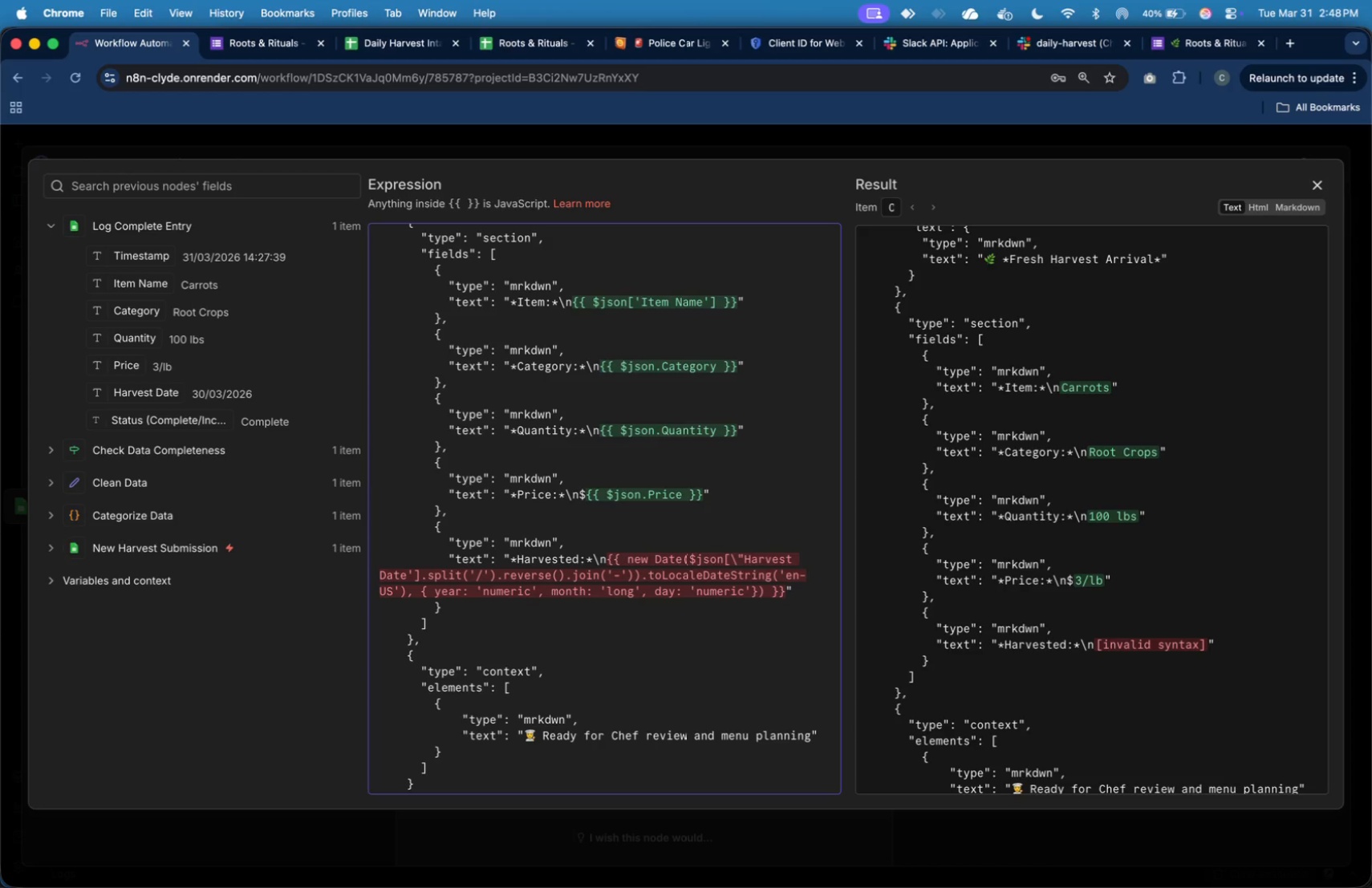 
key(Backslash)
 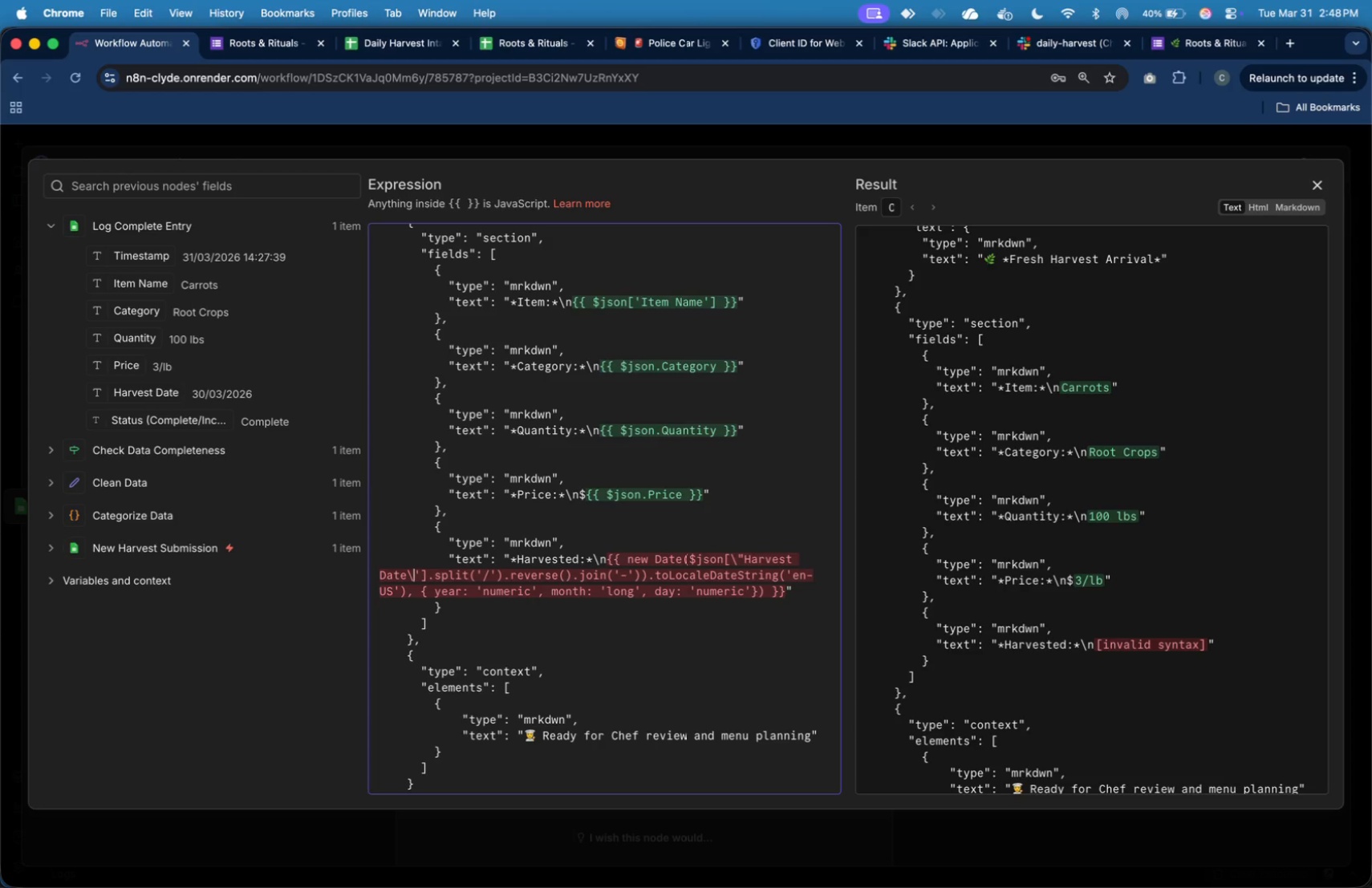 
key(ArrowRight)
 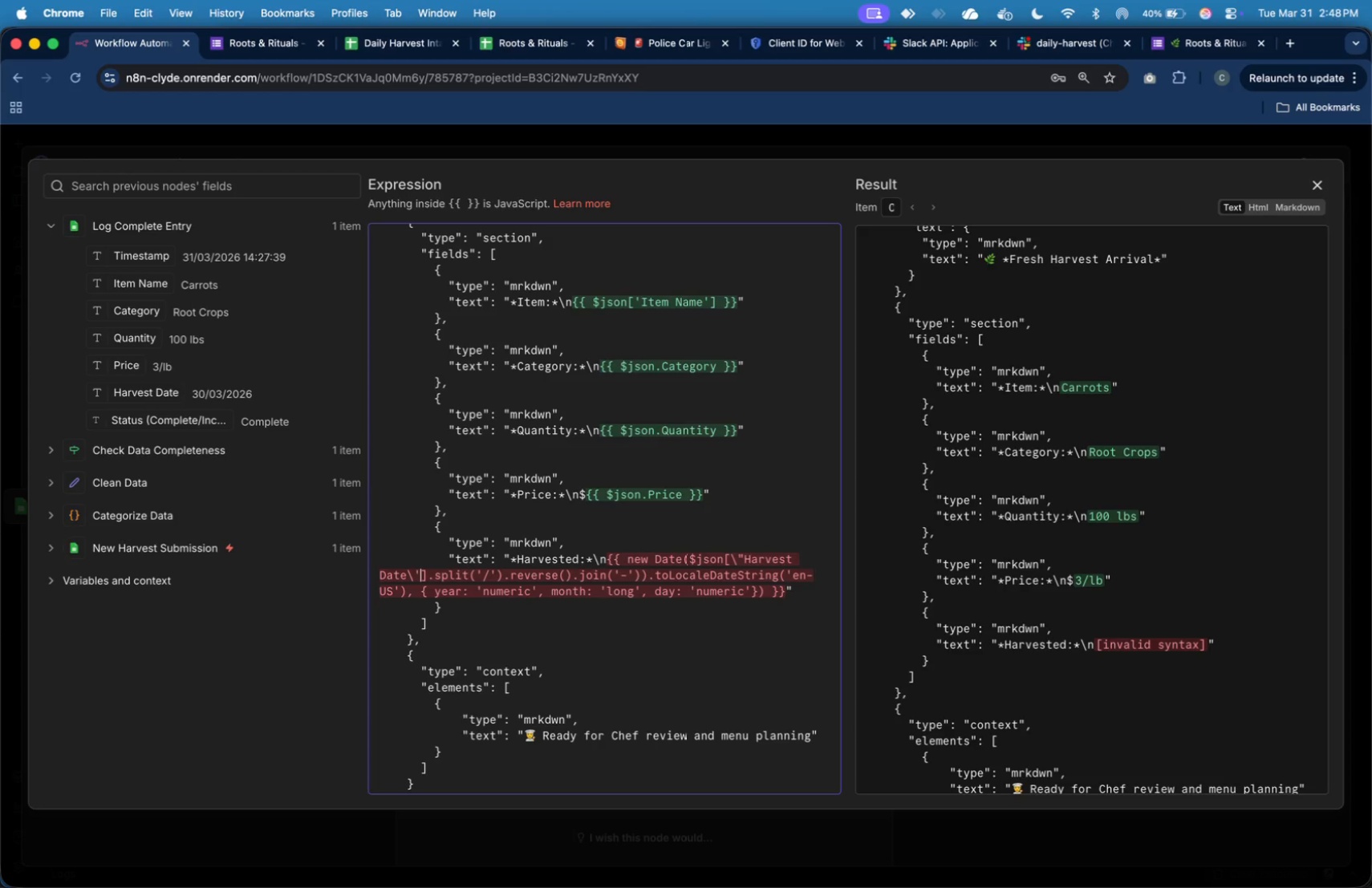 
key(Backspace)
 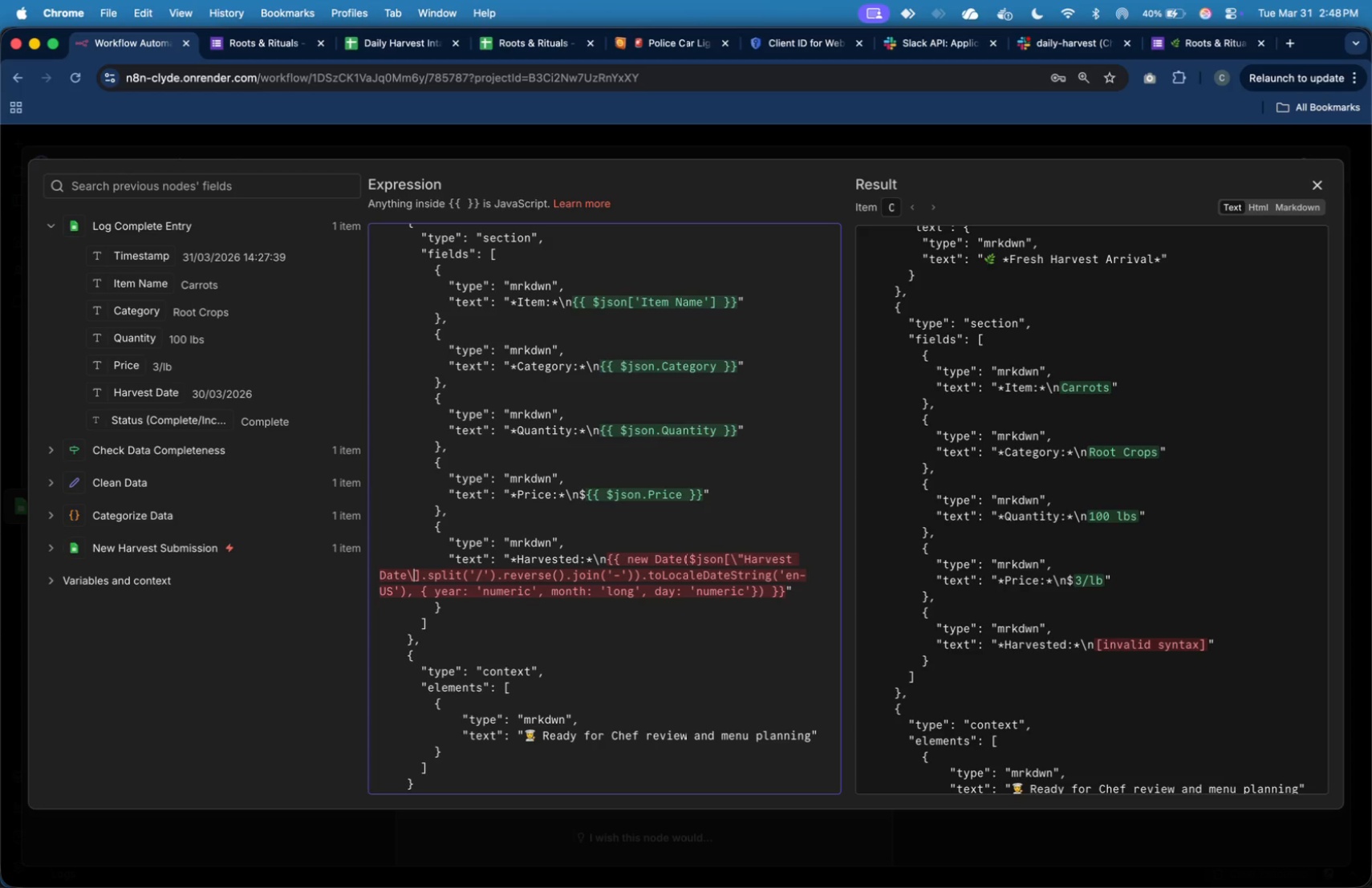 
key(Shift+Quote)
 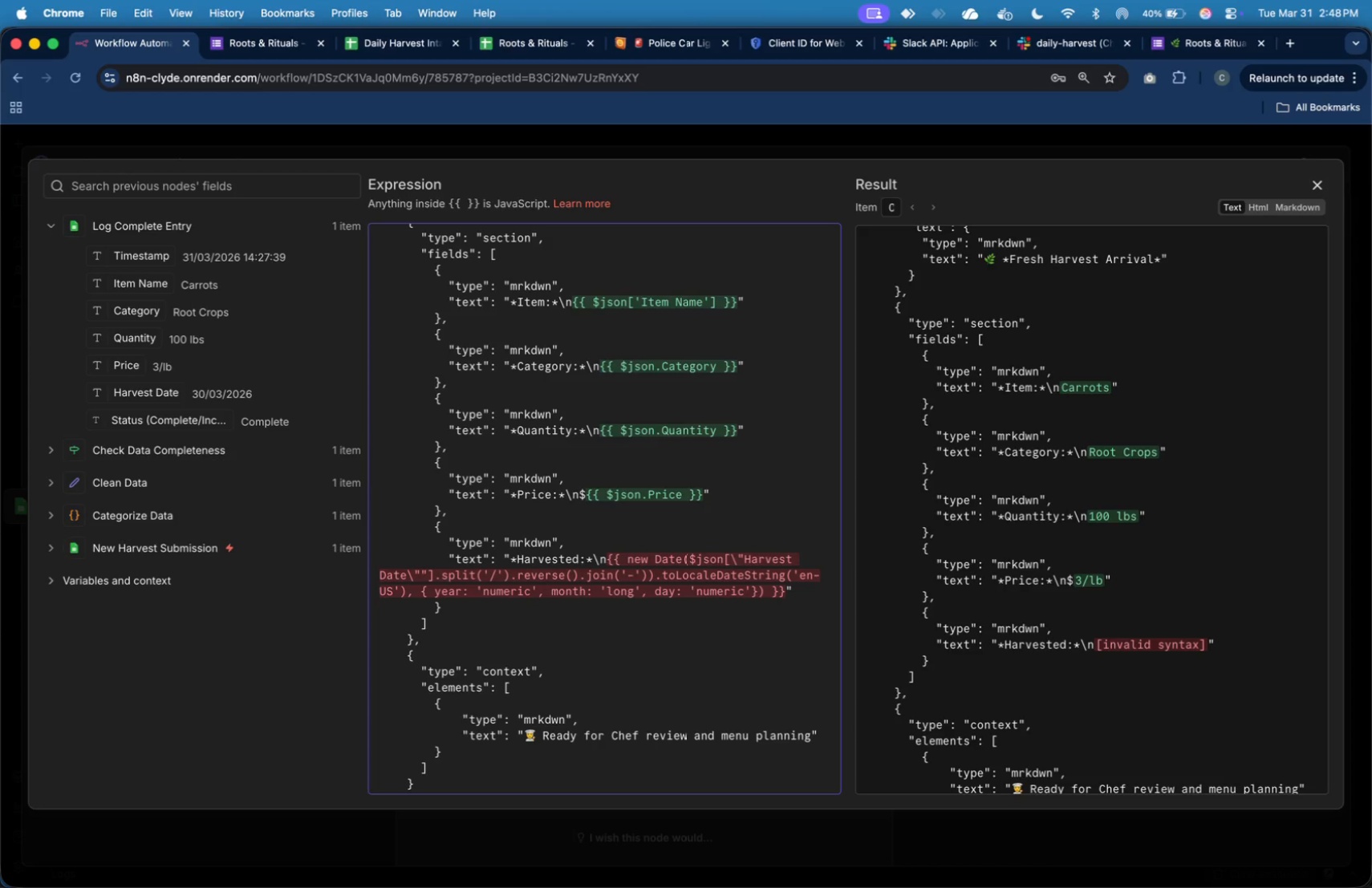 
key(ArrowRight)
 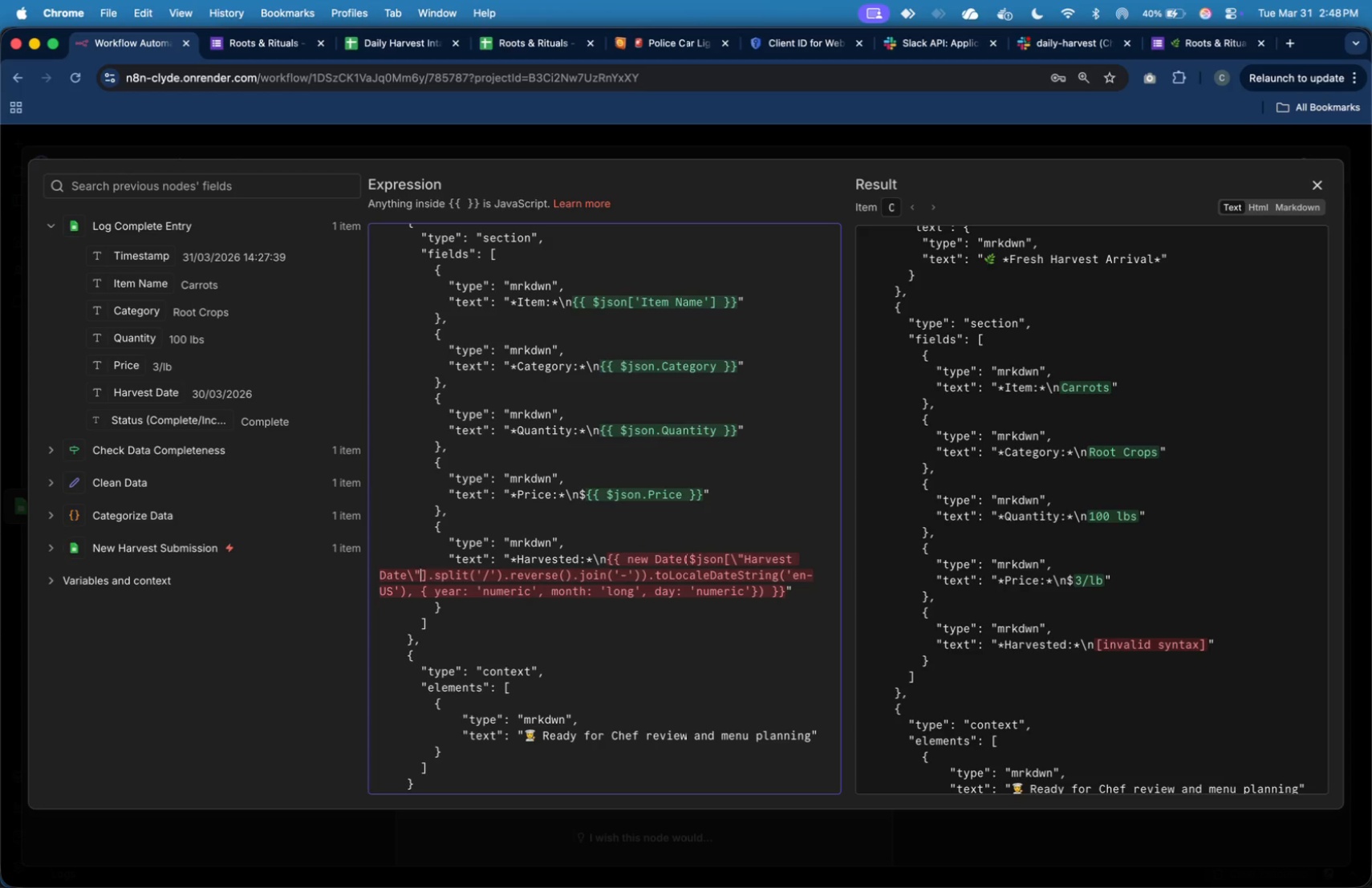 
key(Backspace)
 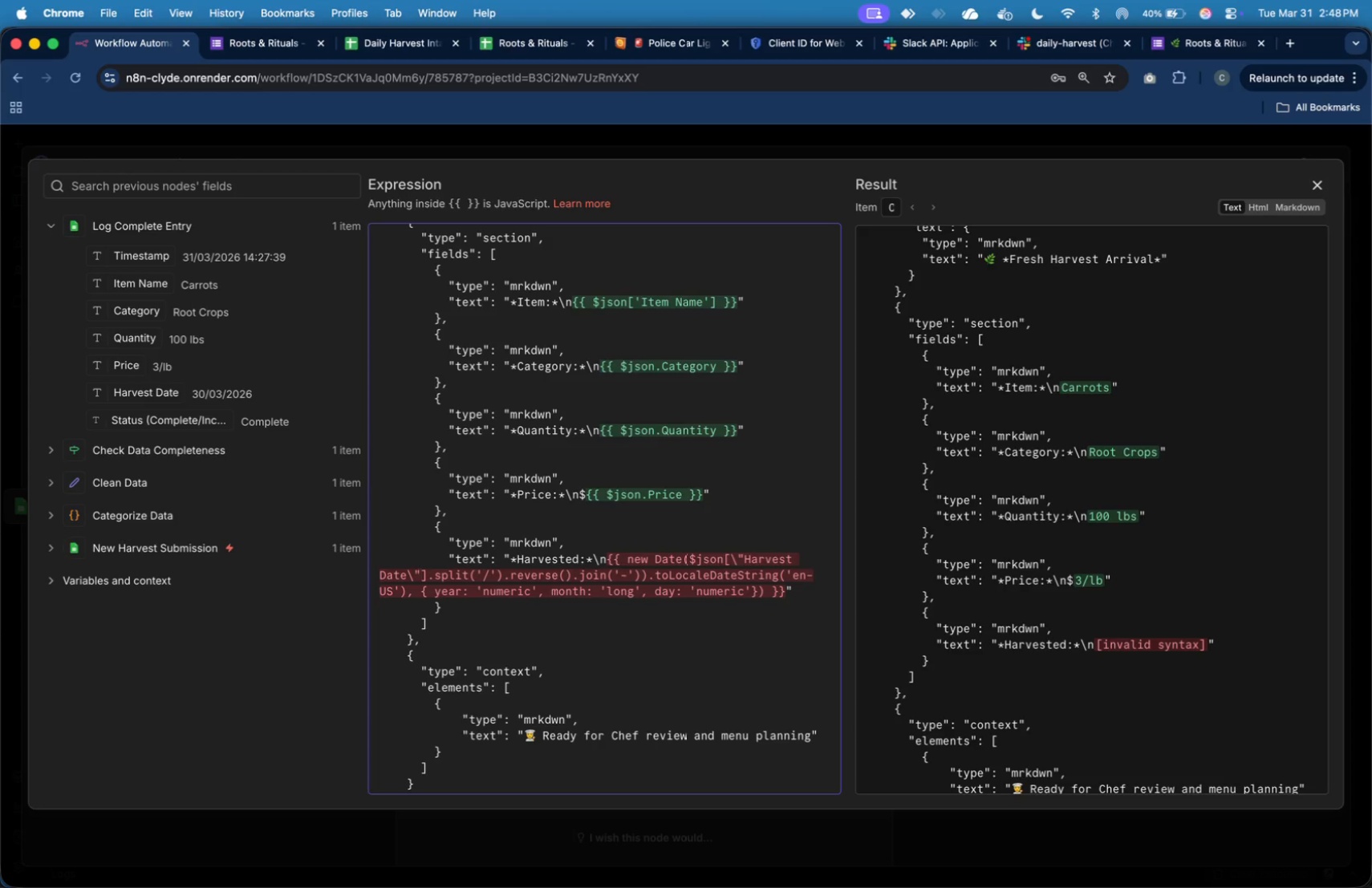 
key(ArrowRight)
 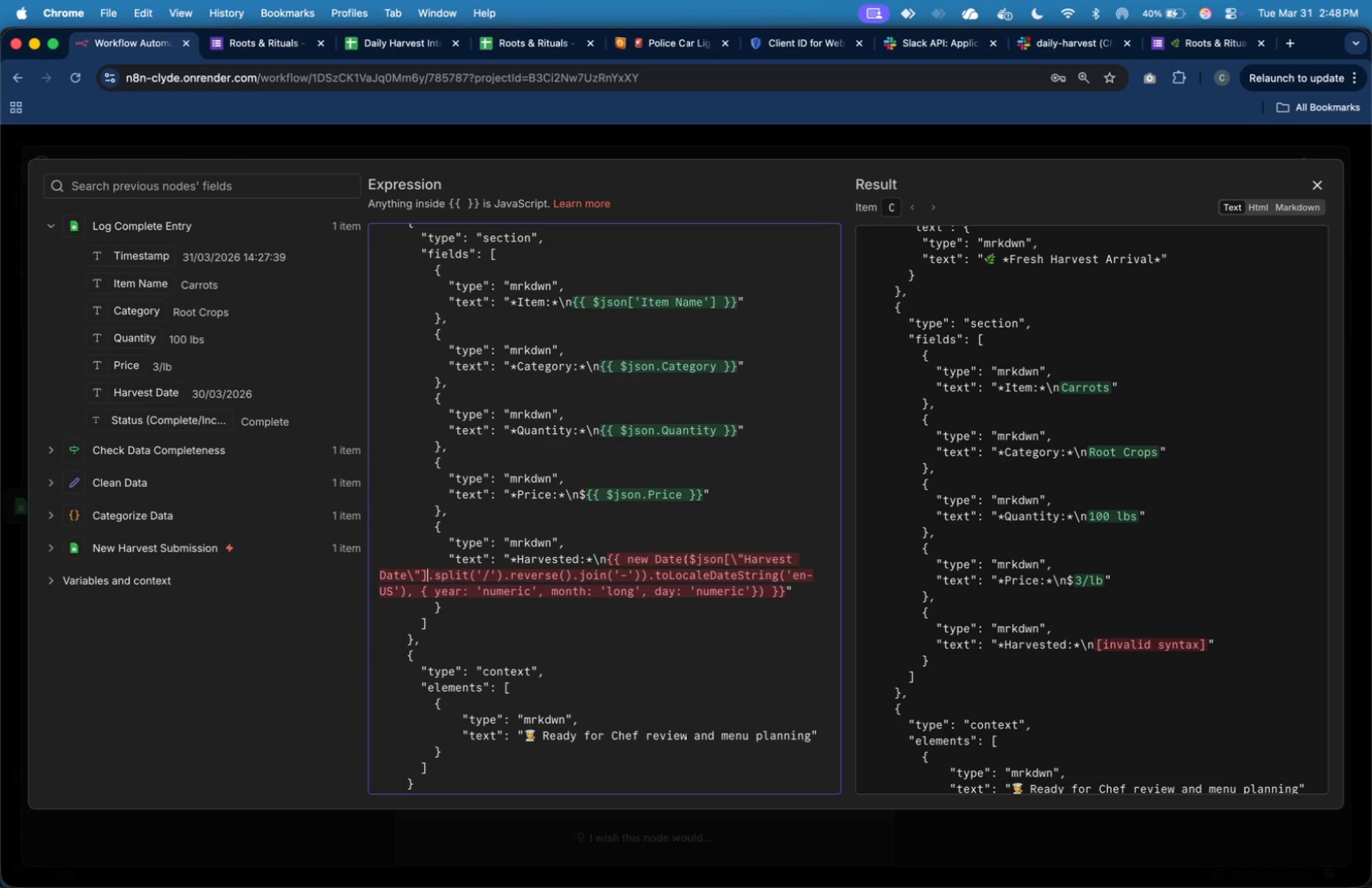 
hold_key(key=ArrowRight, duration=0.92)
 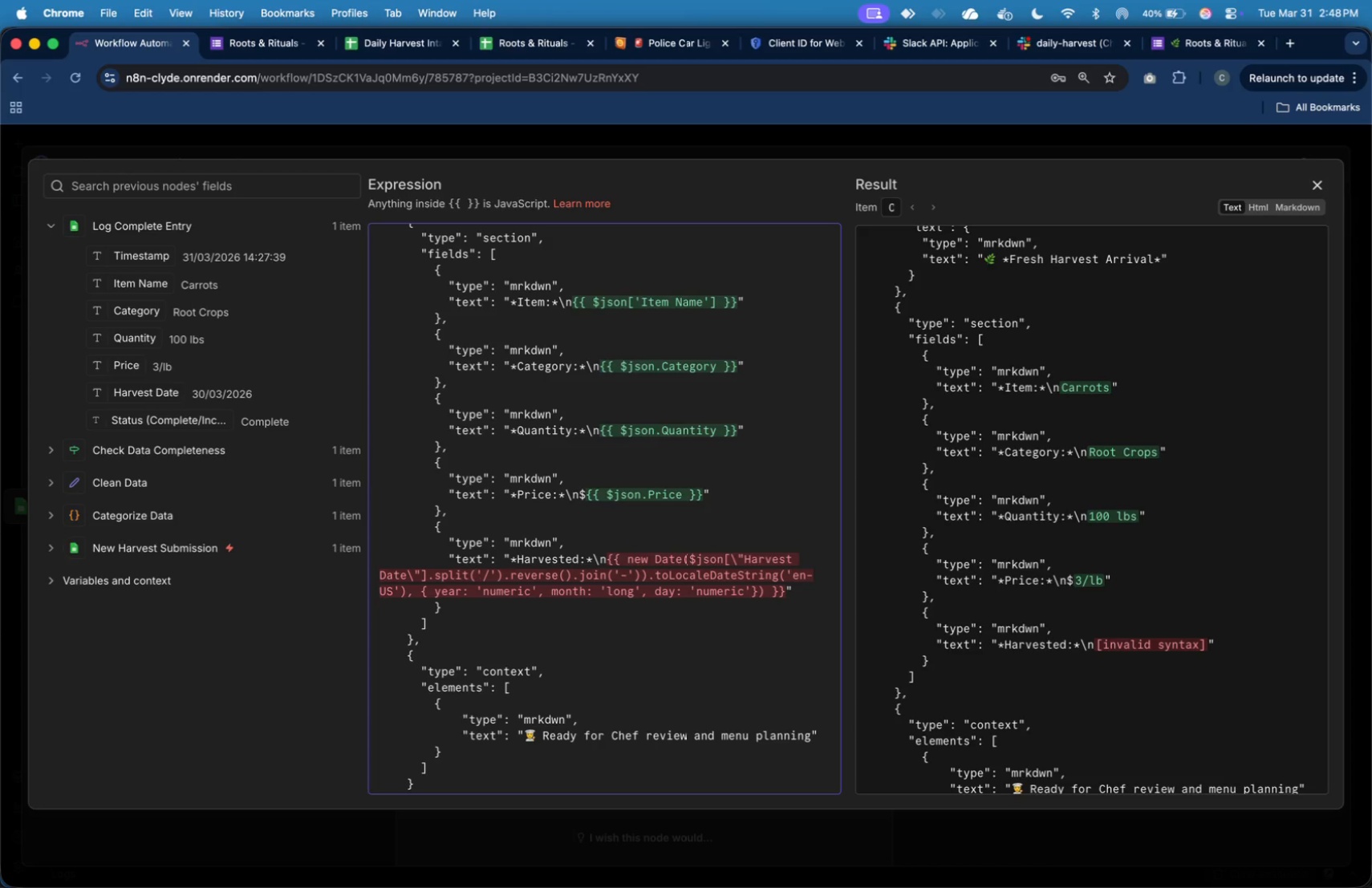 
hold_key(key=ArrowRight, duration=1.31)
 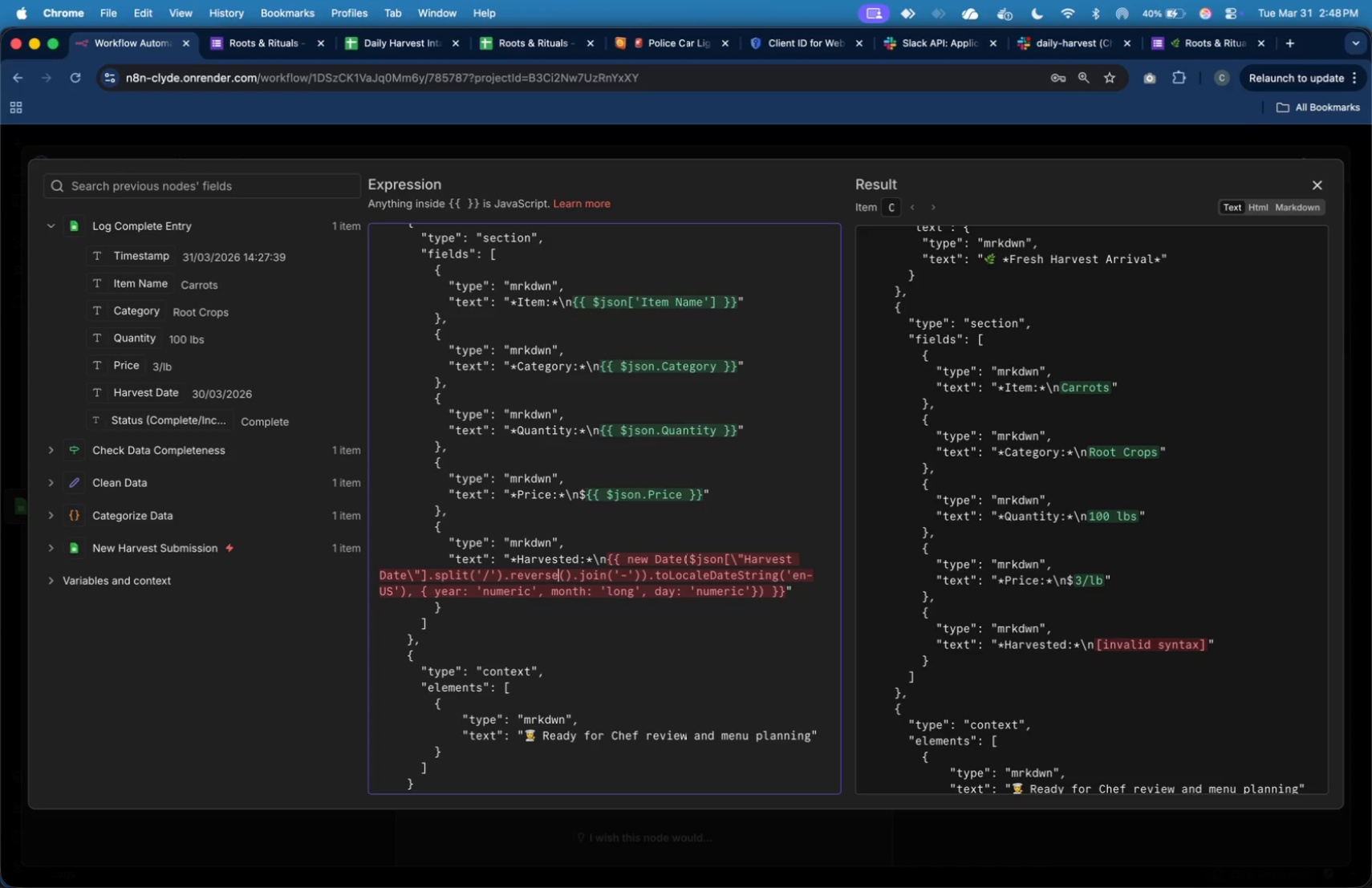 
hold_key(key=ArrowRight, duration=1.23)
 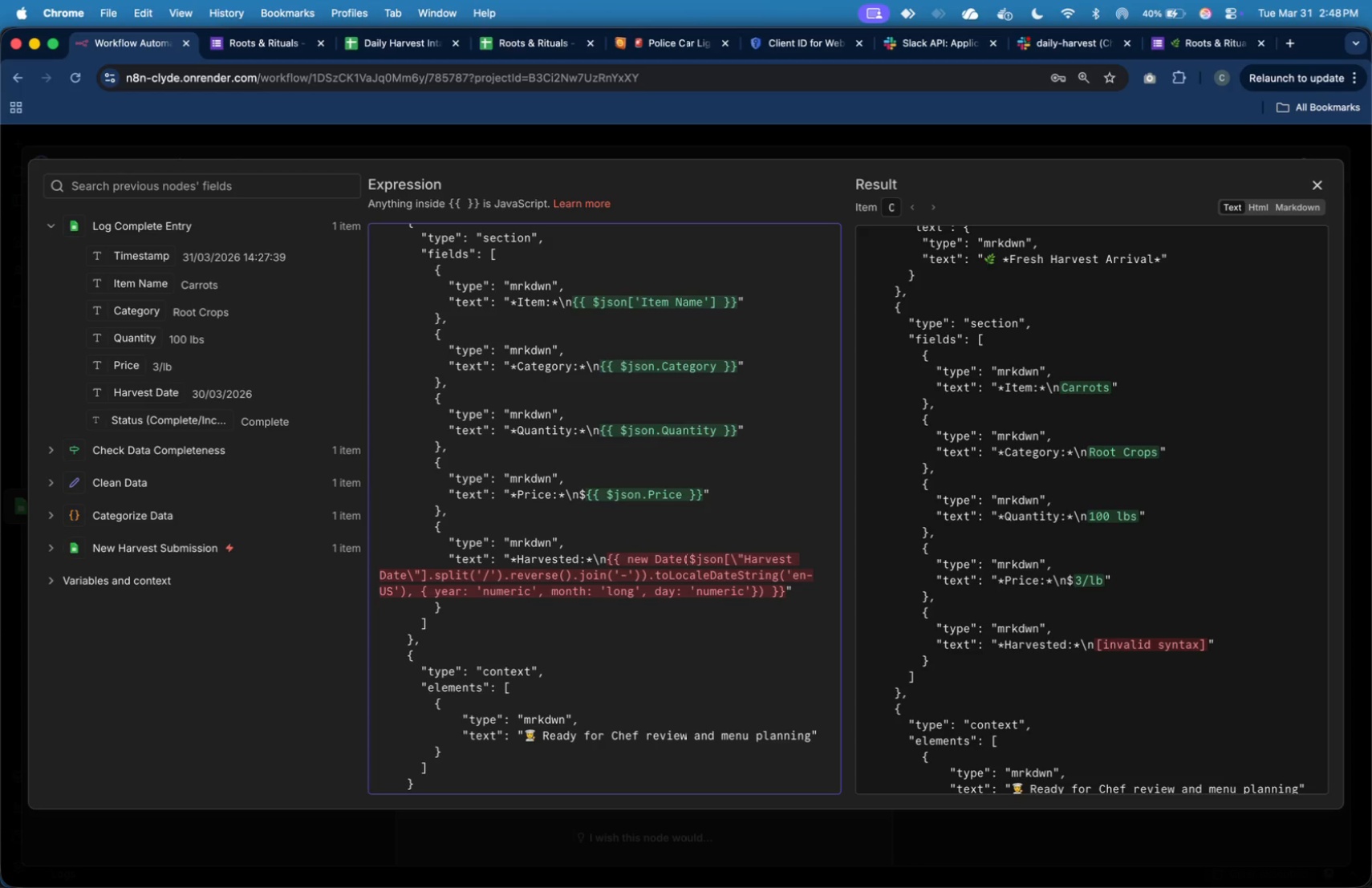 
hold_key(key=ArrowRight, duration=1.0)
 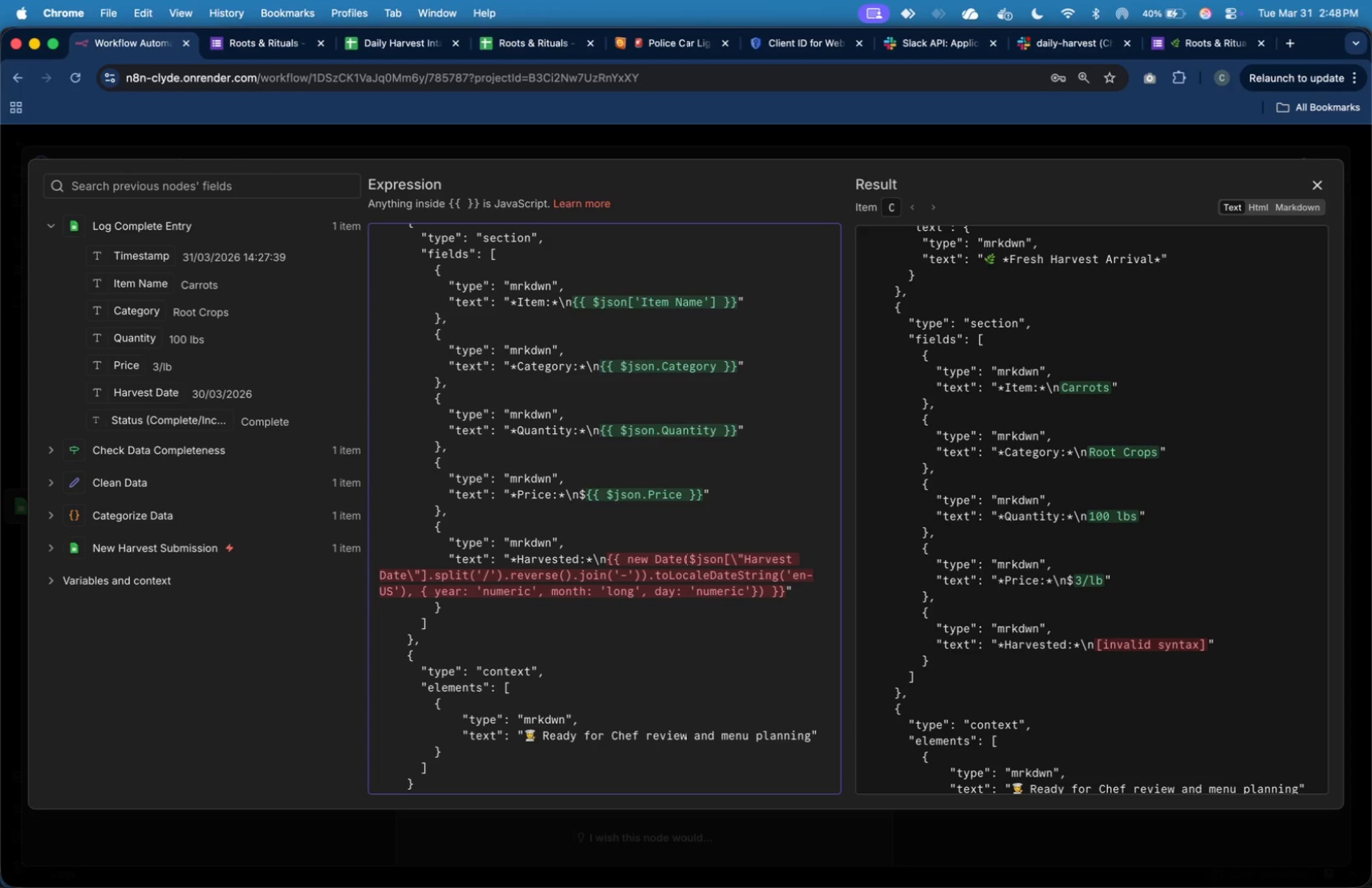 
hold_key(key=ArrowRight, duration=0.9)
 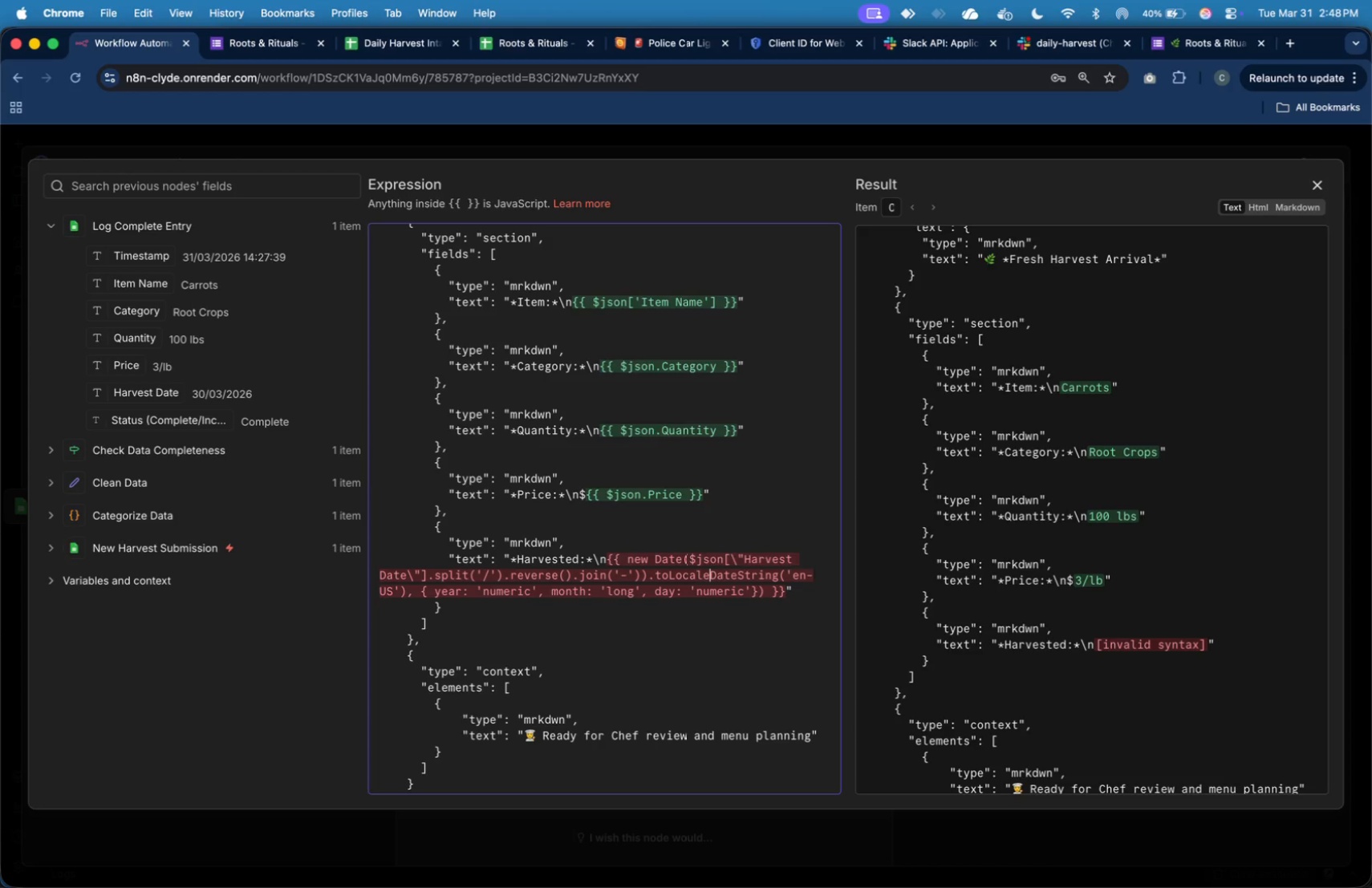 
hold_key(key=ArrowRight, duration=1.16)
 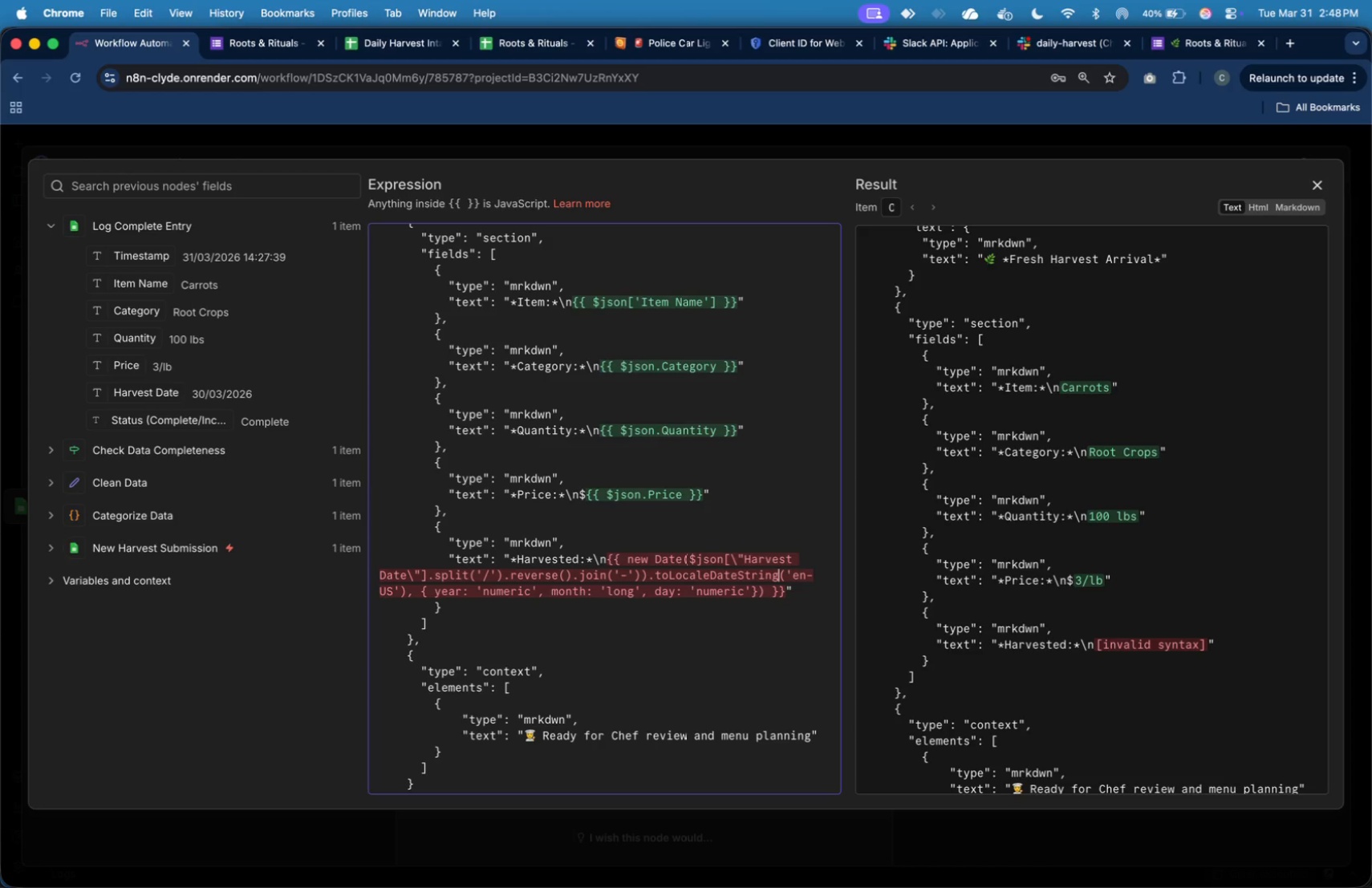 
hold_key(key=ArrowRight, duration=1.37)
 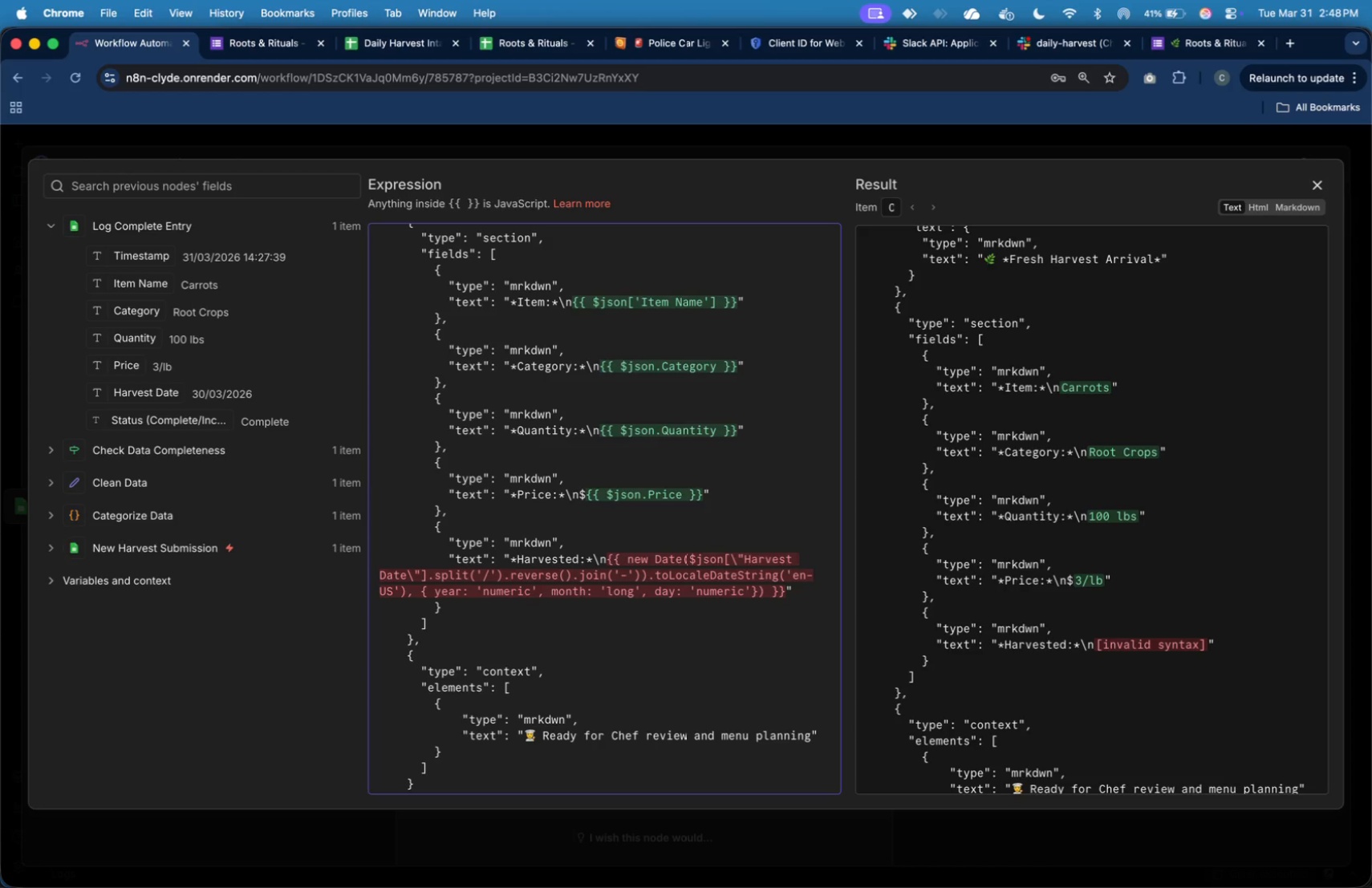 
key(ArrowRight)
 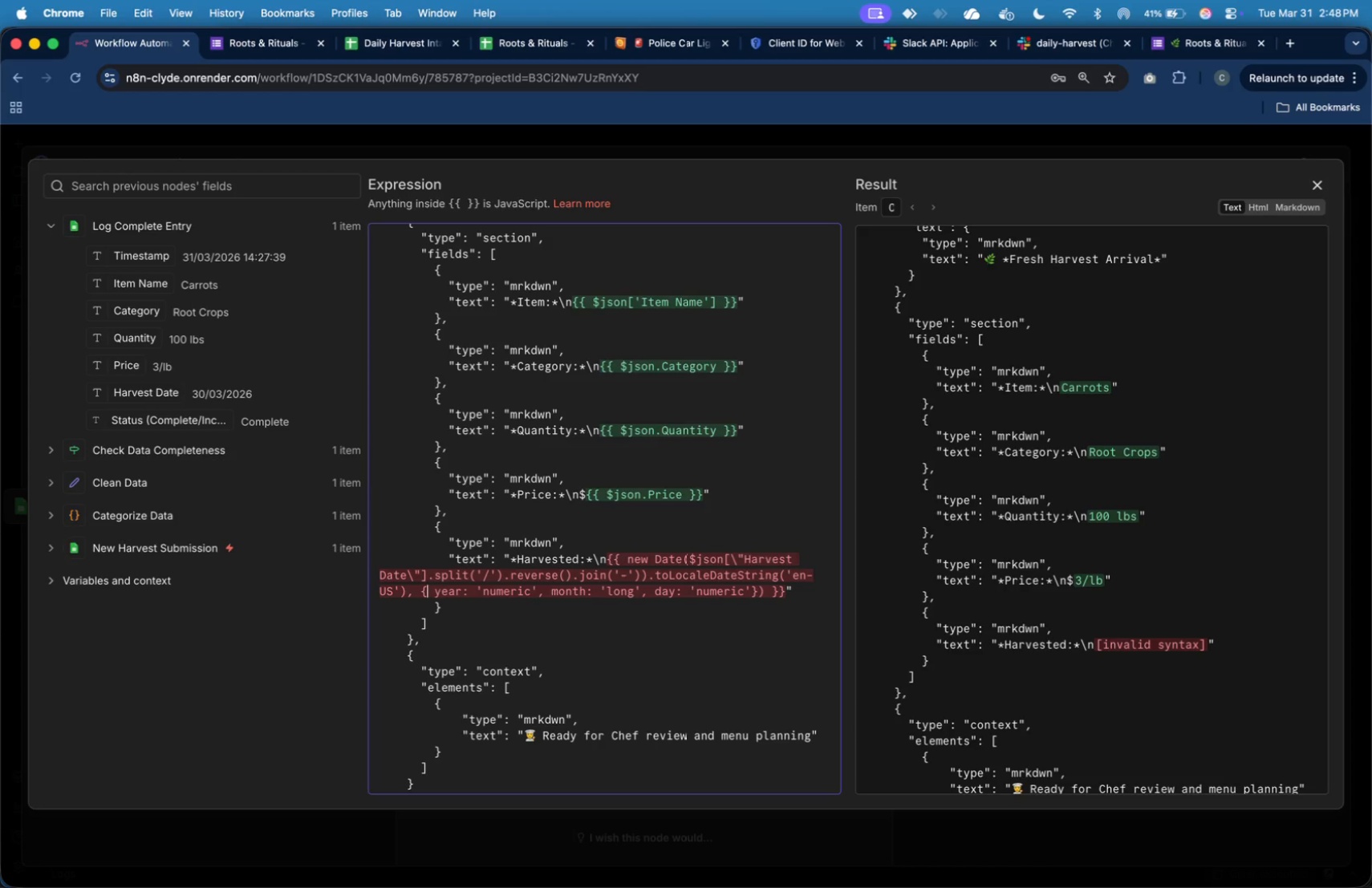 
key(ArrowLeft)
 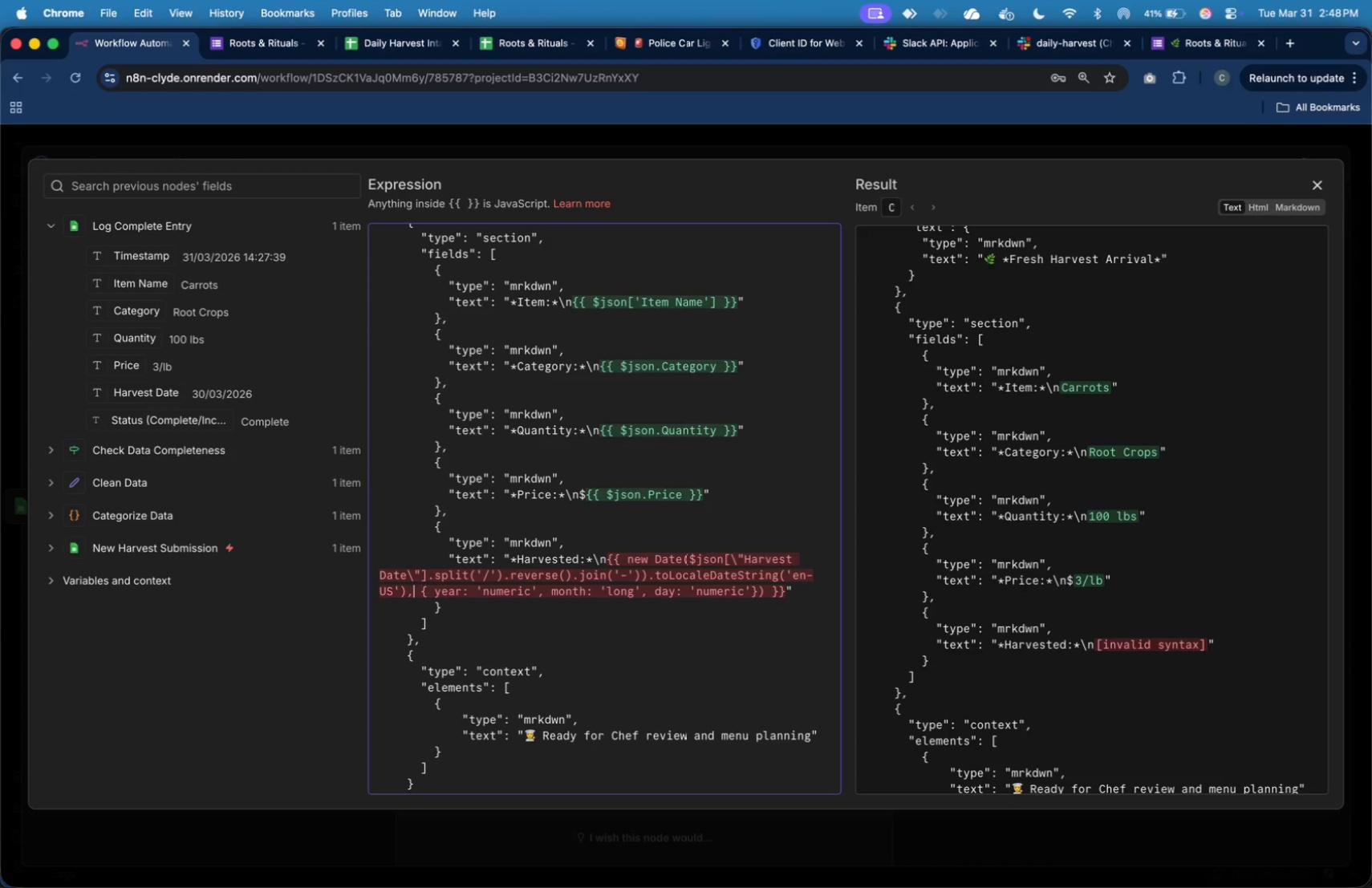 
key(ArrowLeft)
 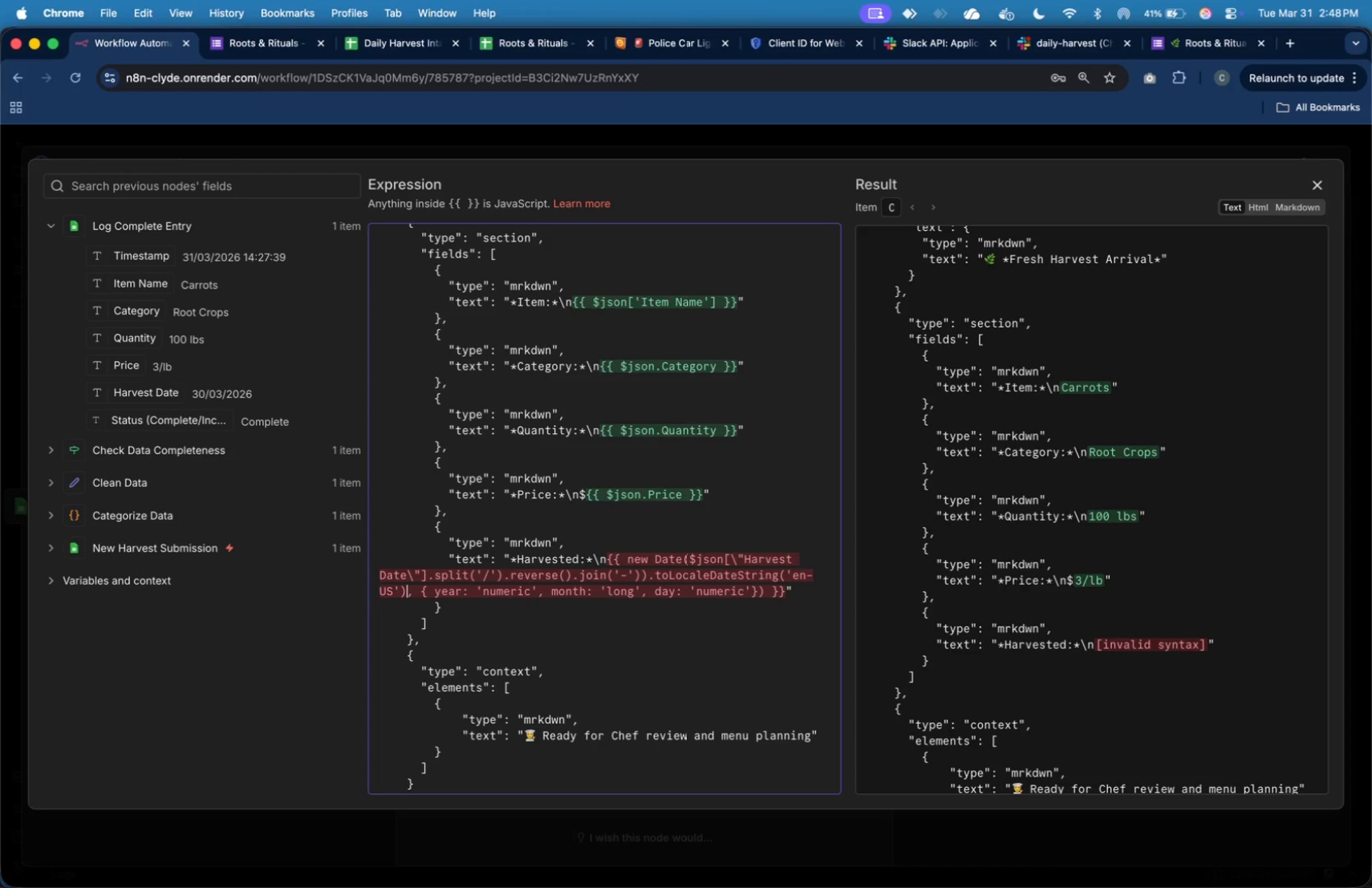 
key(ArrowLeft)
 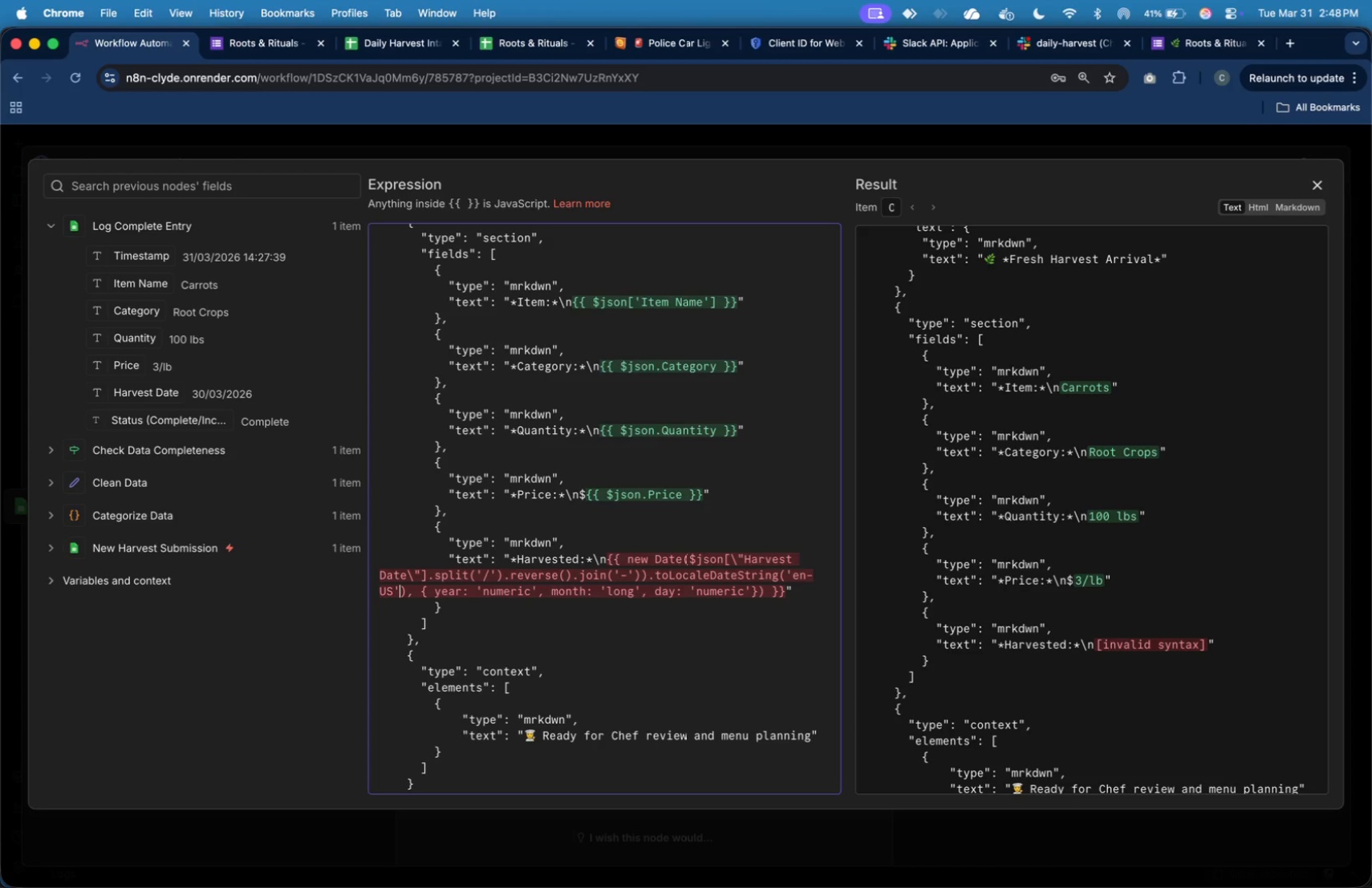 
key(ArrowLeft)
 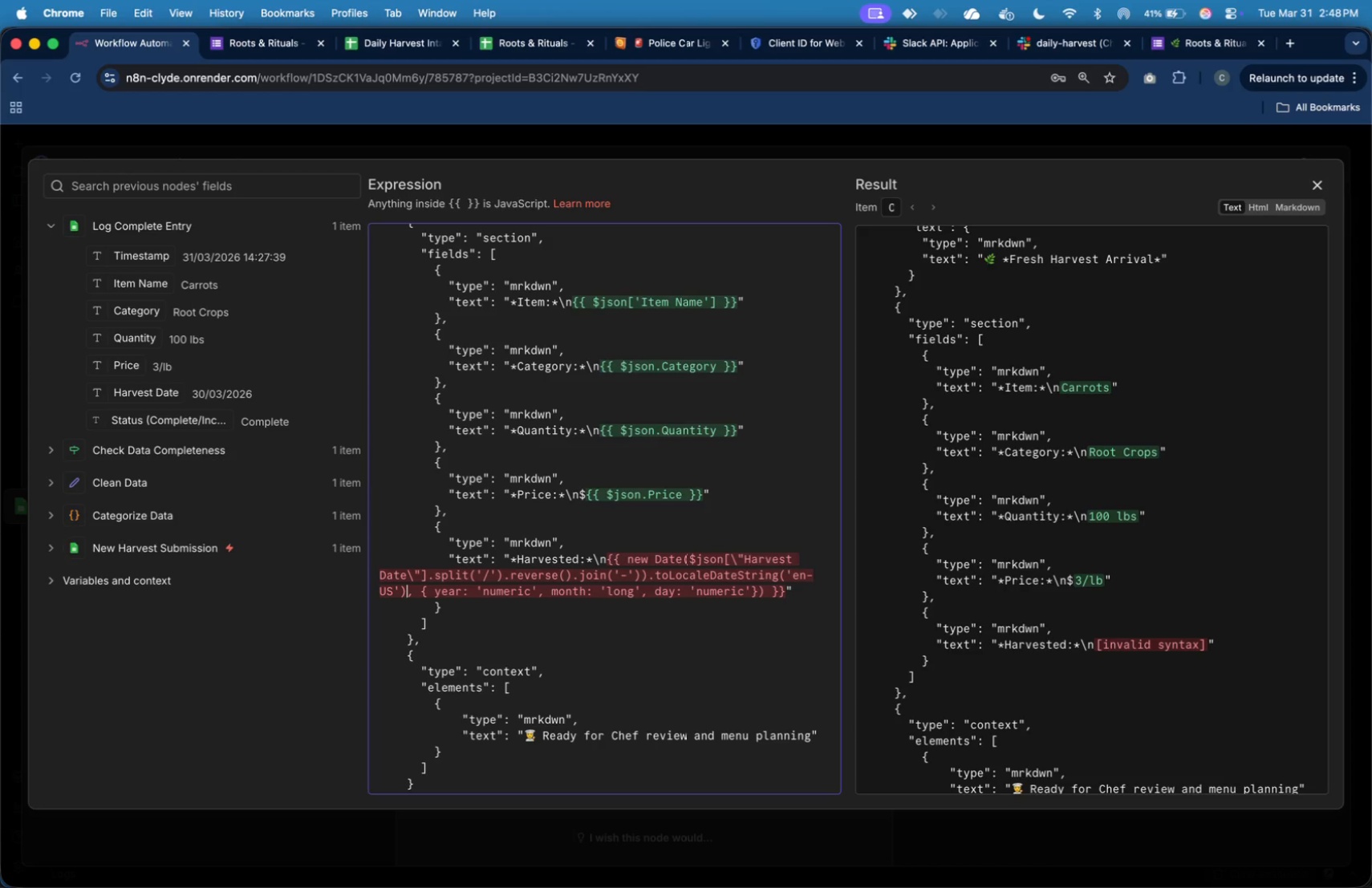 
key(ArrowRight)
 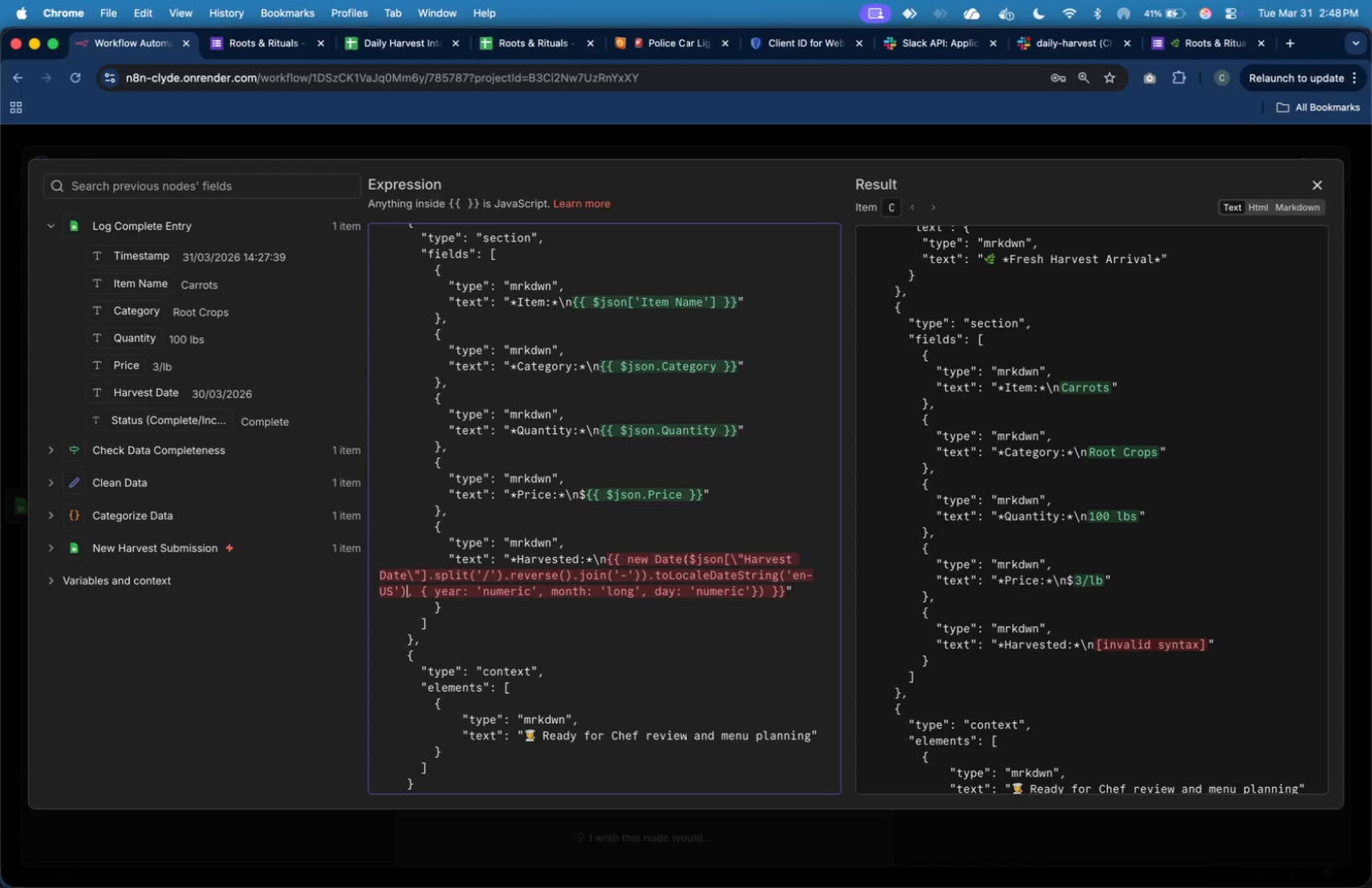 
key(Backspace)
 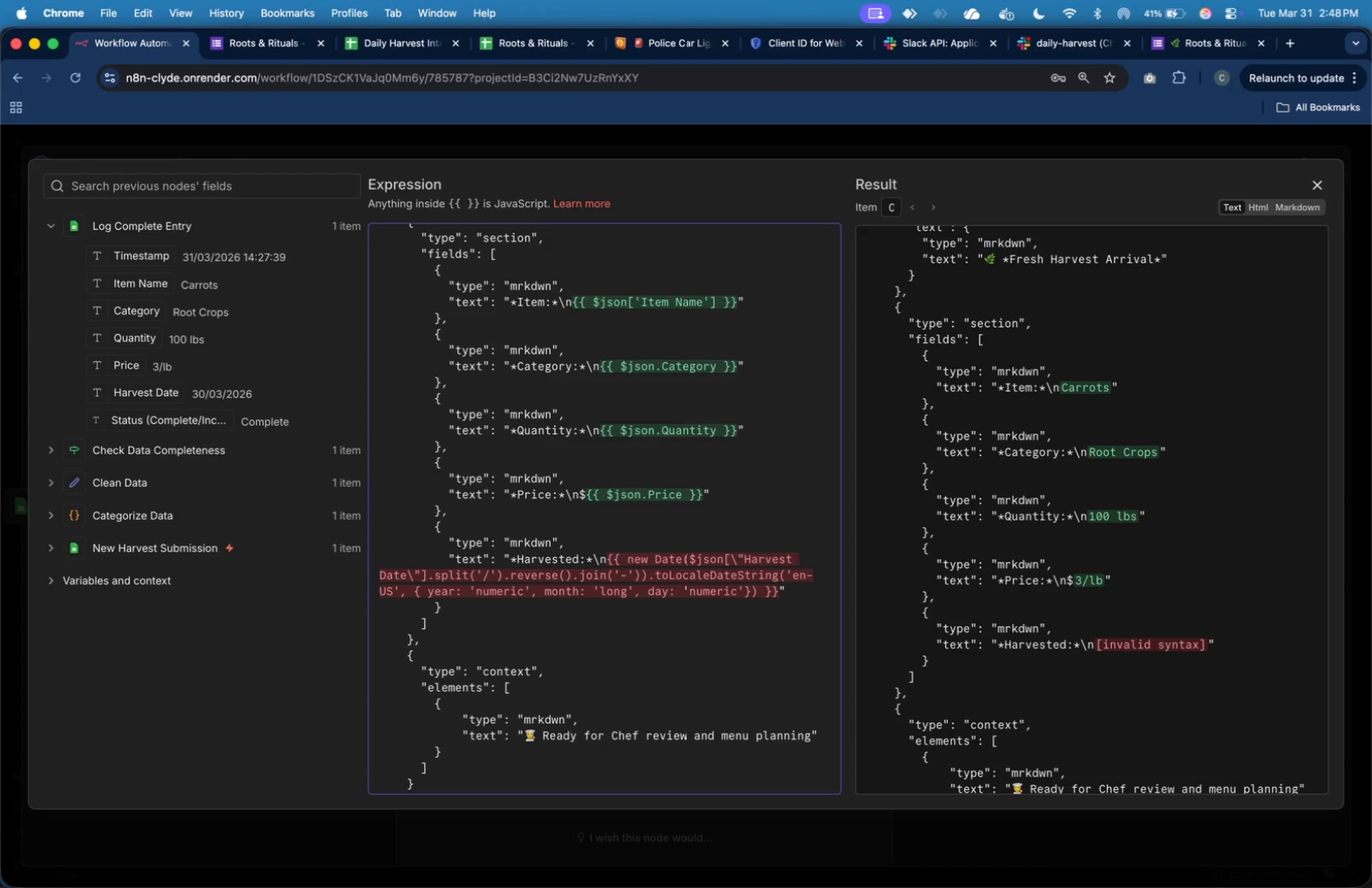 
hold_key(key=ArrowRight, duration=0.76)
 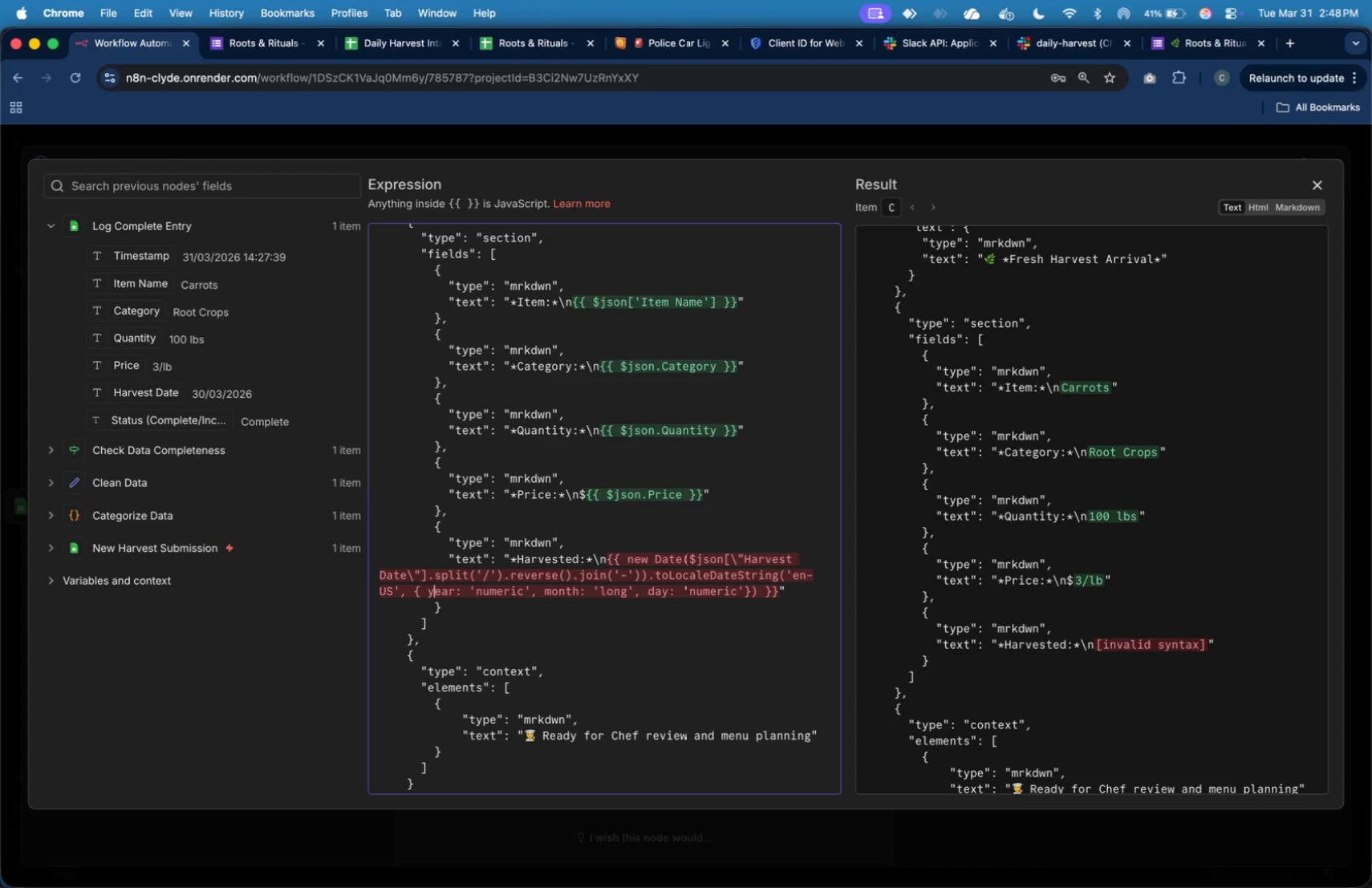 
key(ArrowRight)
 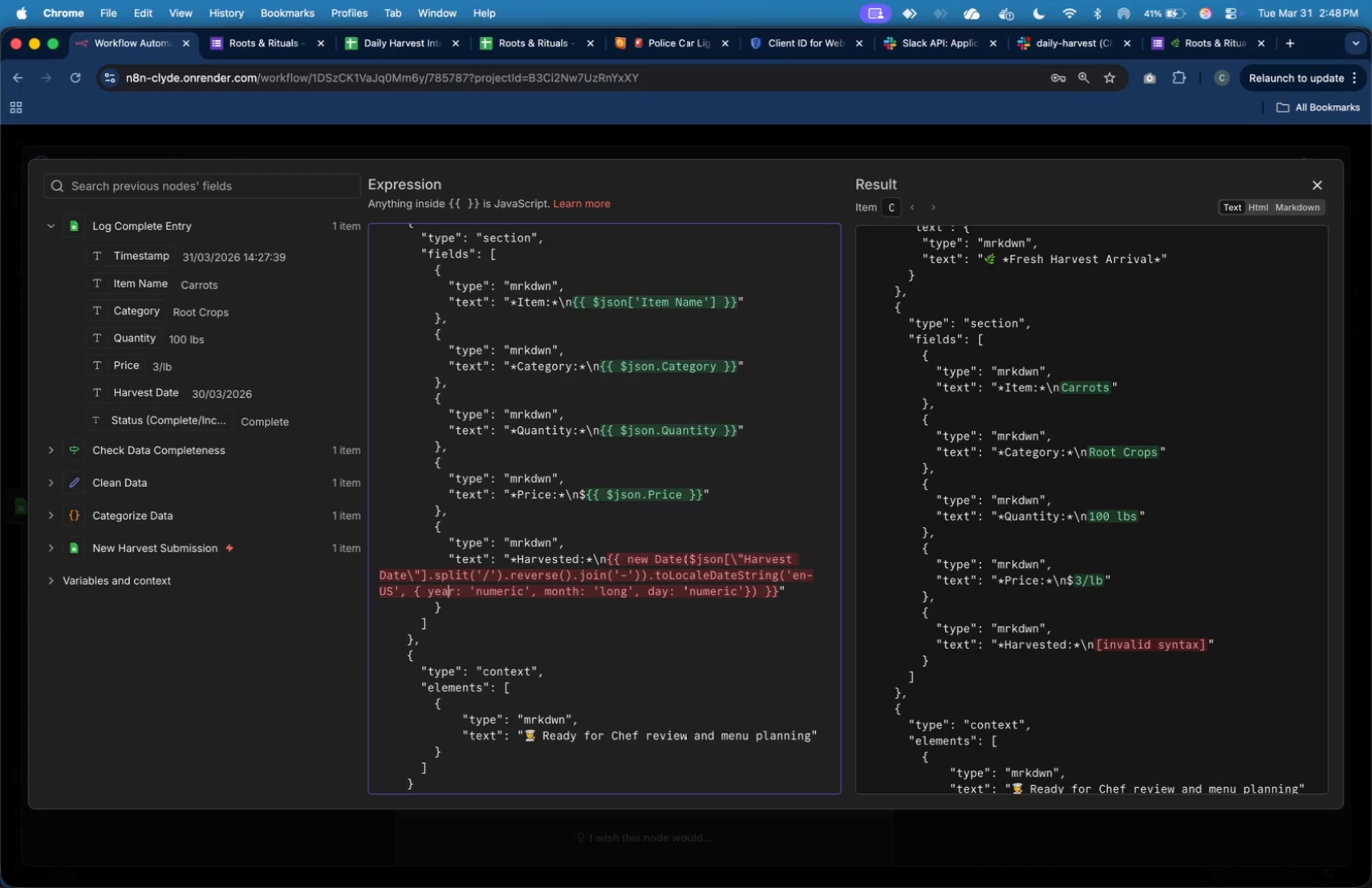 
key(ArrowRight)
 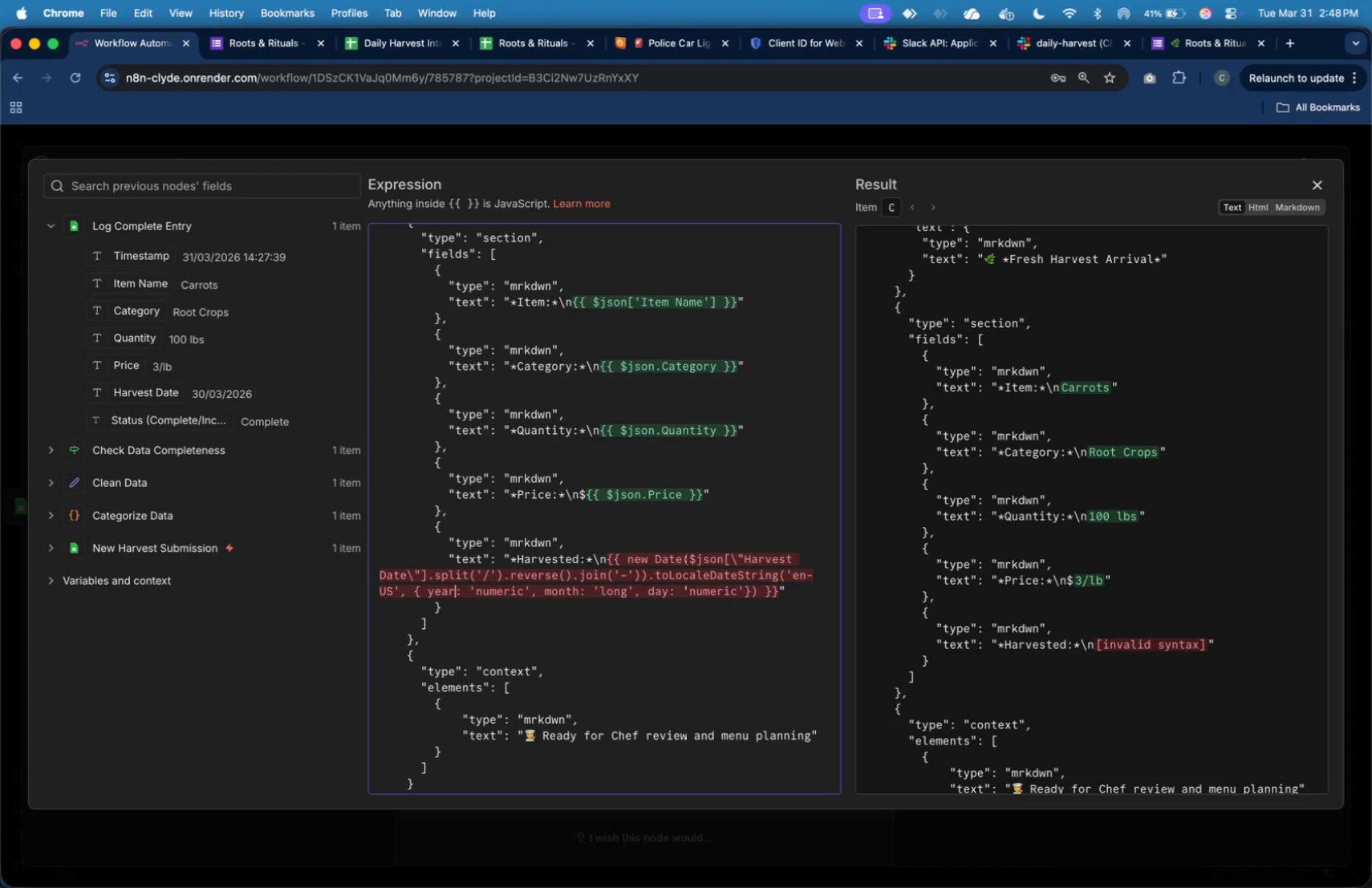 
key(ArrowRight)
 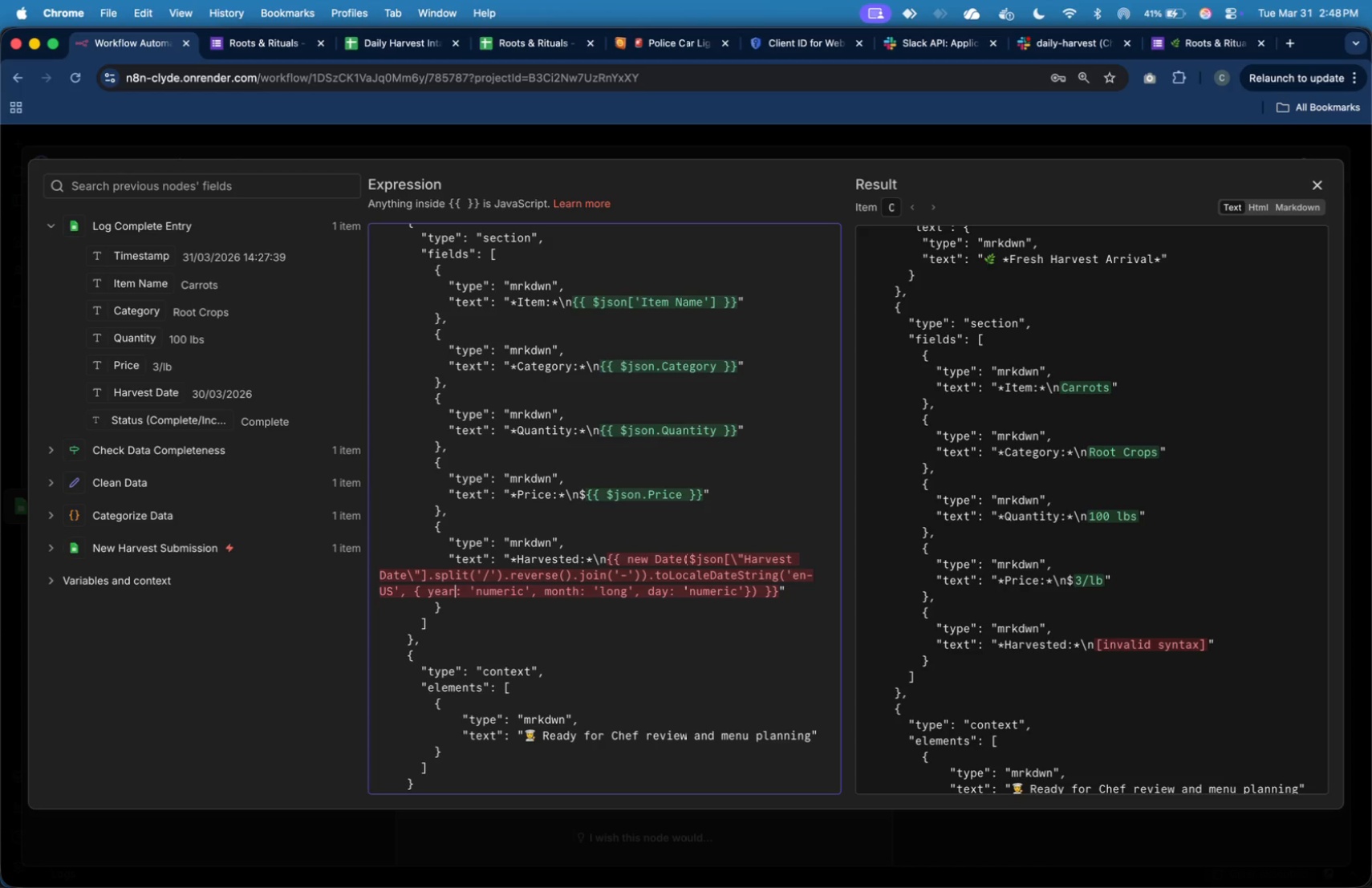 
hold_key(key=ArrowRight, duration=0.81)
 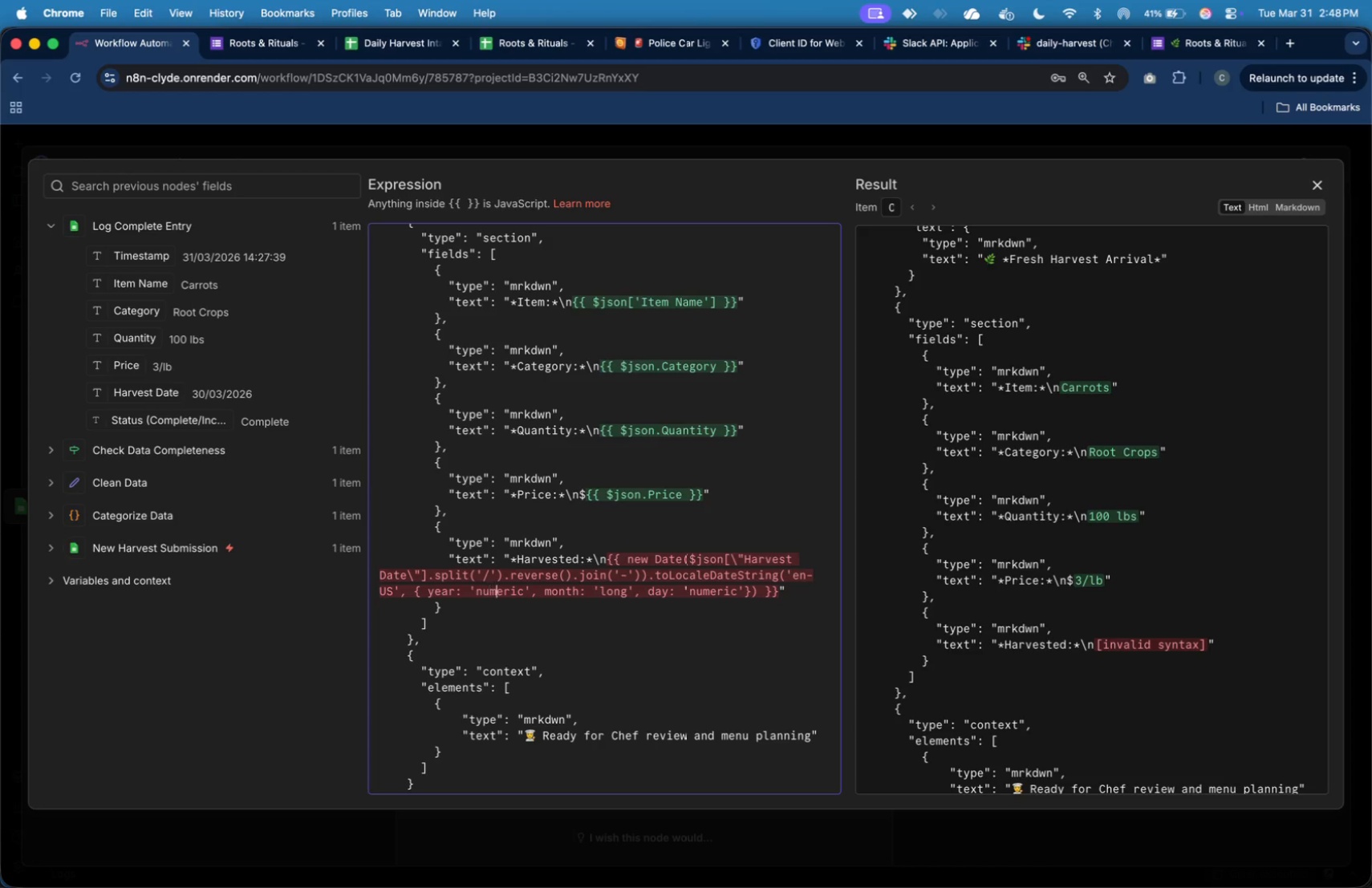 
hold_key(key=ArrowRight, duration=1.51)
 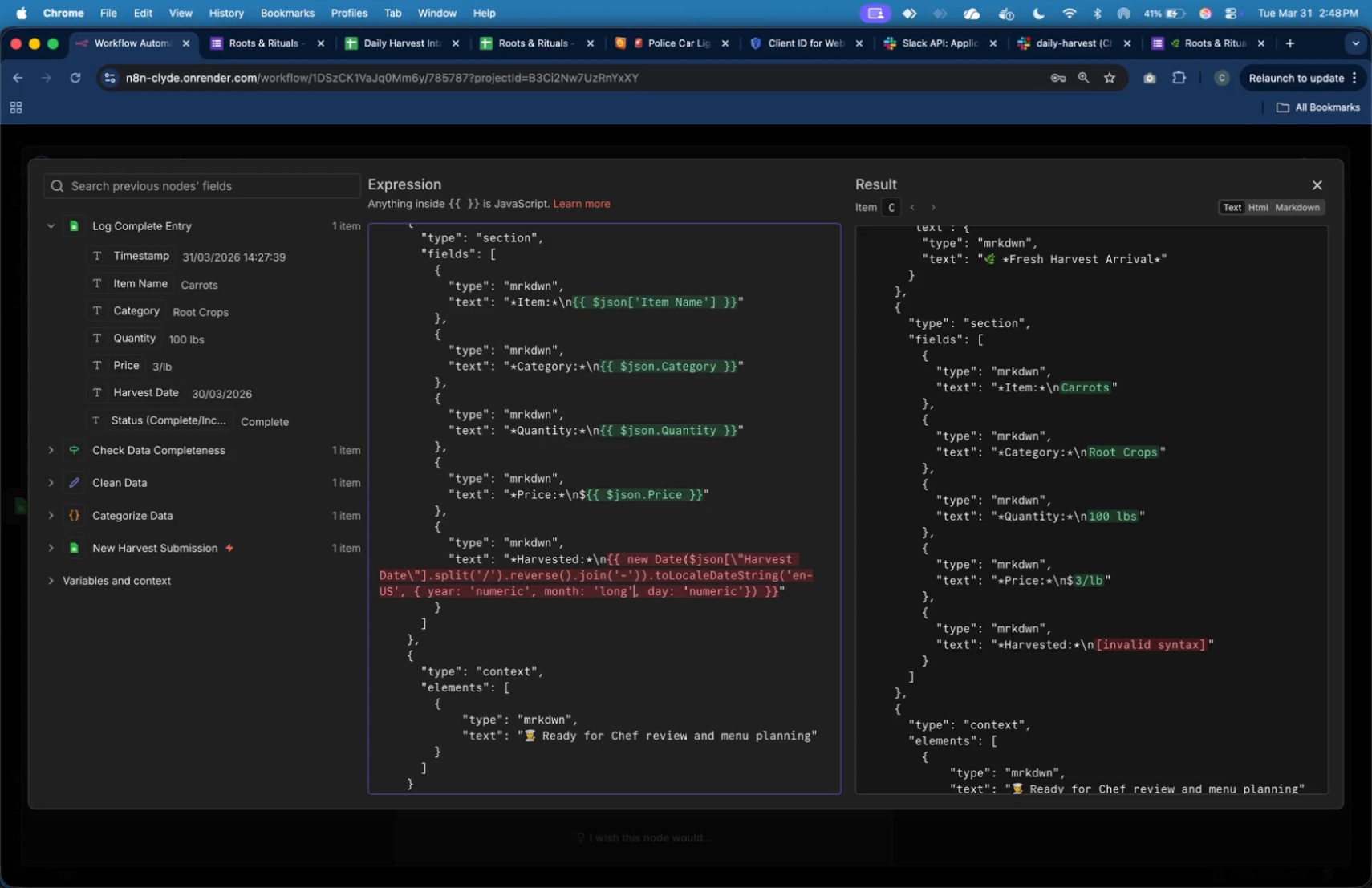 
hold_key(key=ArrowRight, duration=1.58)
 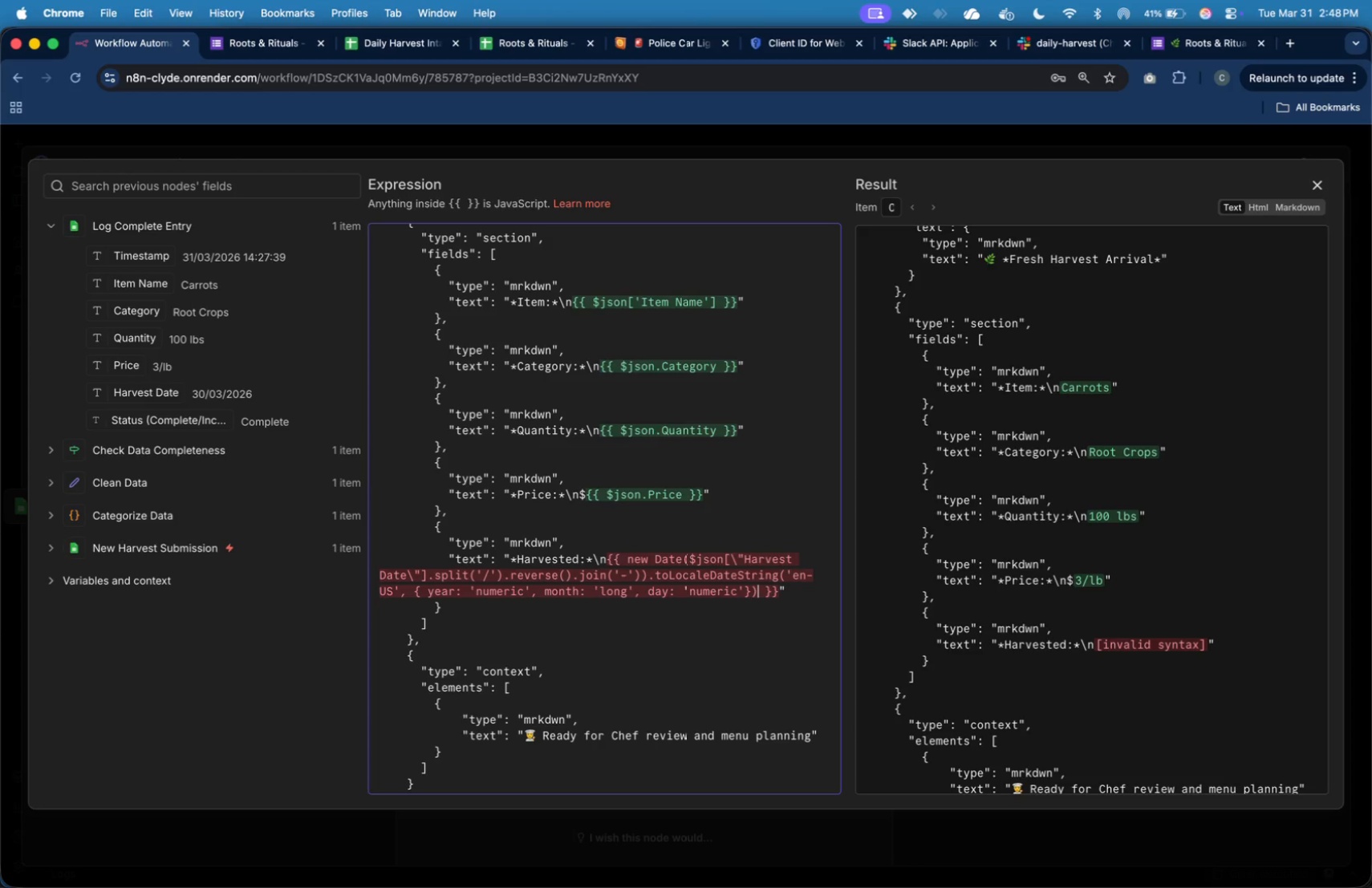 
hold_key(key=ArrowRight, duration=0.53)
 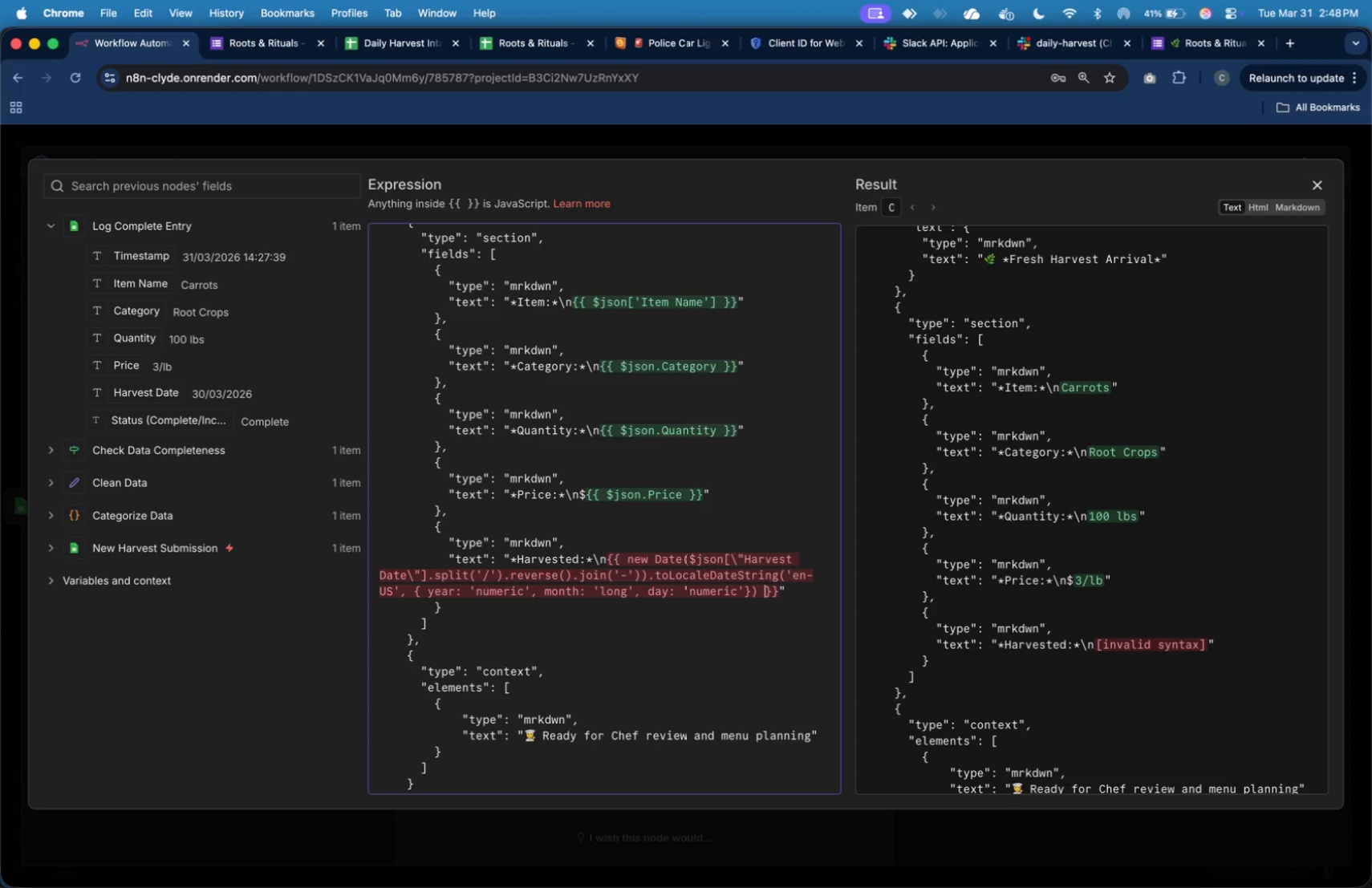 
key(ArrowRight)
 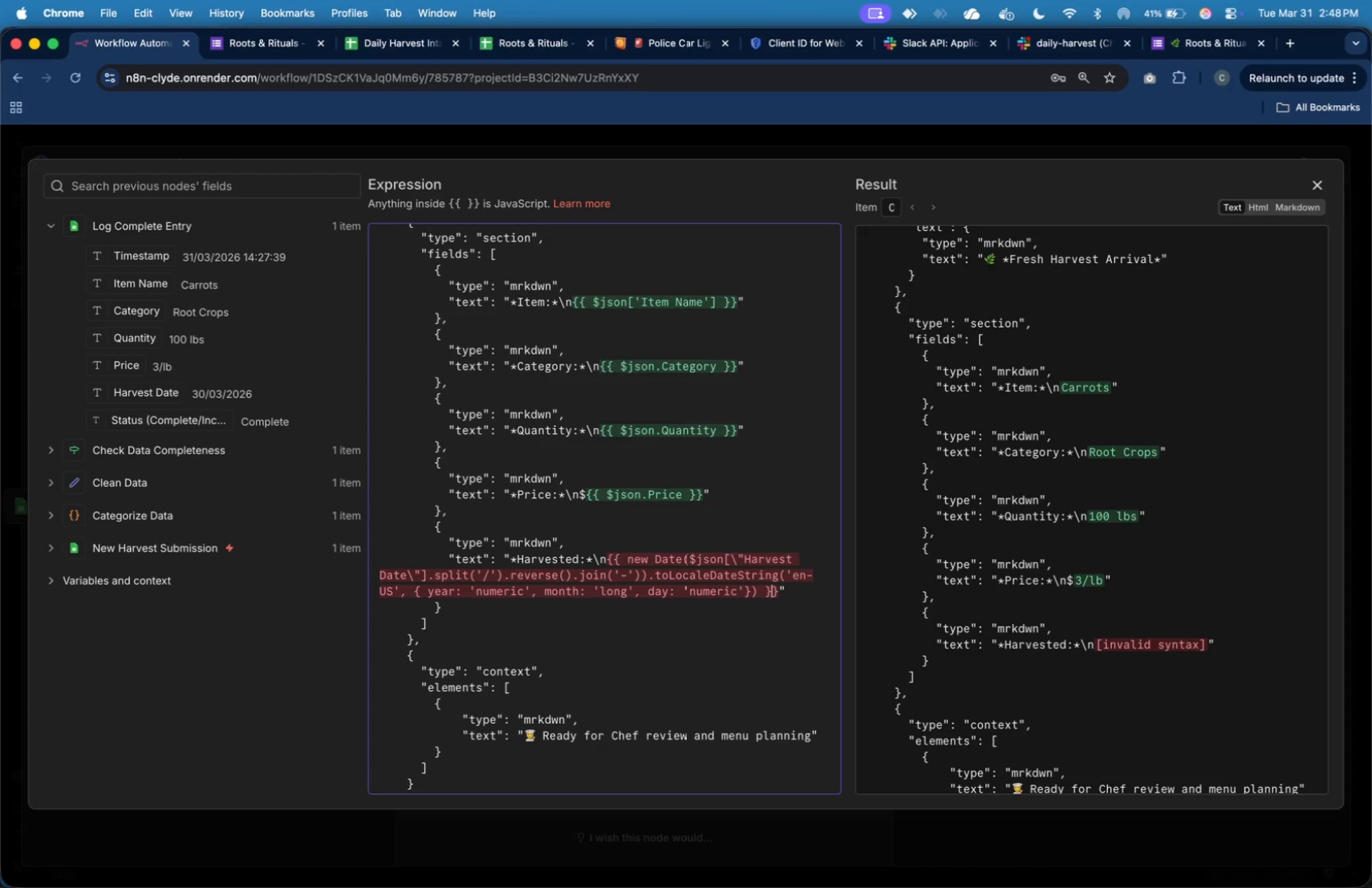 
key(ArrowRight)
 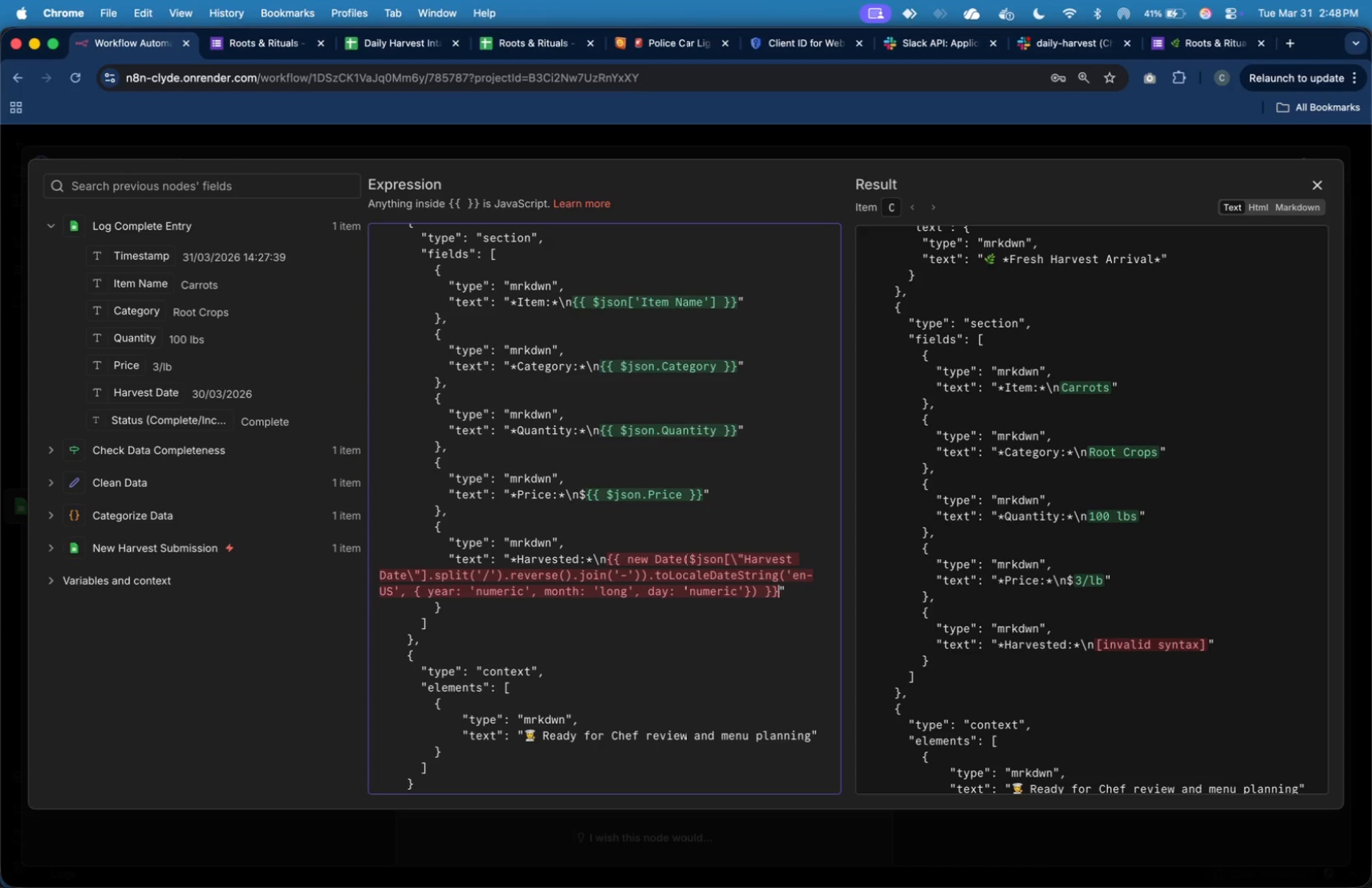 
key(ArrowRight)
 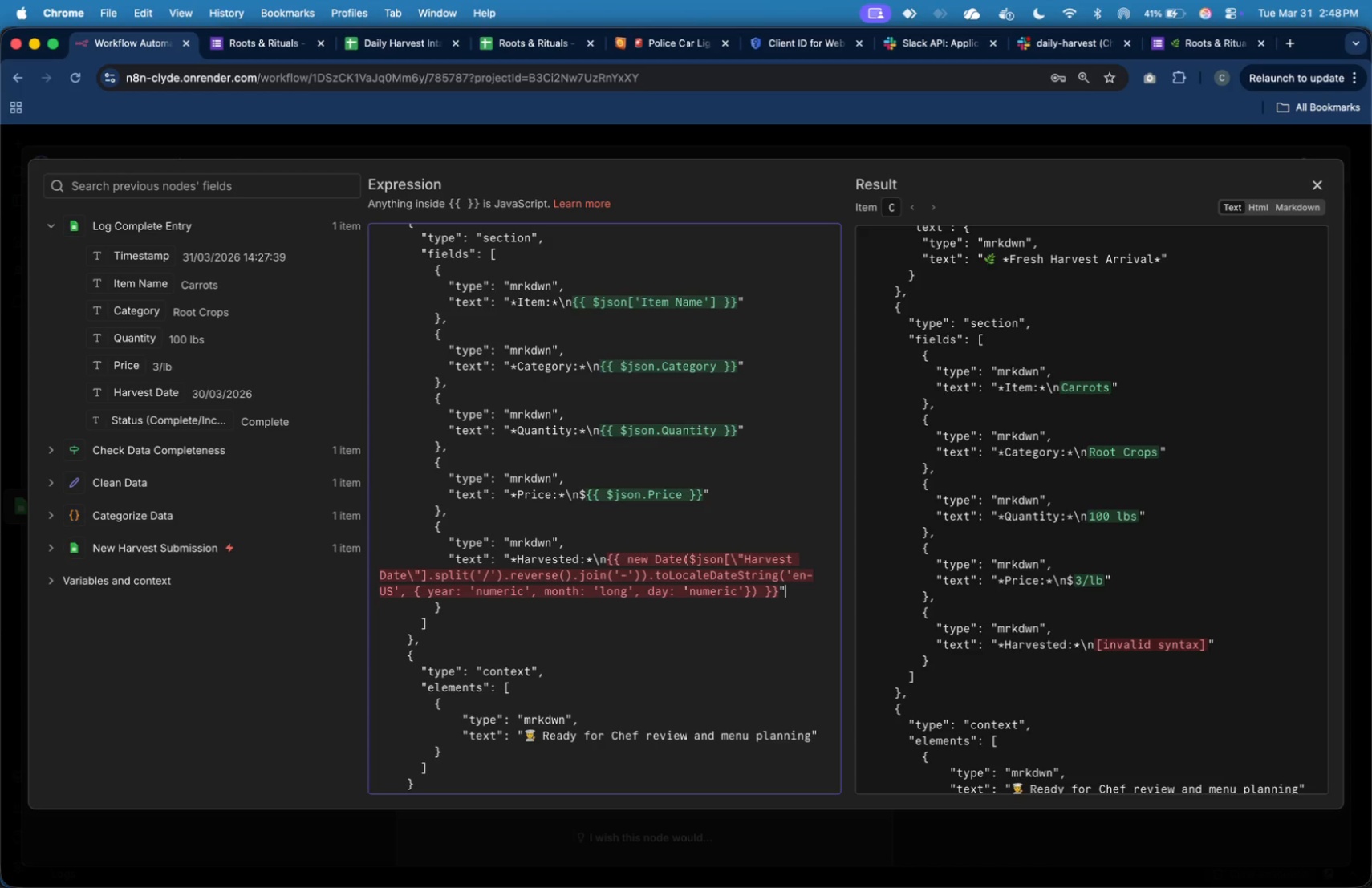 
key(ArrowRight)
 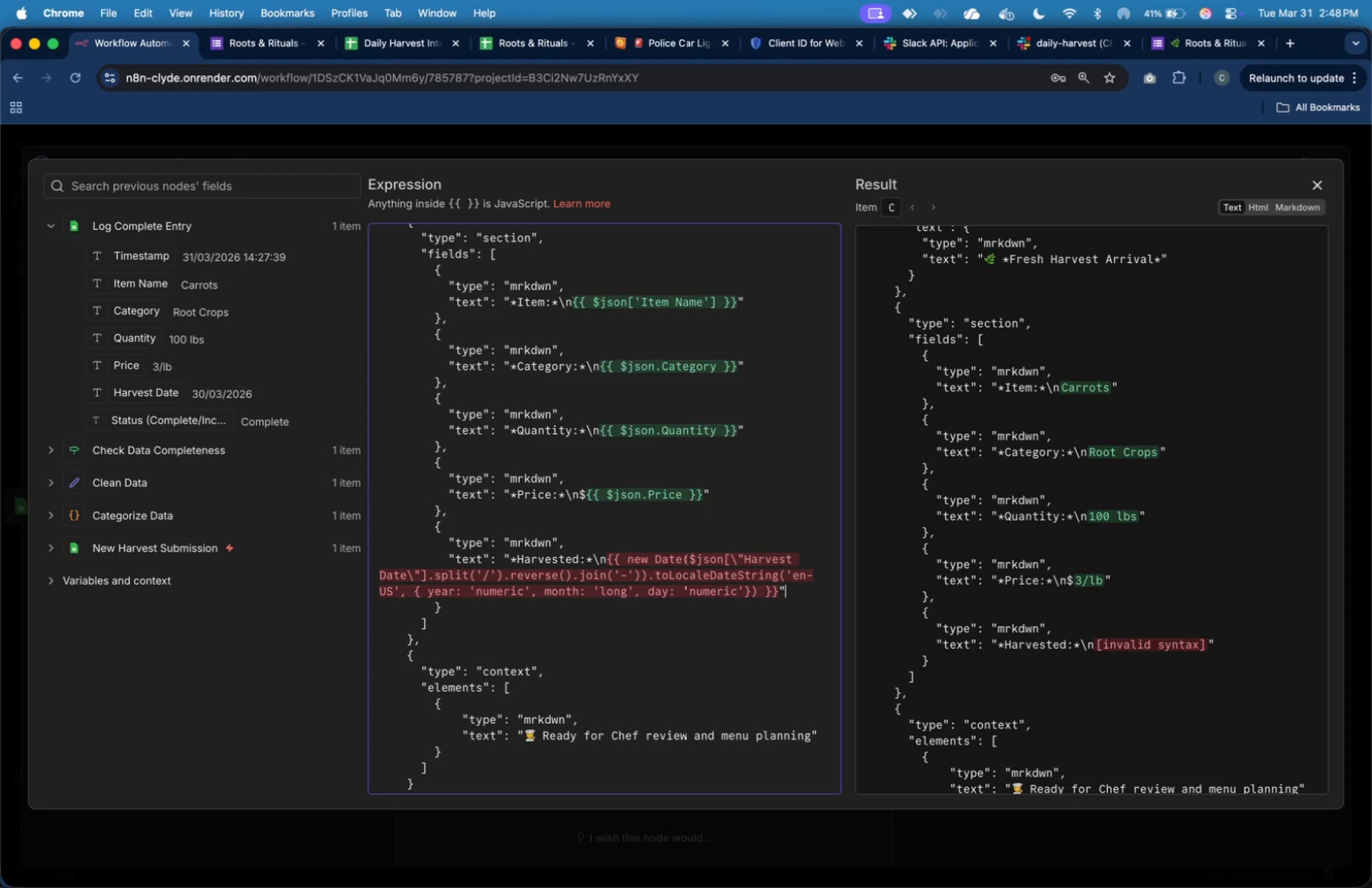 
wait(5.51)
 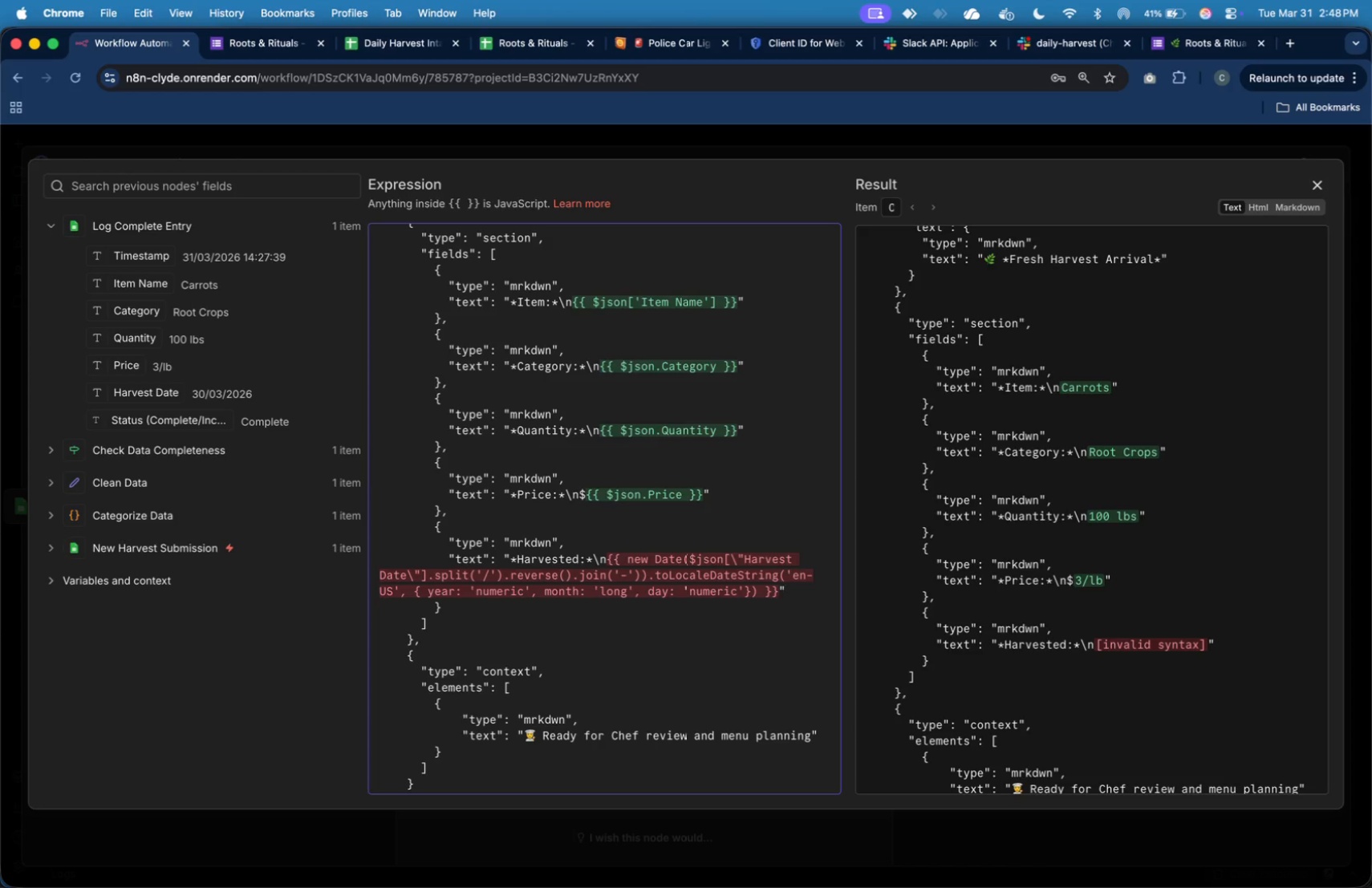 
key(ArrowDown)
 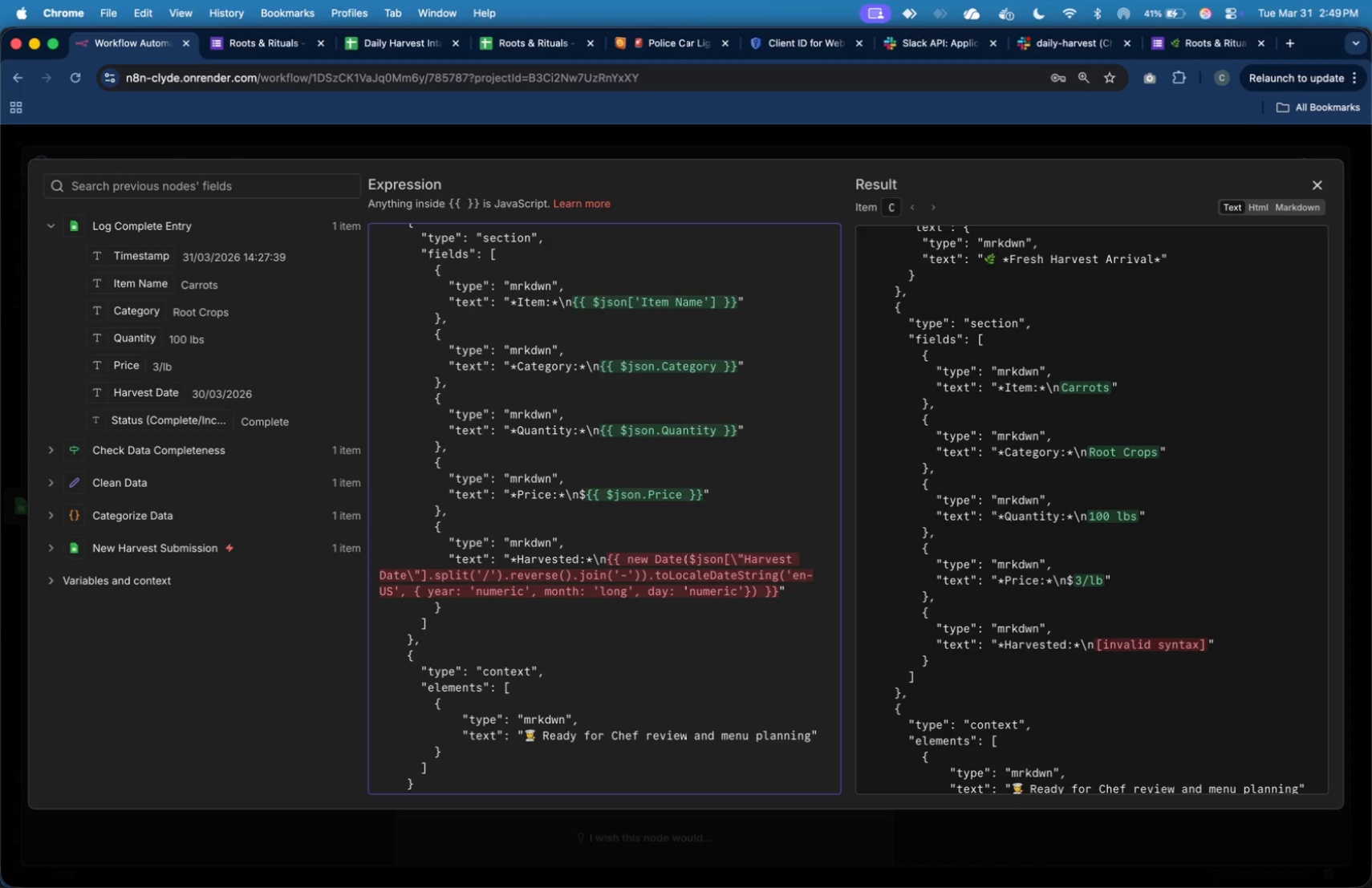 
key(ArrowDown)
 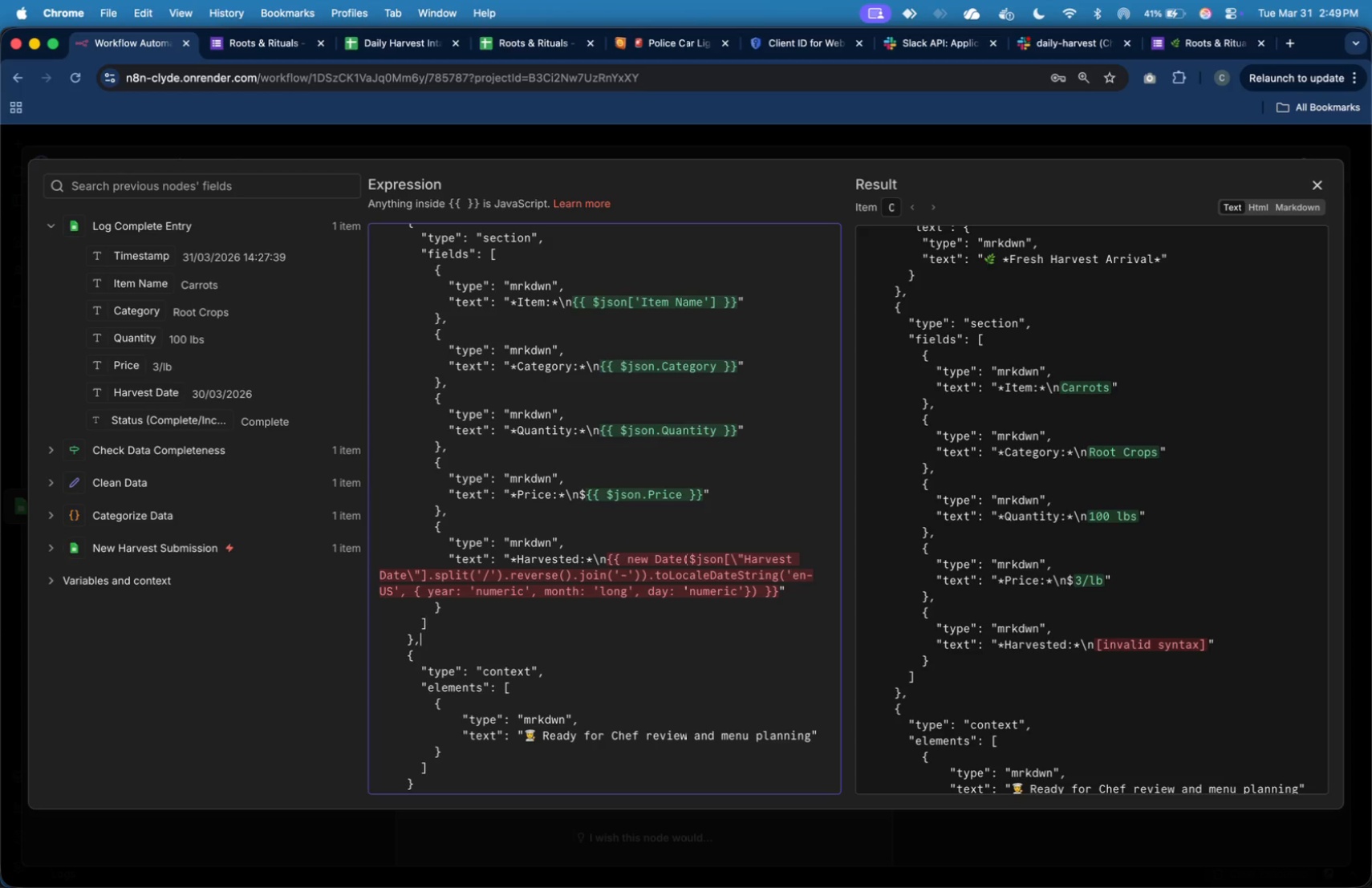 
key(ArrowDown)
 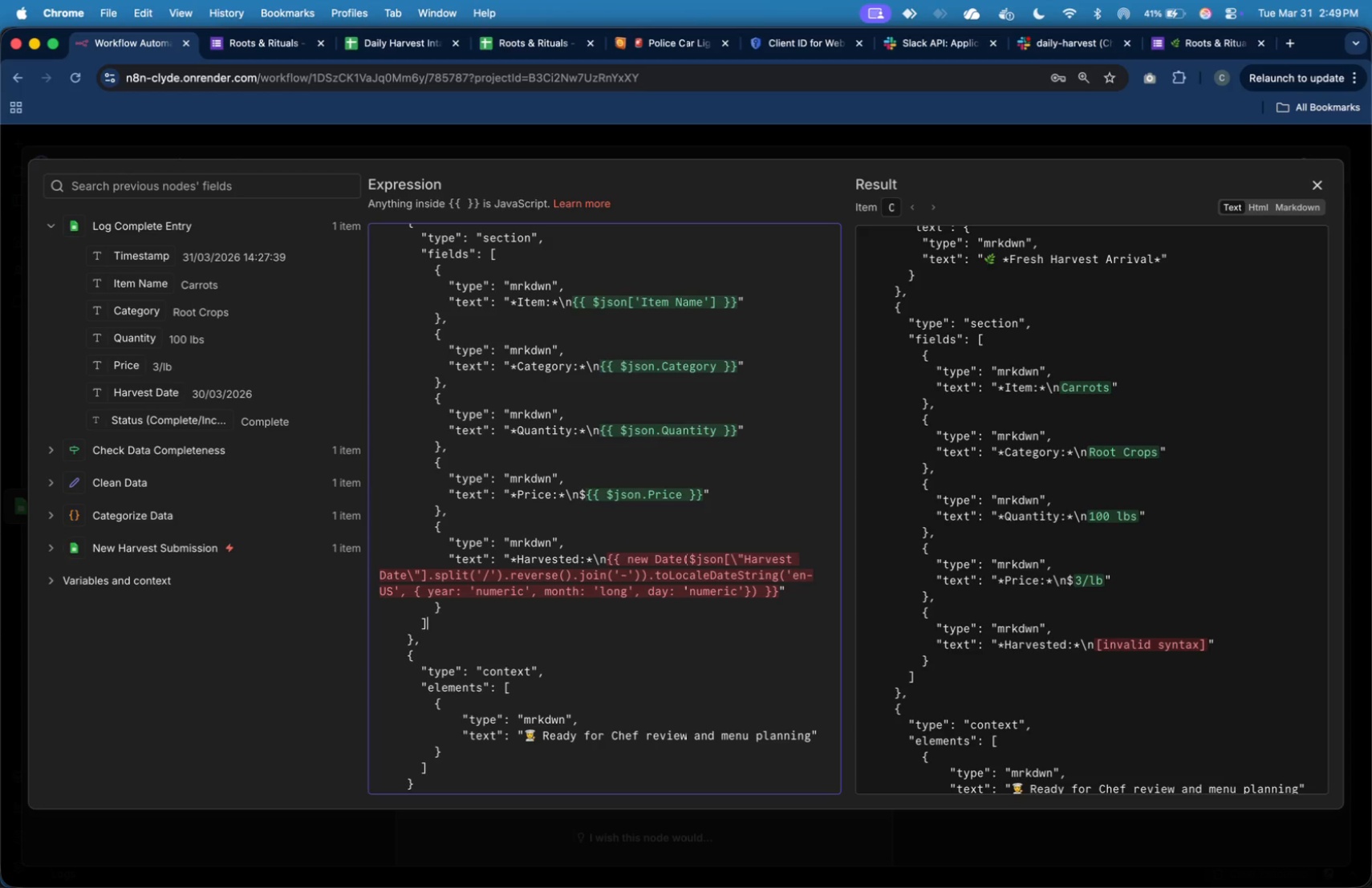 
key(ArrowUp)
 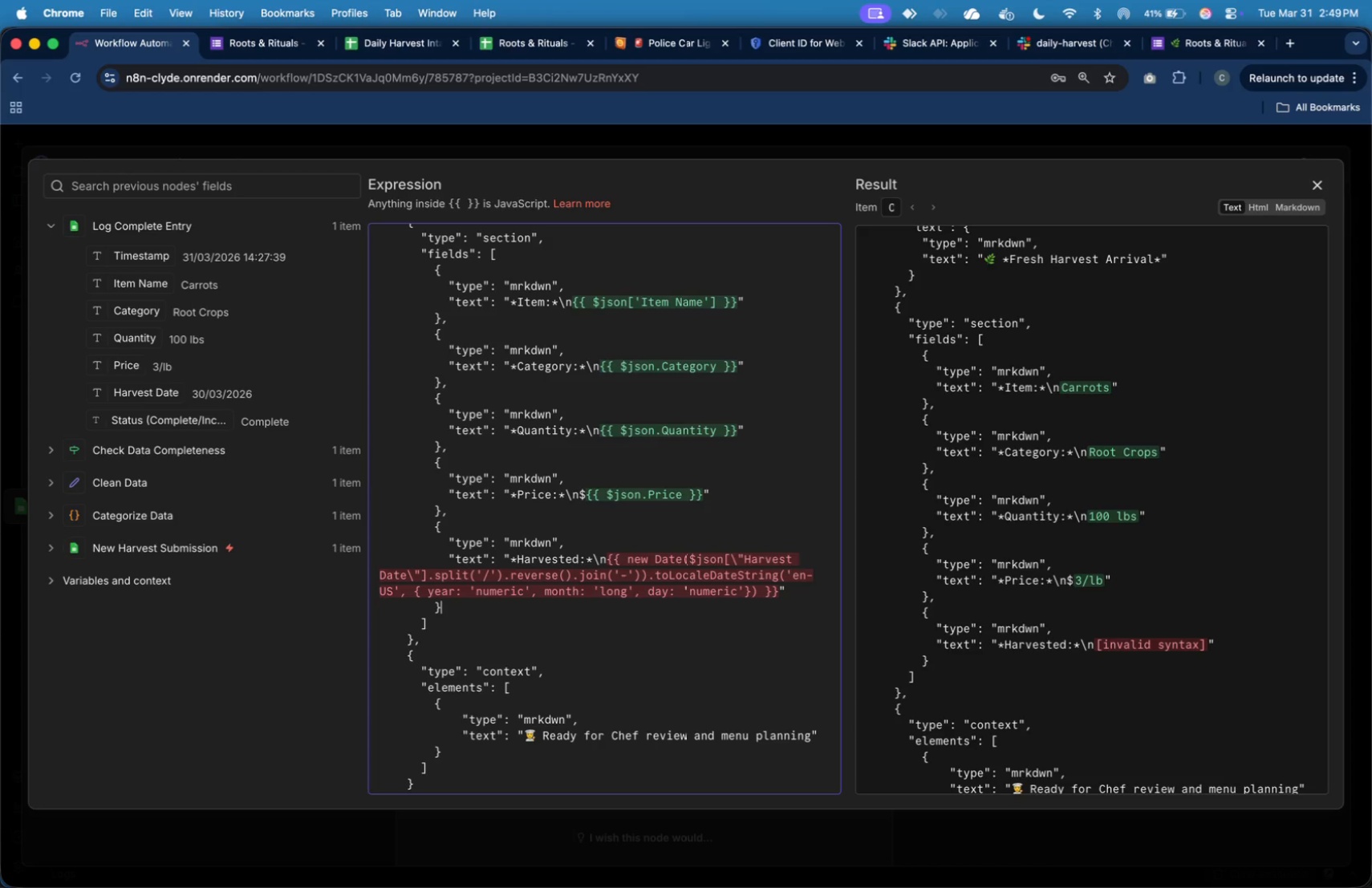 
key(ArrowUp)
 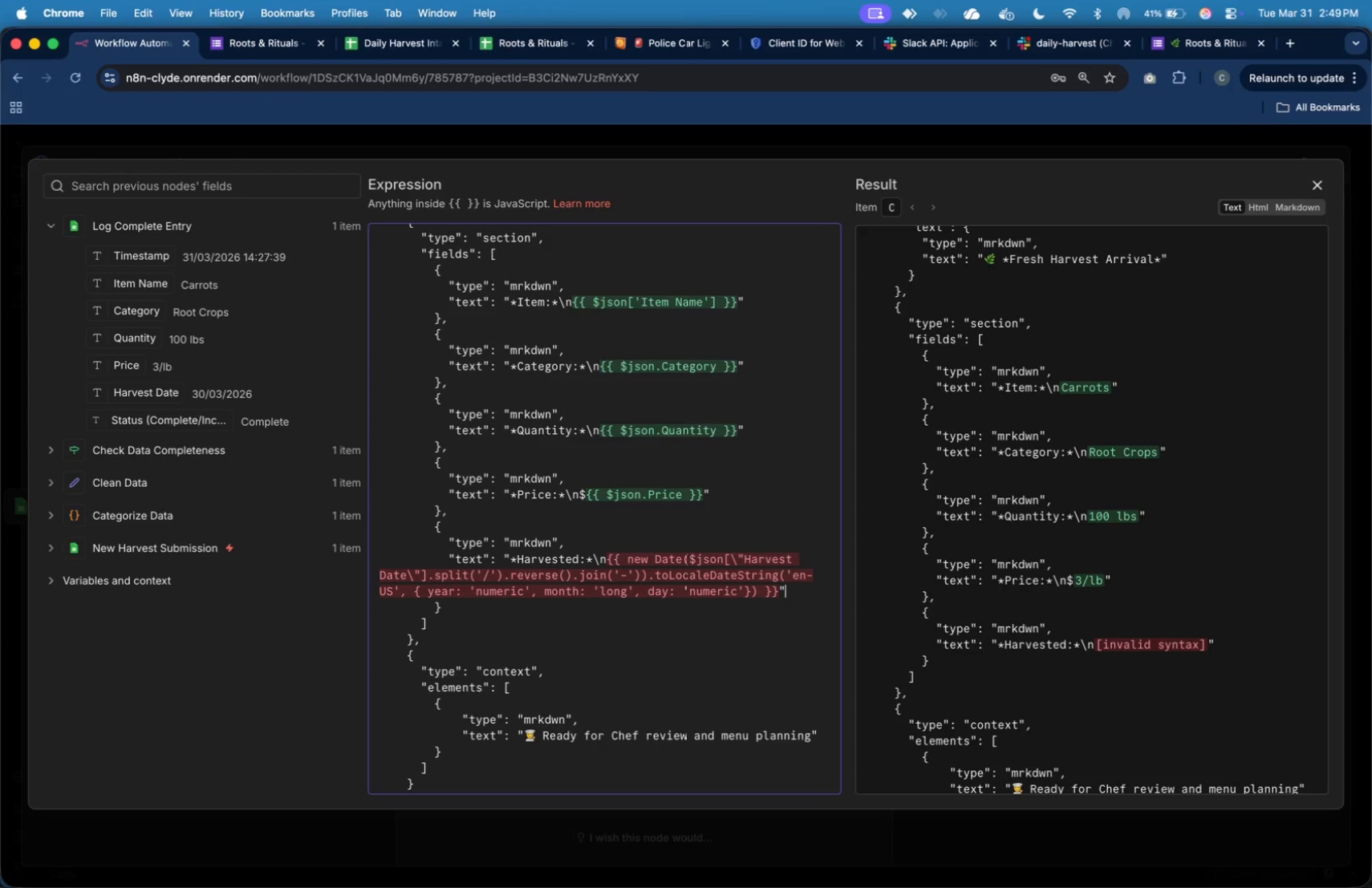 
key(ArrowUp)
 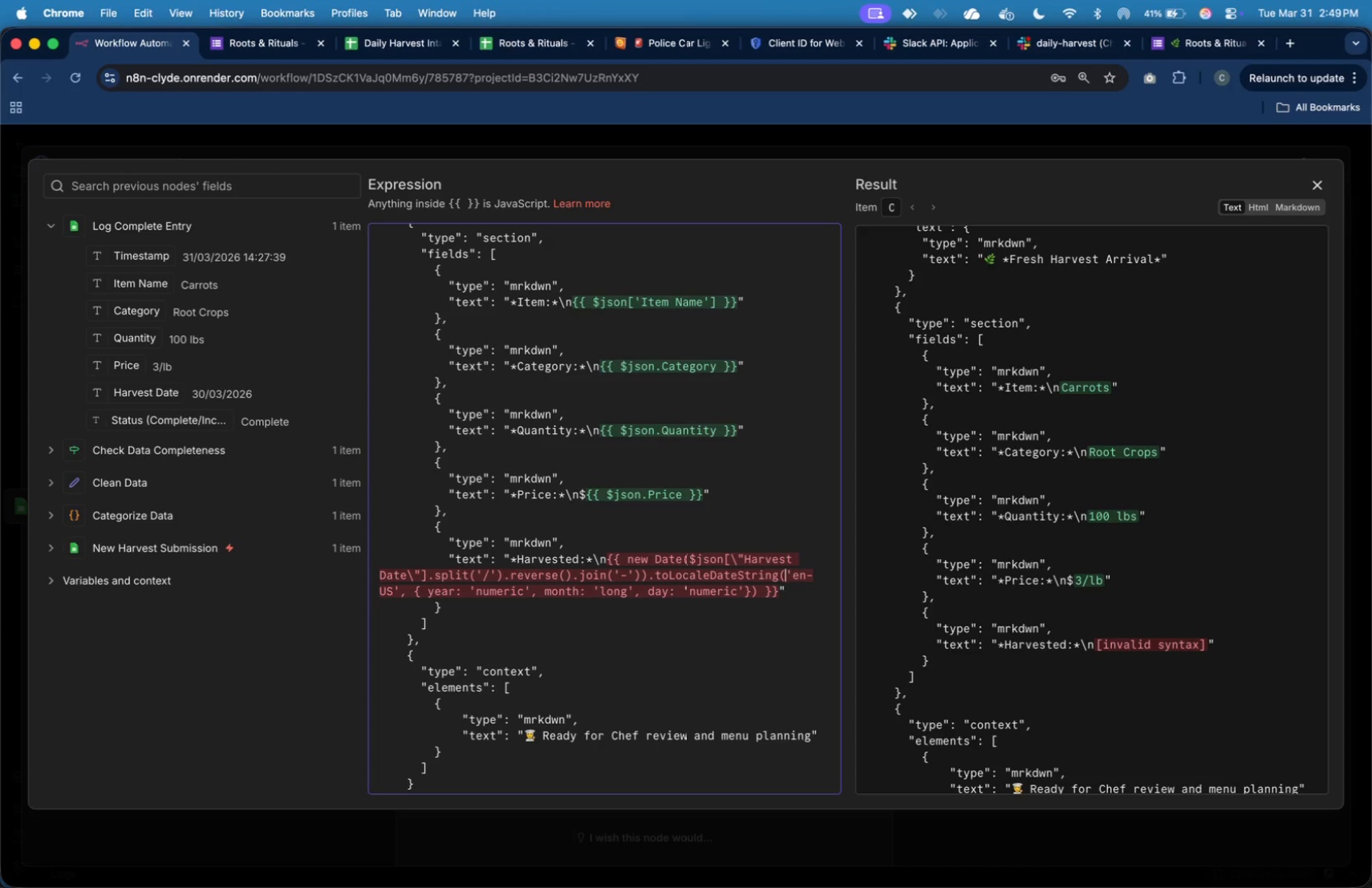 
key(ArrowUp)
 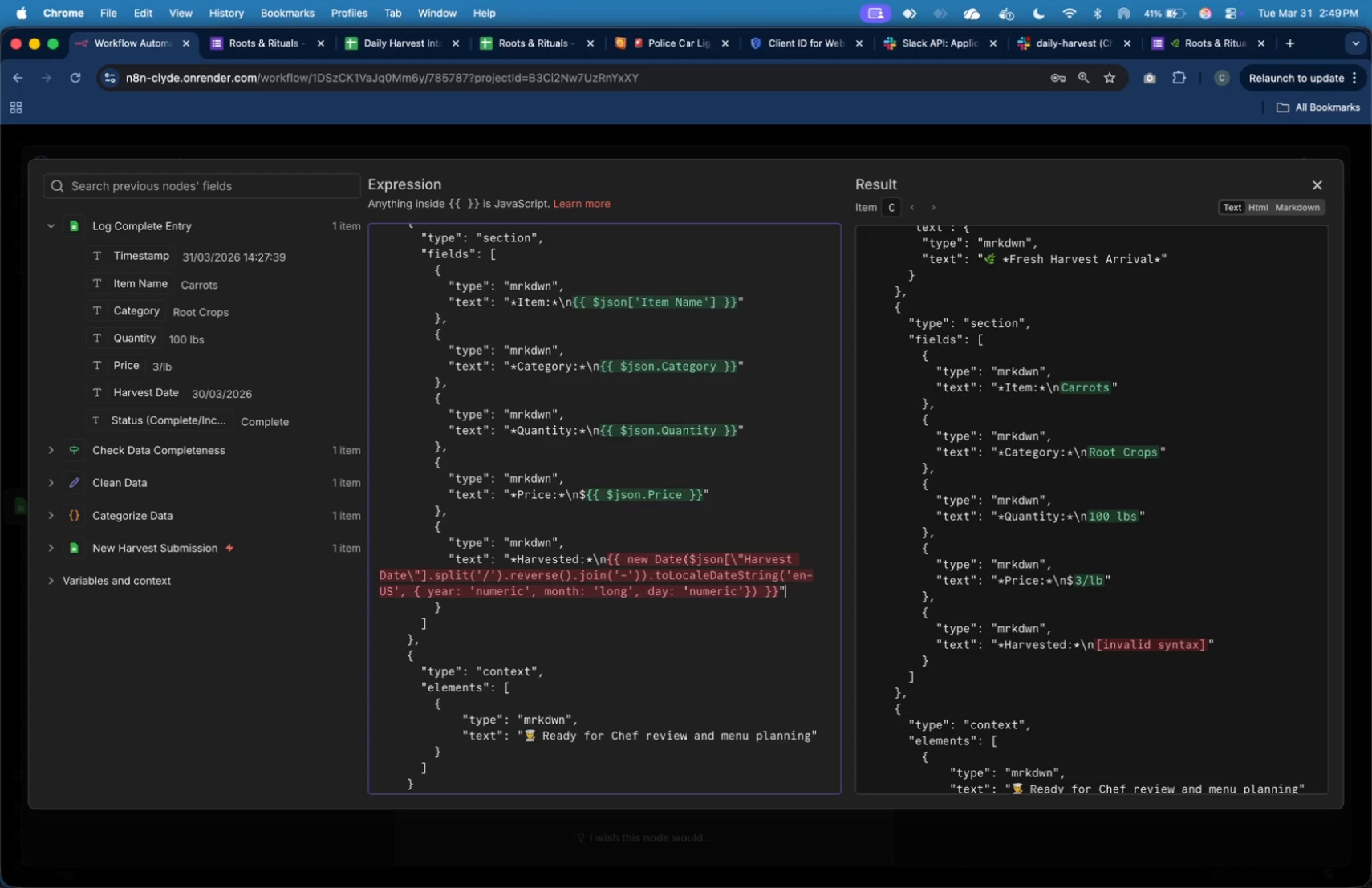 
key(ArrowDown)
 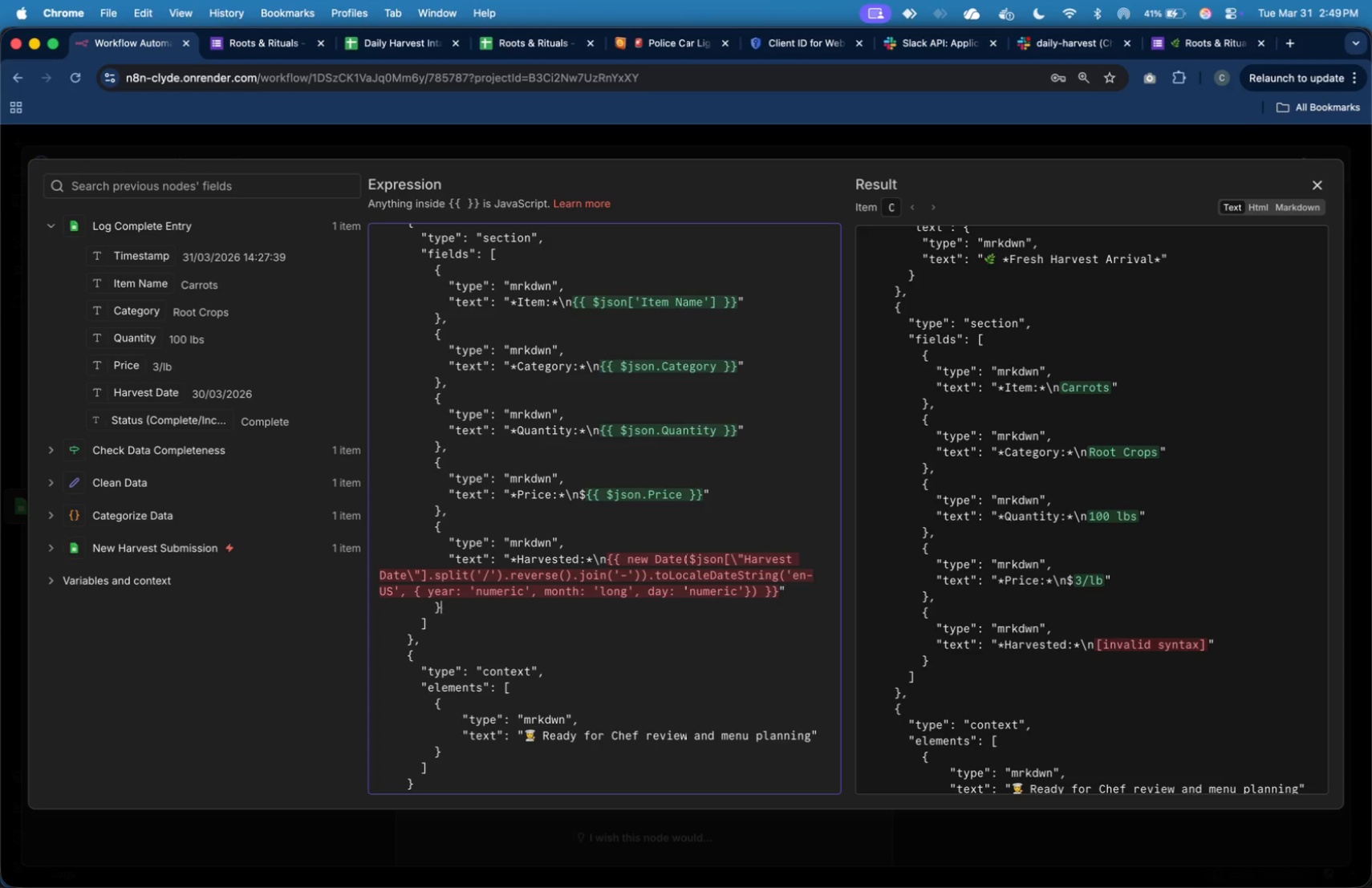 
key(ArrowDown)
 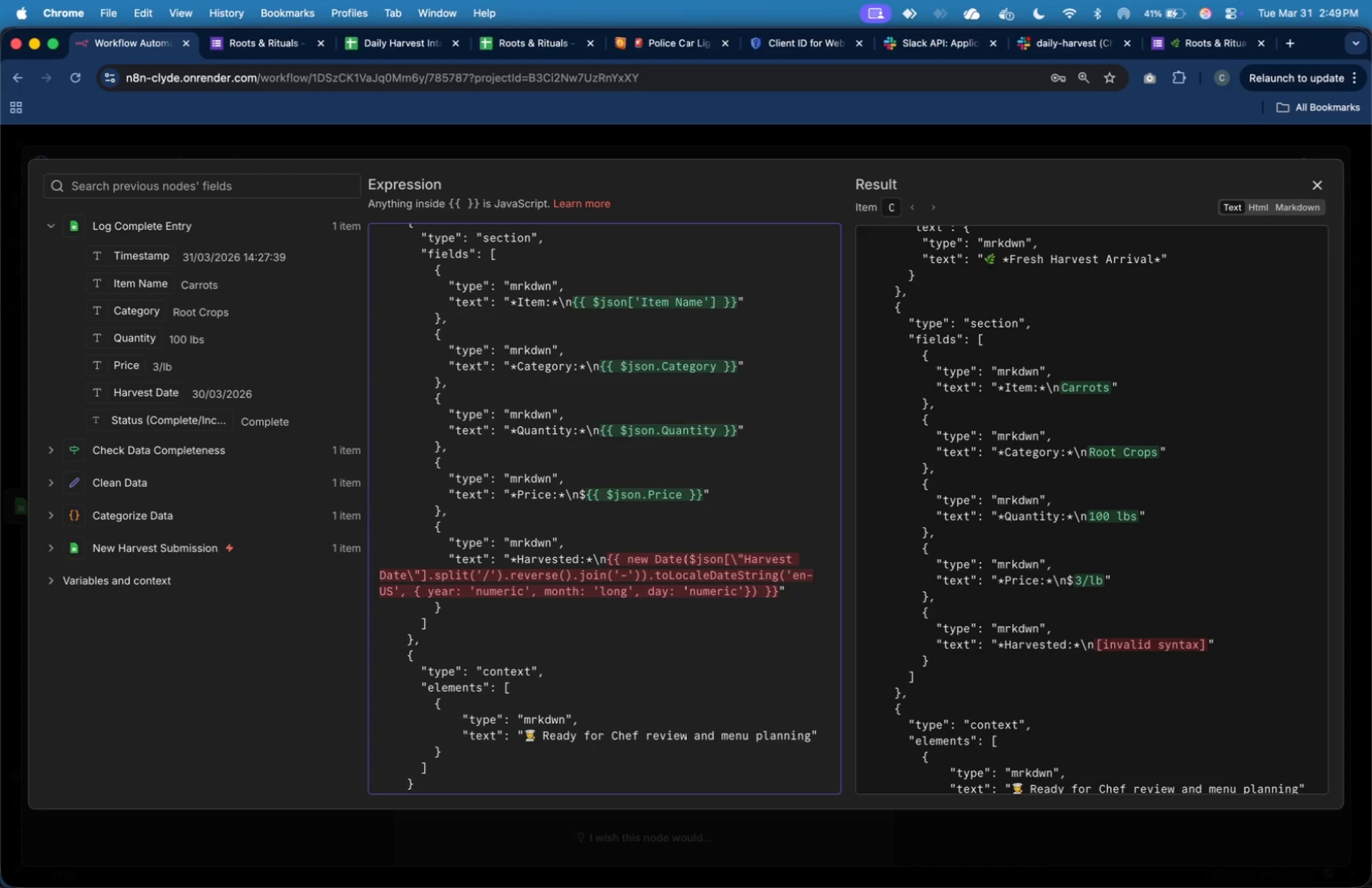 
wait(23.65)
 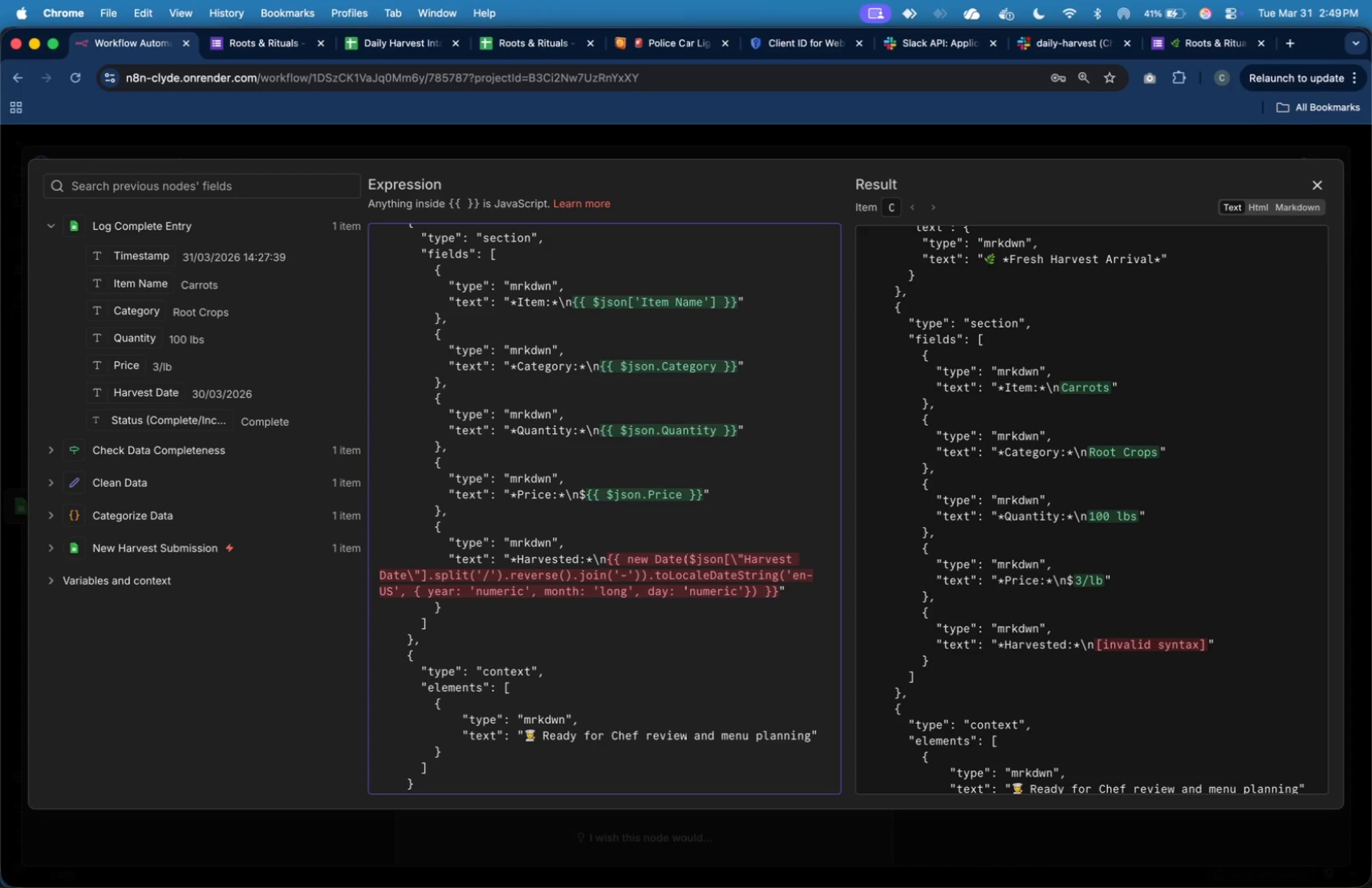 
scroll: coordinate [680, 586], scroll_direction: down, amount: 5.0
 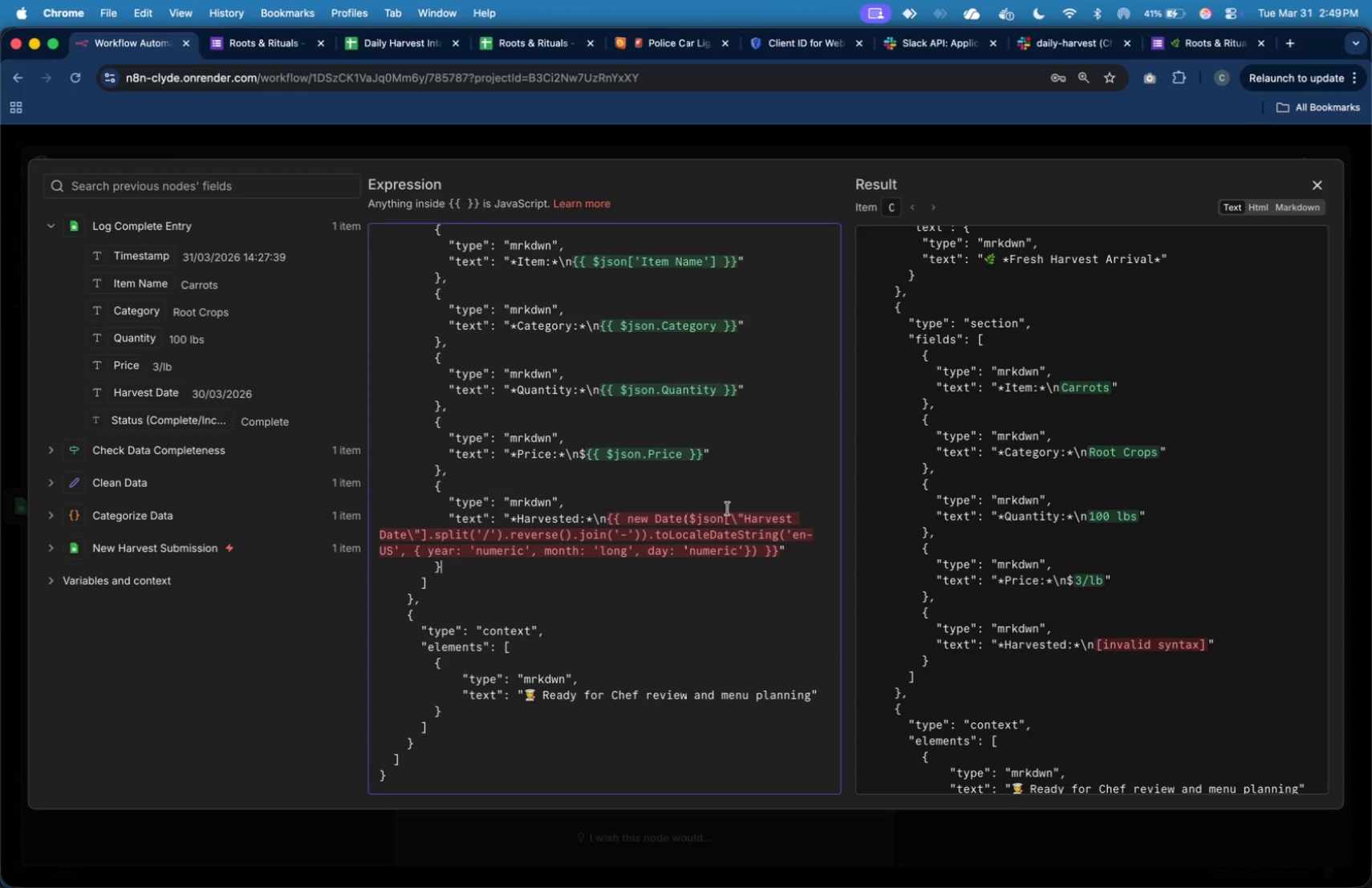 
left_click([741, 538])
 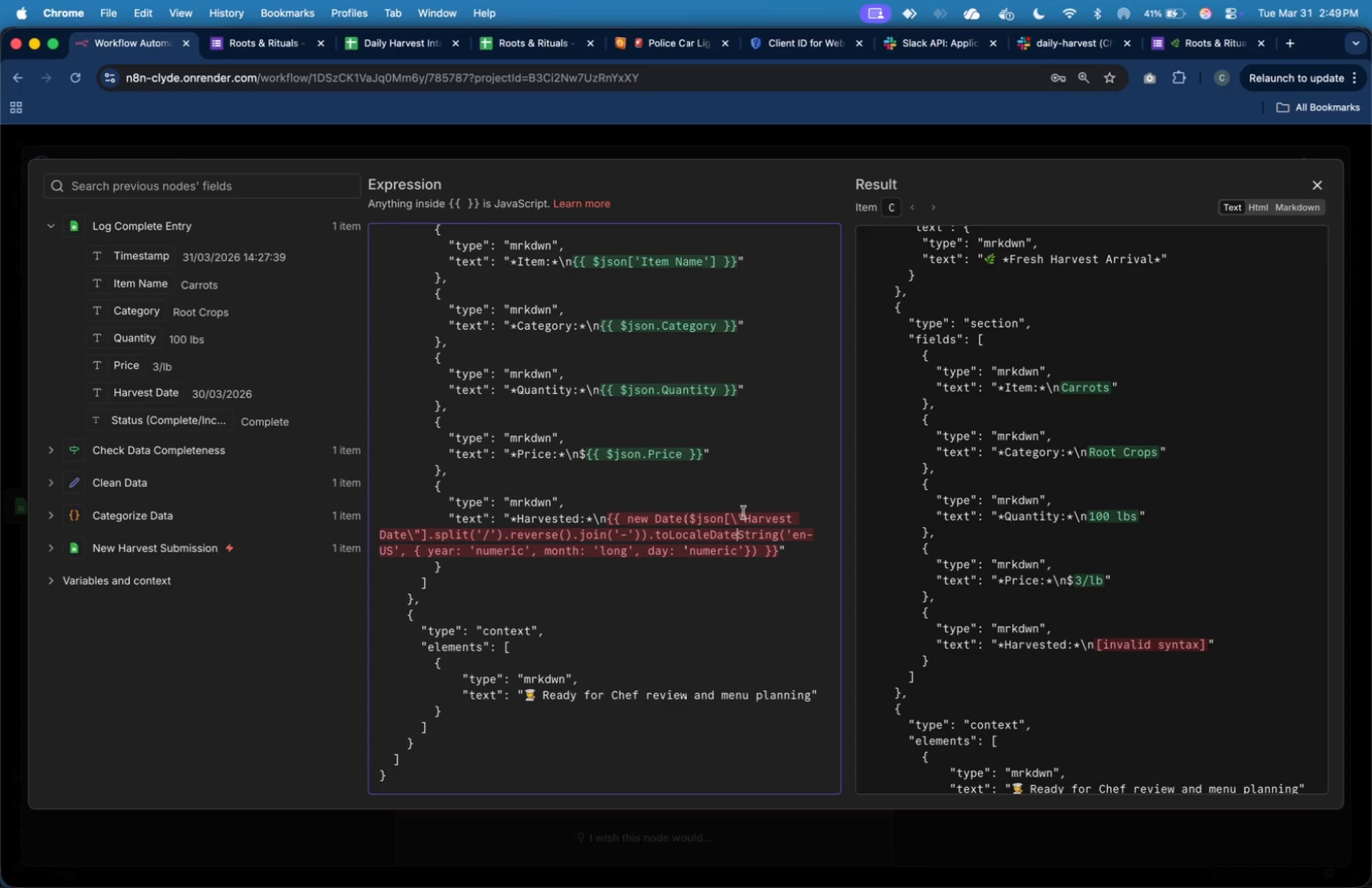 
left_click([745, 509])
 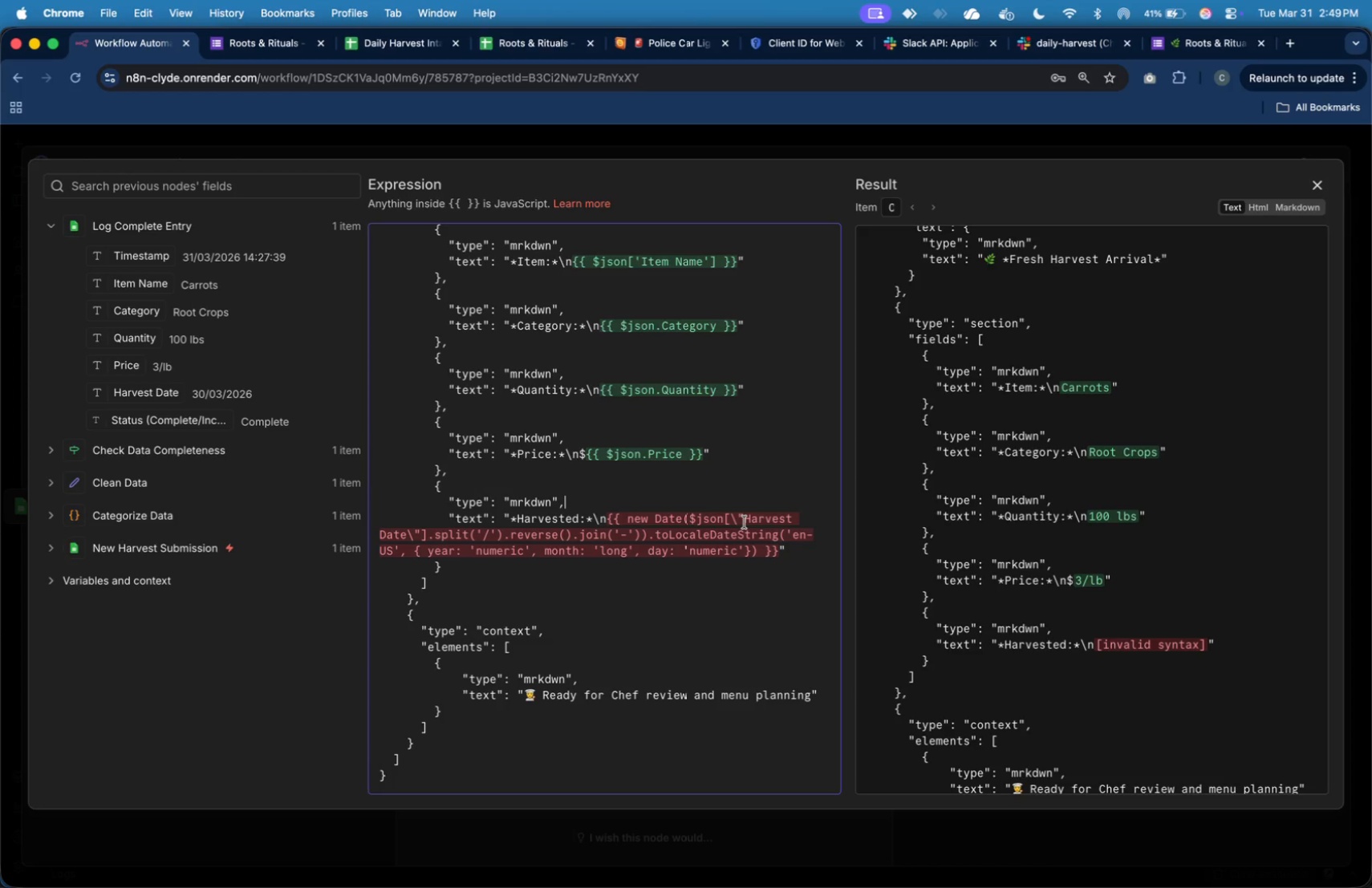 
wait(6.92)
 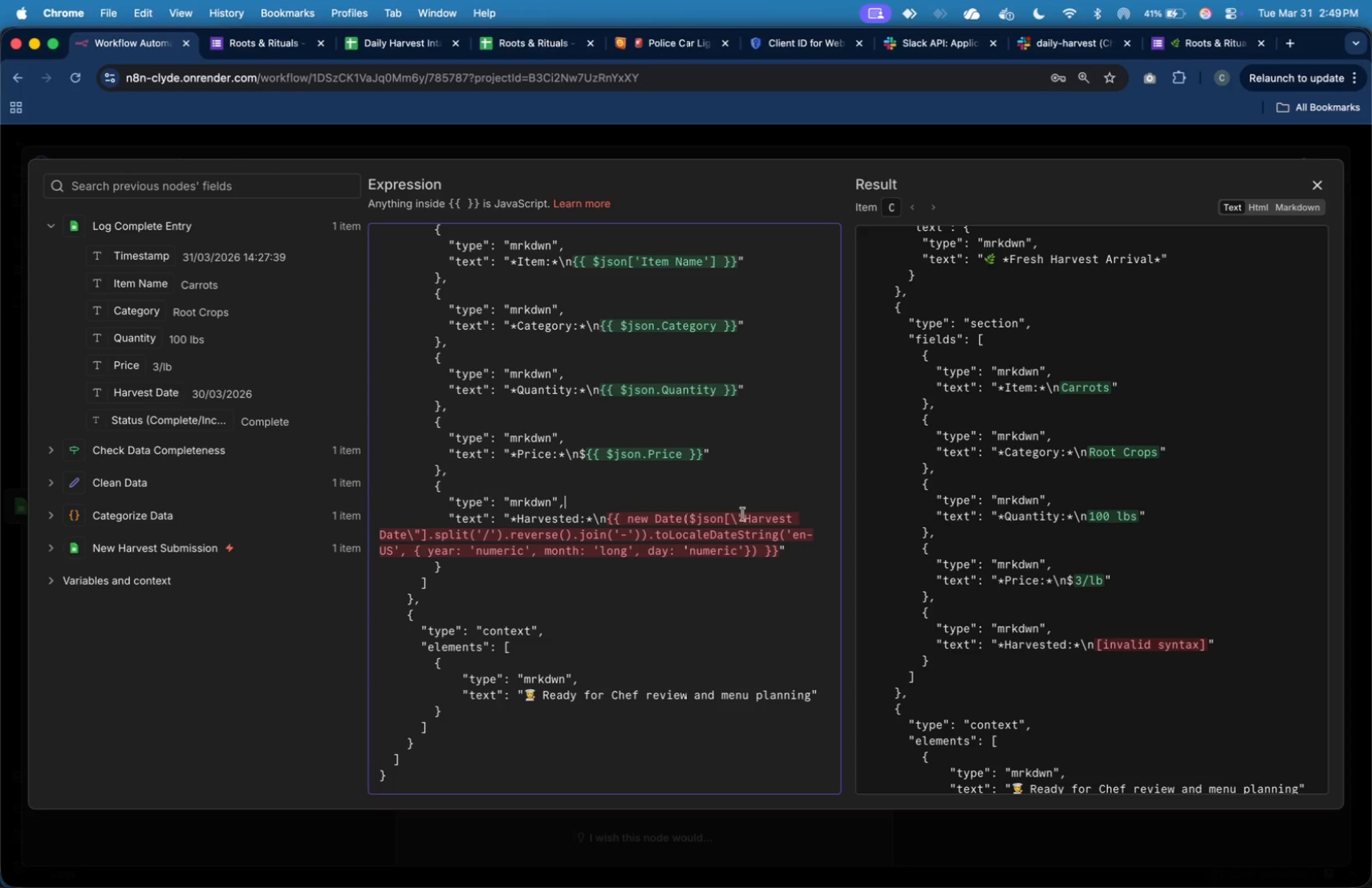 
left_click([741, 515])
 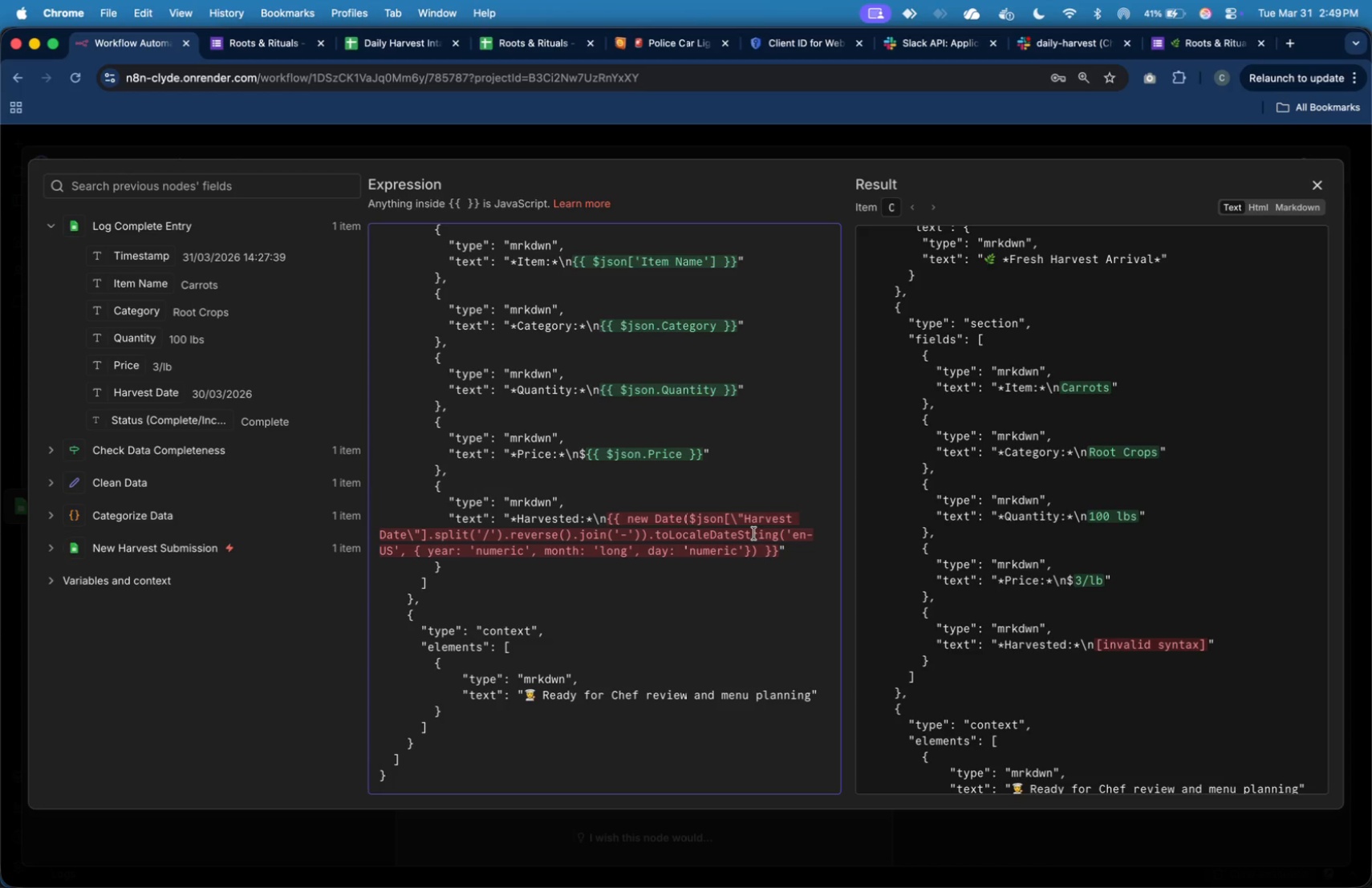 
key(Backspace)
 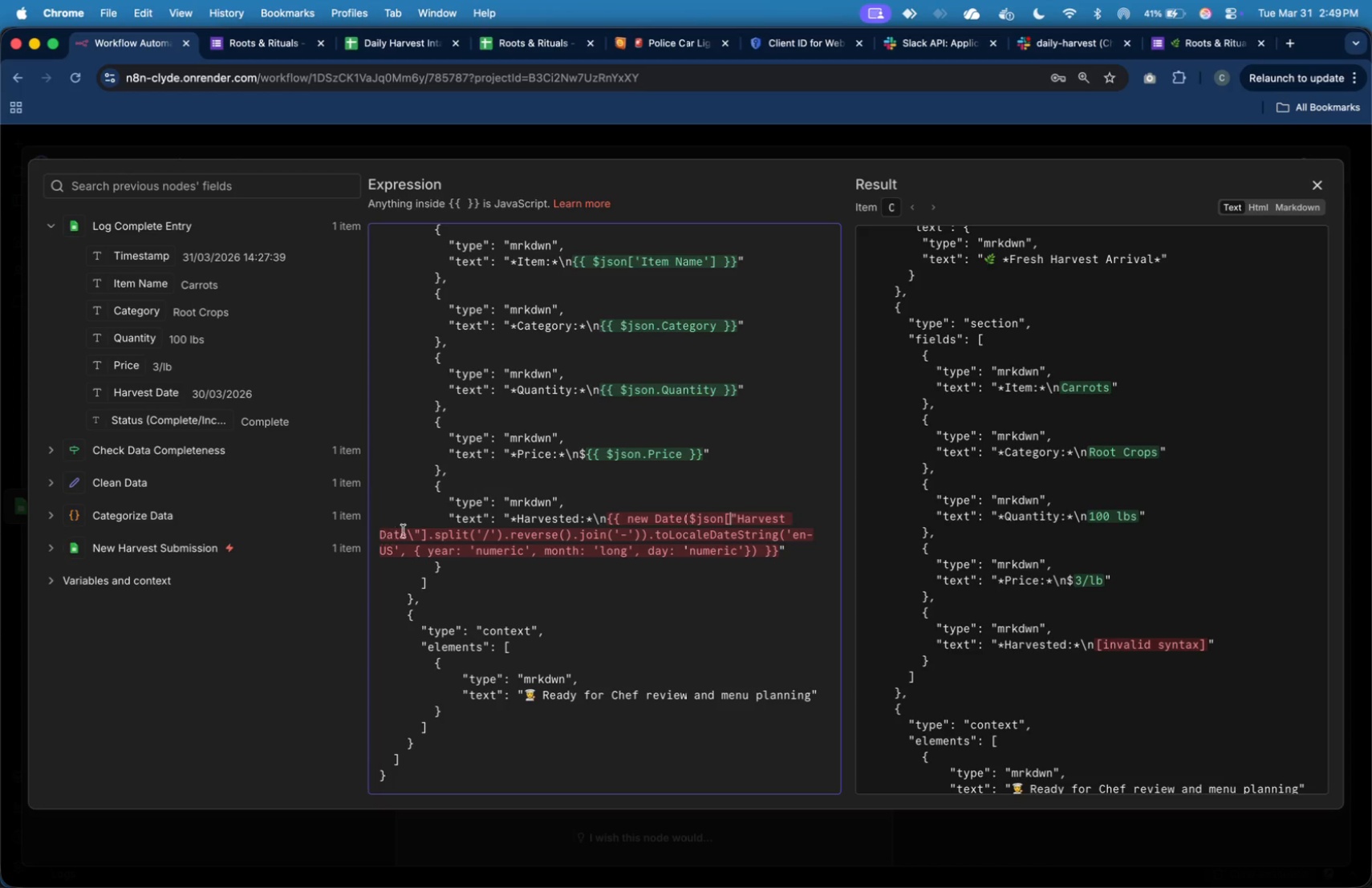 
left_click([415, 534])
 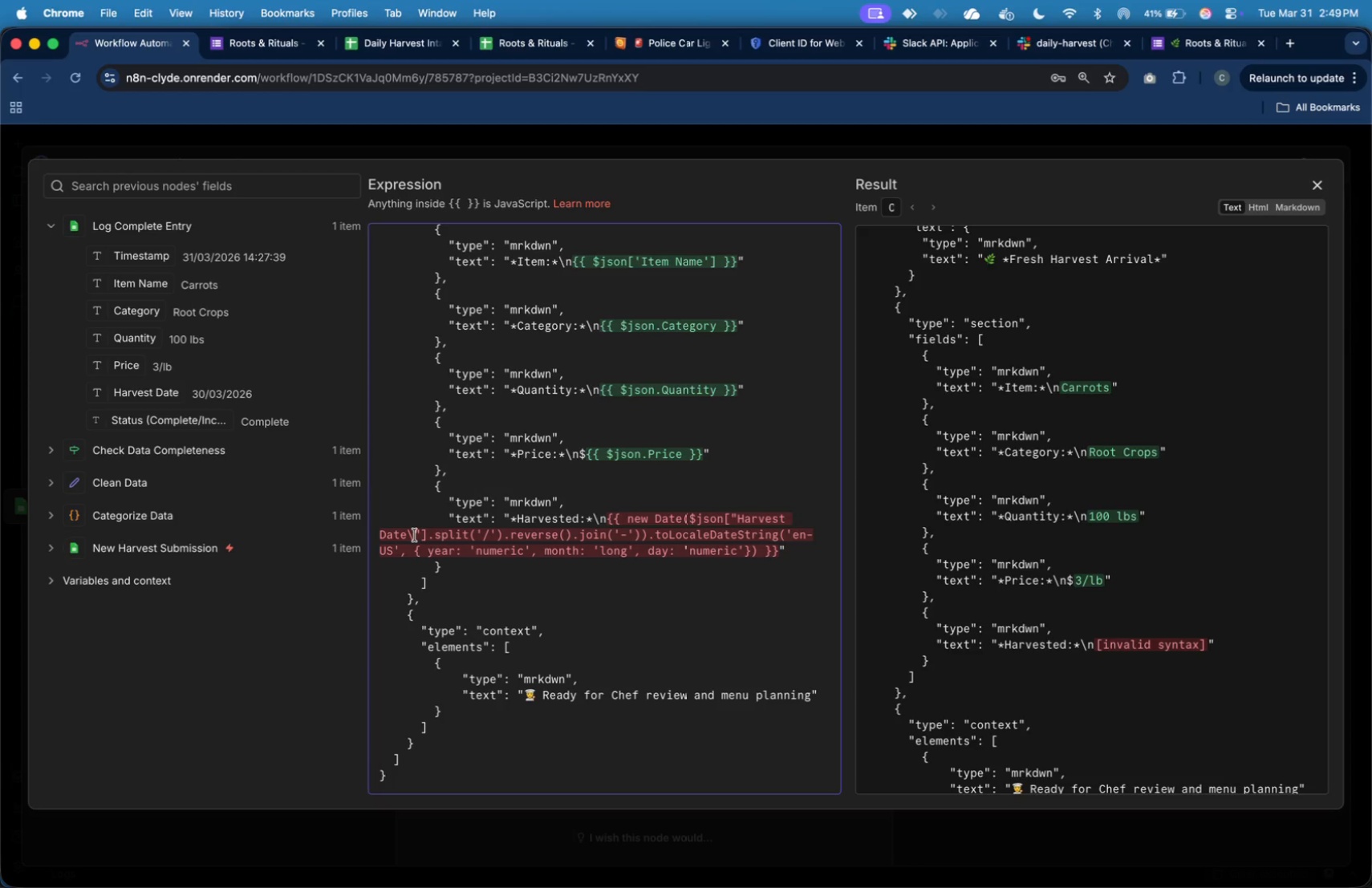 
key(Backspace)
 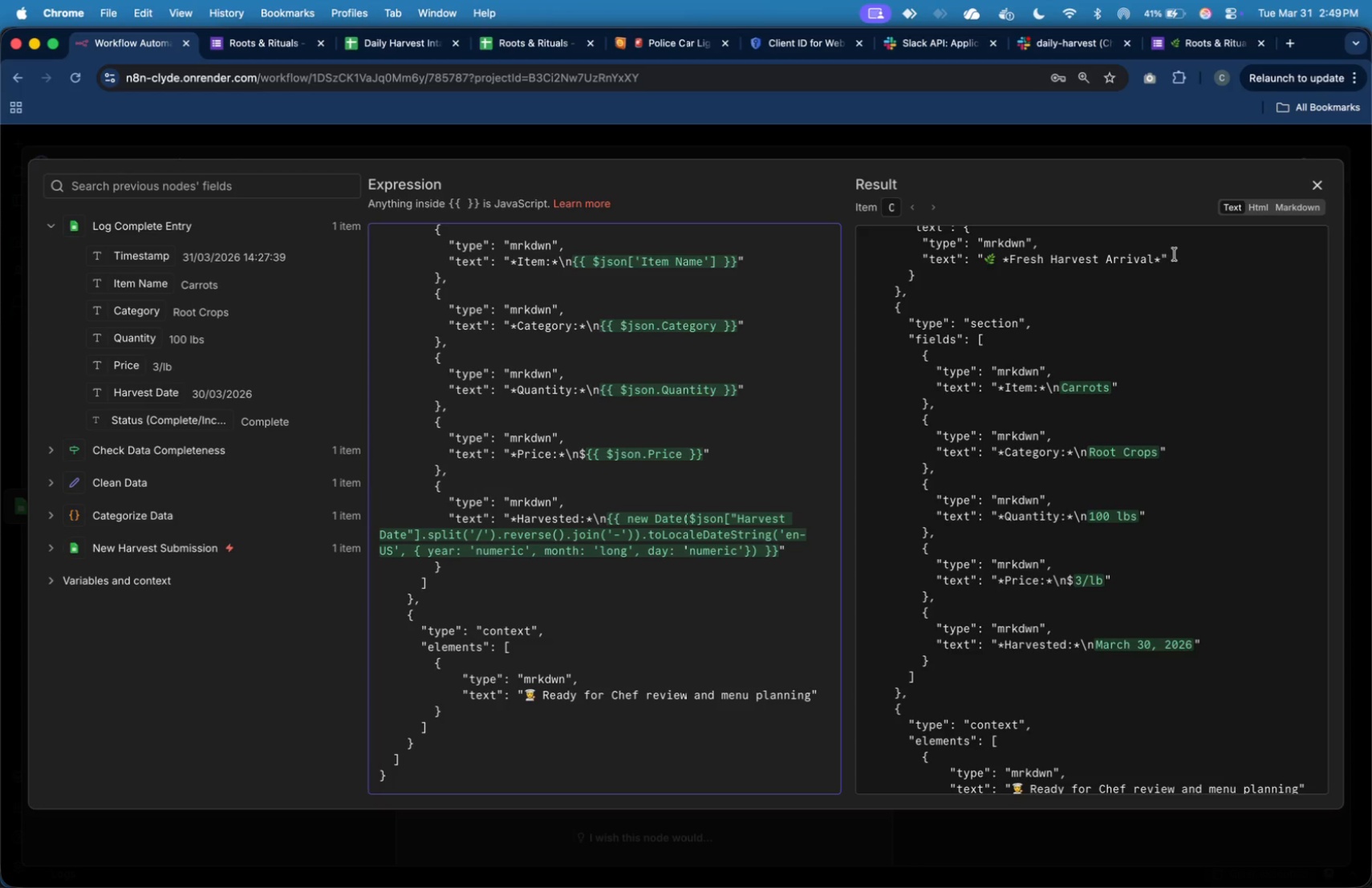 
left_click([1317, 184])
 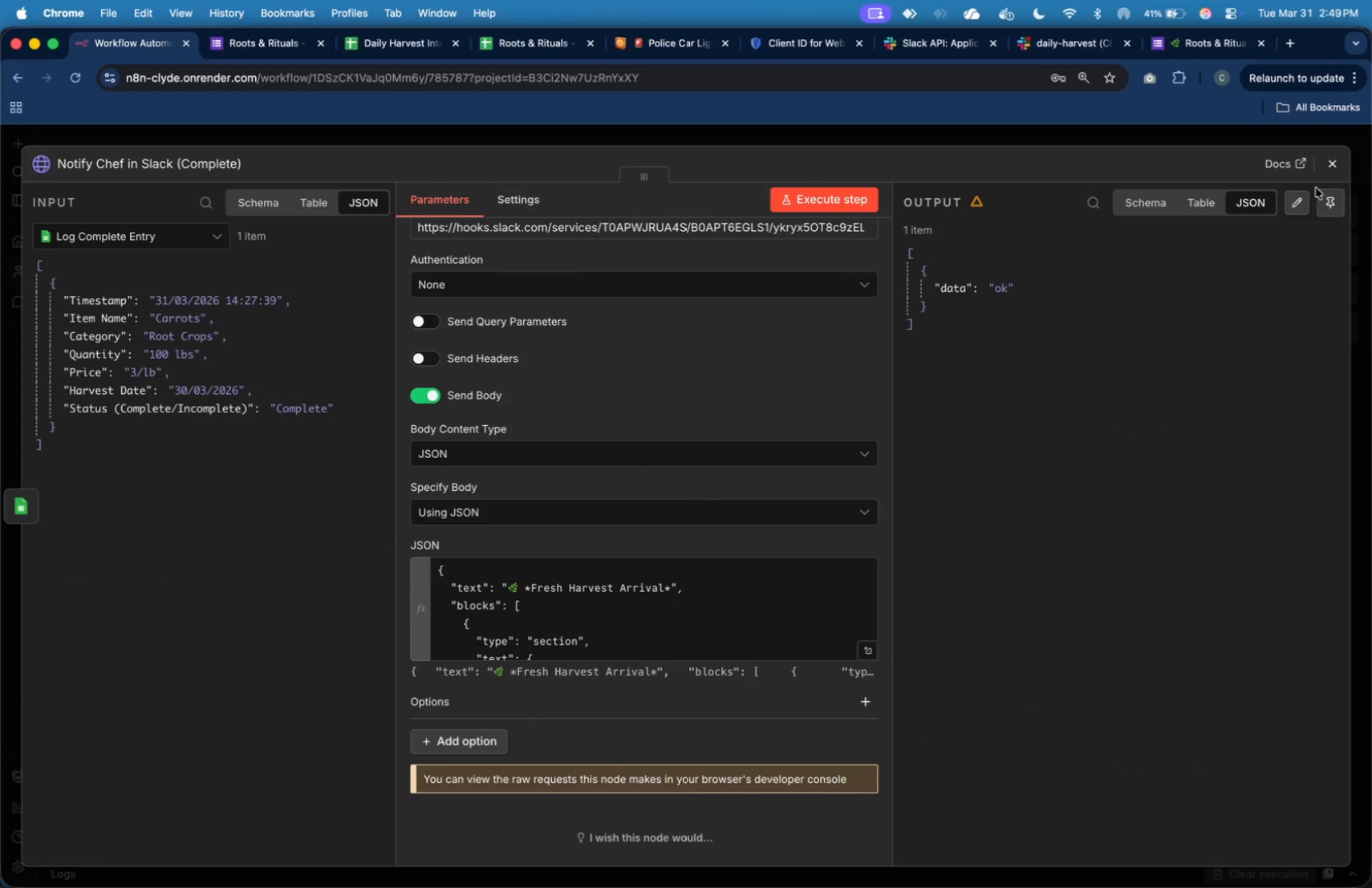 
left_click([1329, 172])
 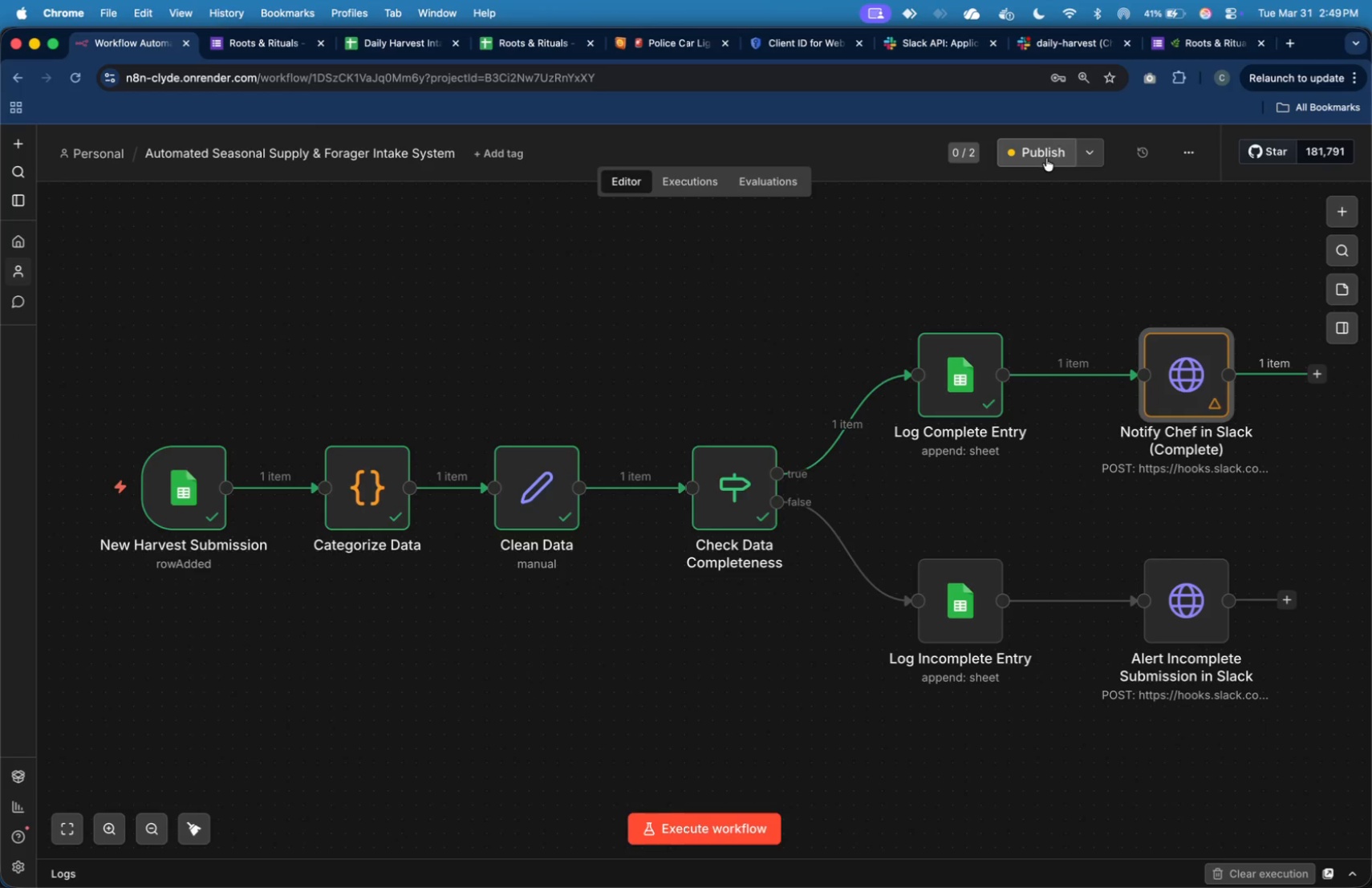 
left_click([1046, 158])
 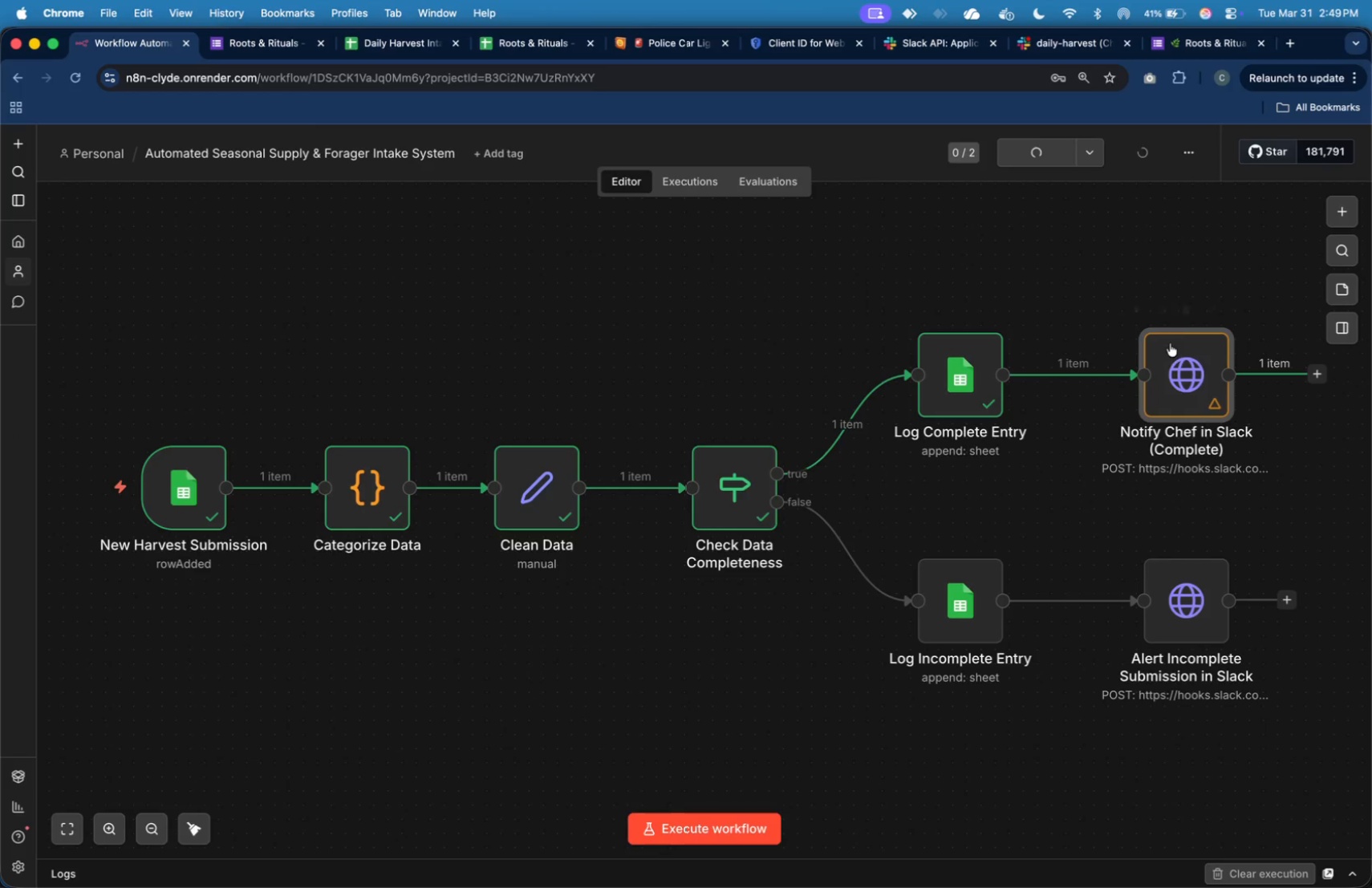 
double_click([1172, 361])
 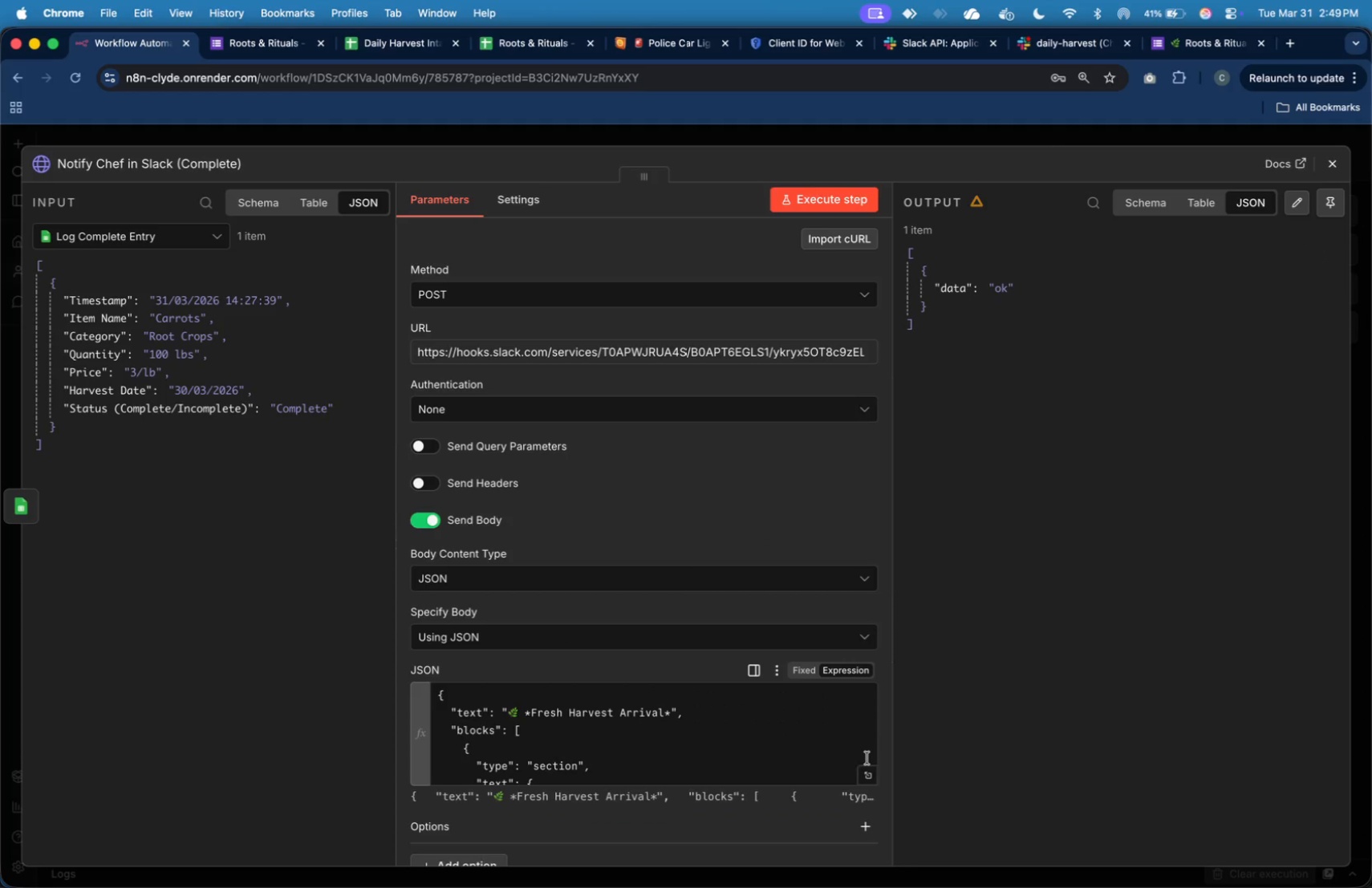 
left_click([871, 772])
 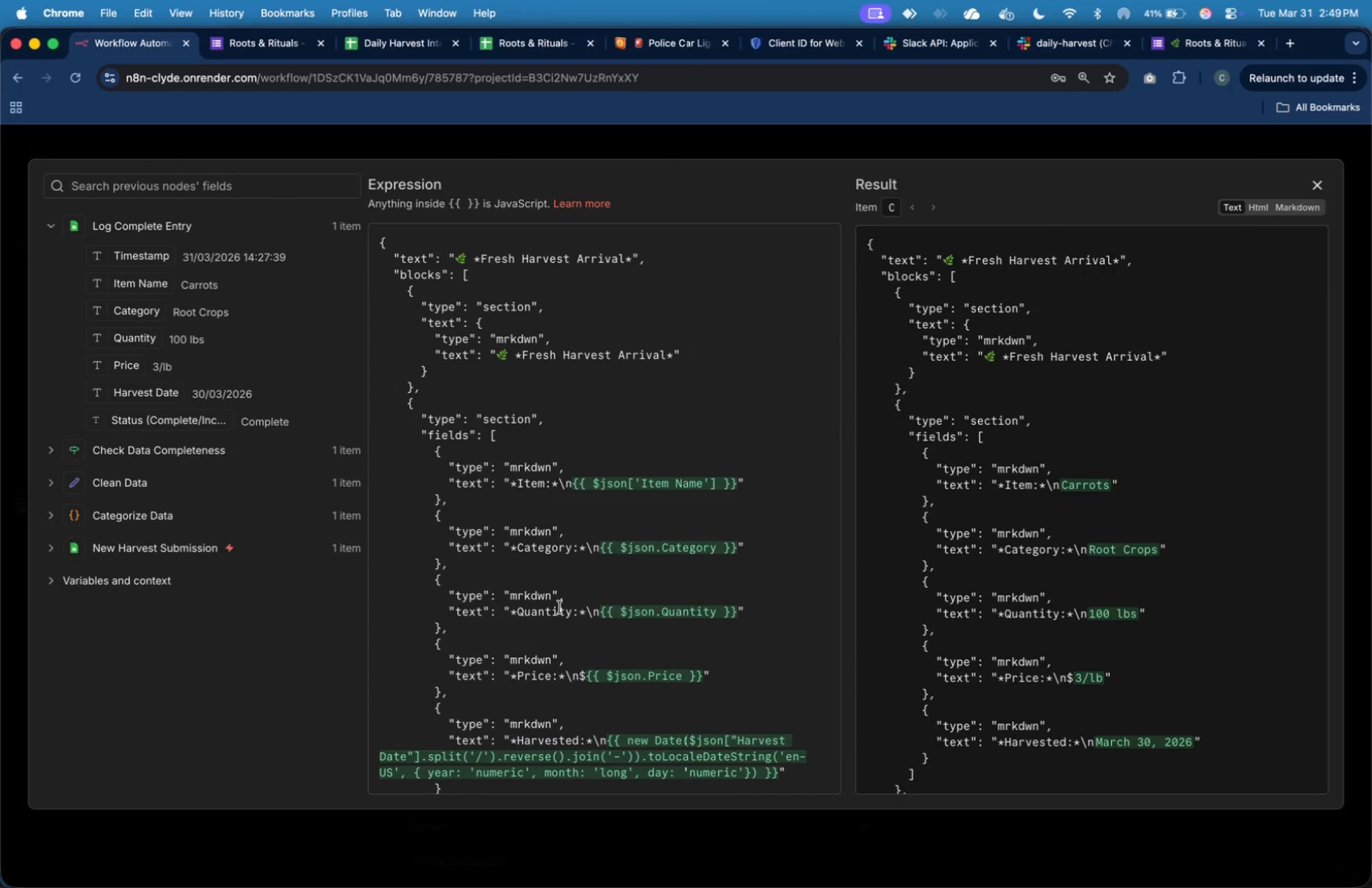 
scroll: coordinate [608, 558], scroll_direction: down, amount: 16.0
 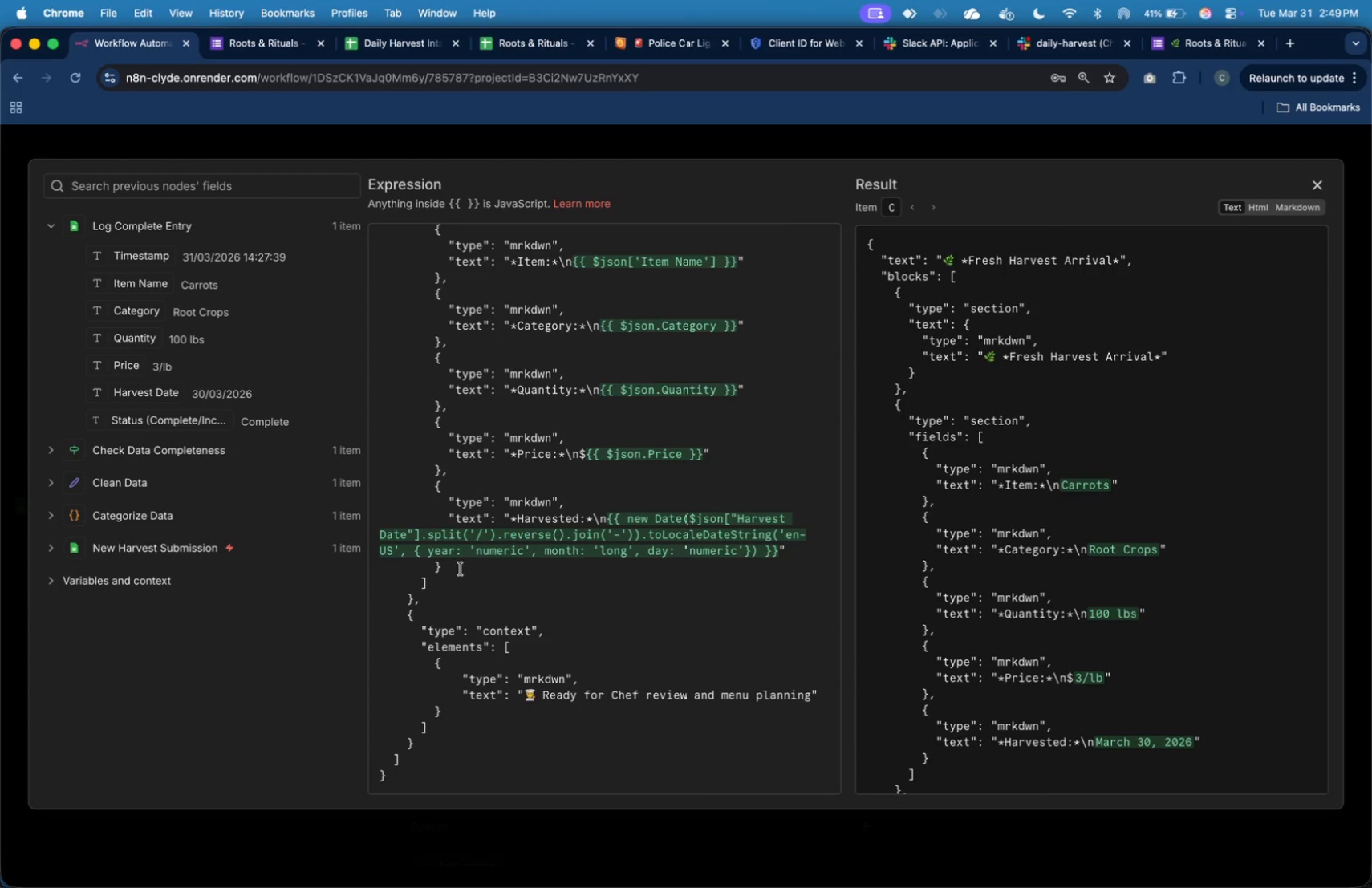 
left_click_drag(start_coordinate=[462, 566], to_coordinate=[451, 520])
 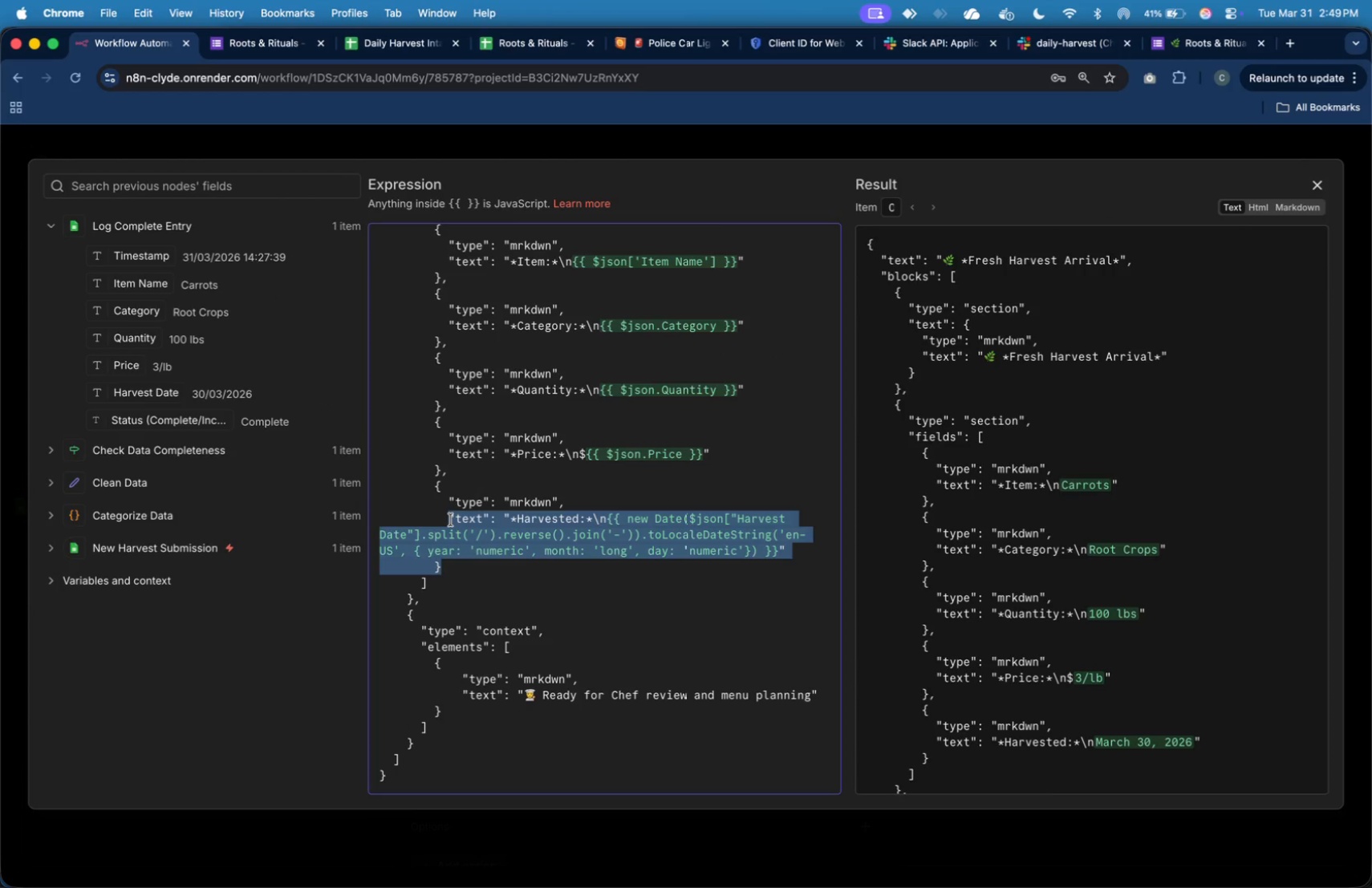 
key(Meta+C)
 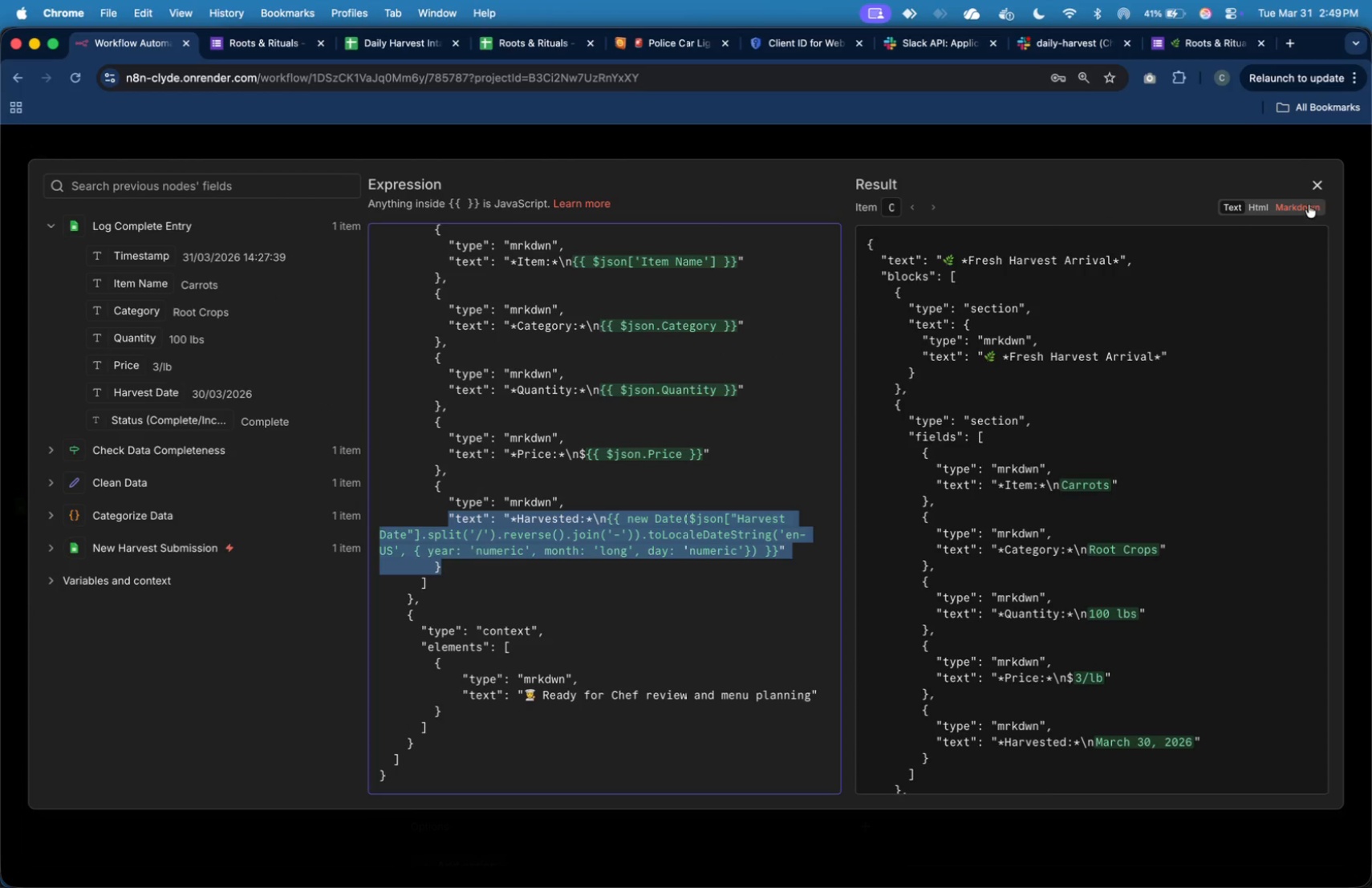 
left_click([1322, 188])
 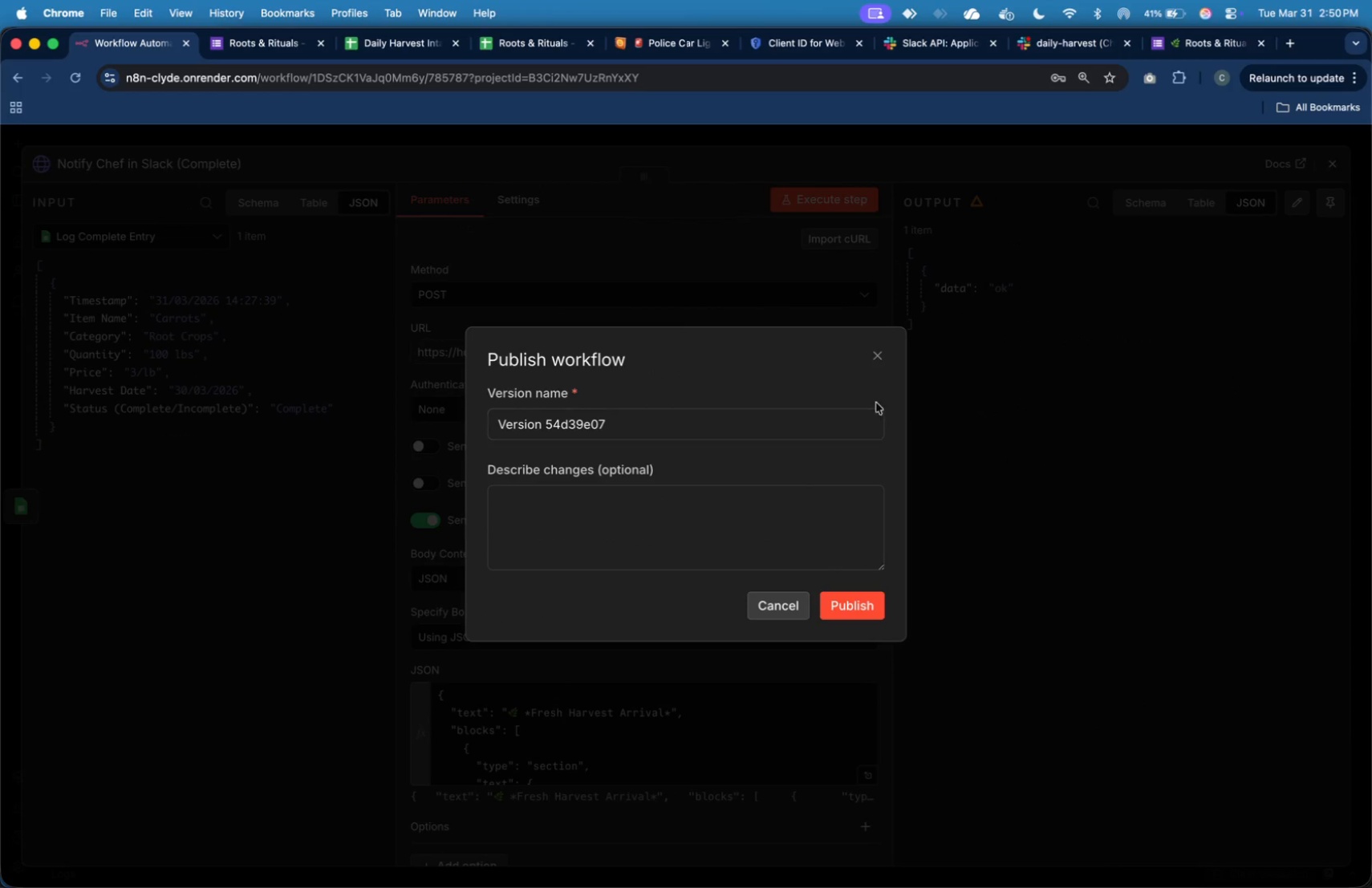 
left_click([883, 363])
 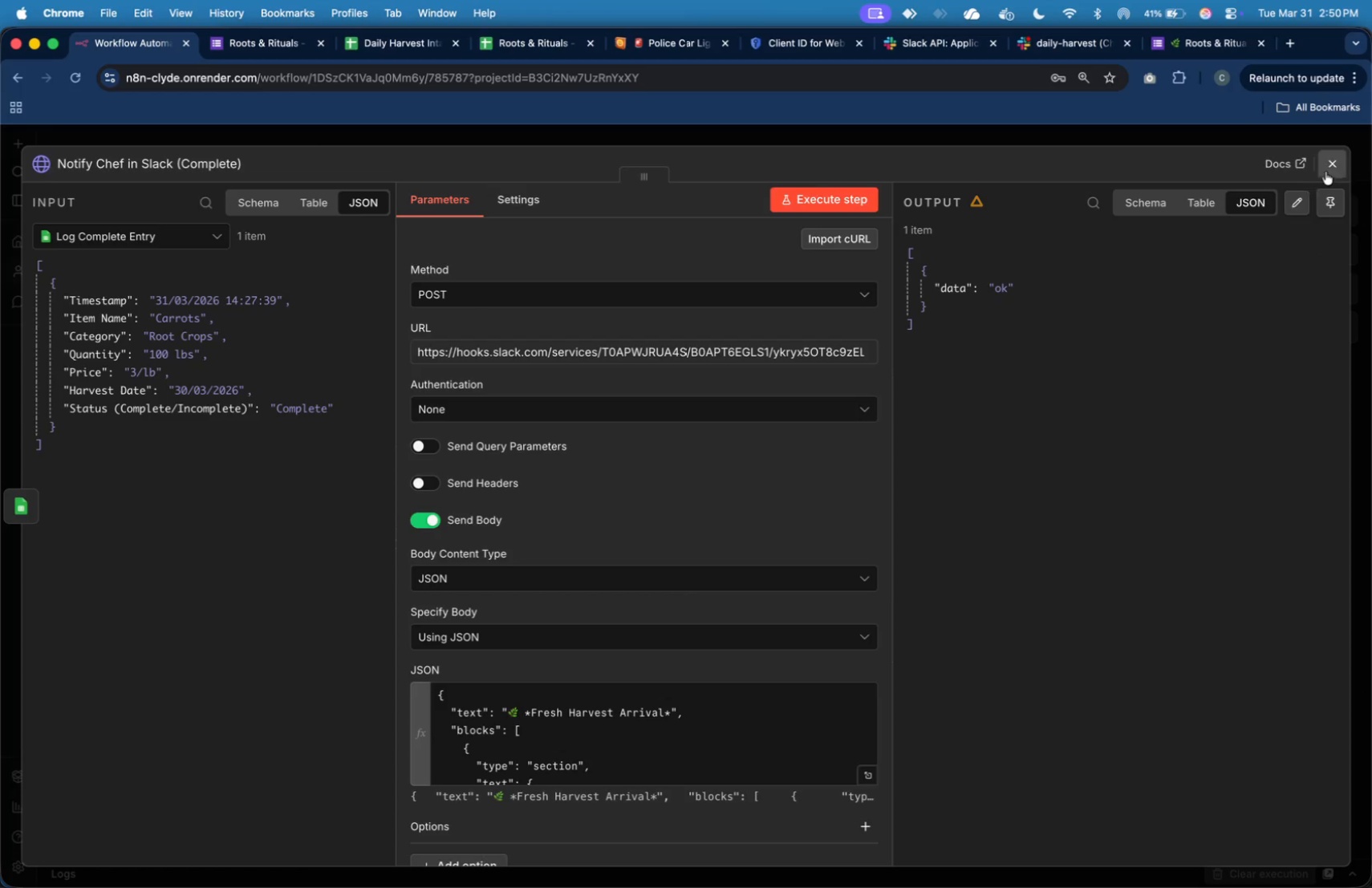 
left_click([1343, 168])
 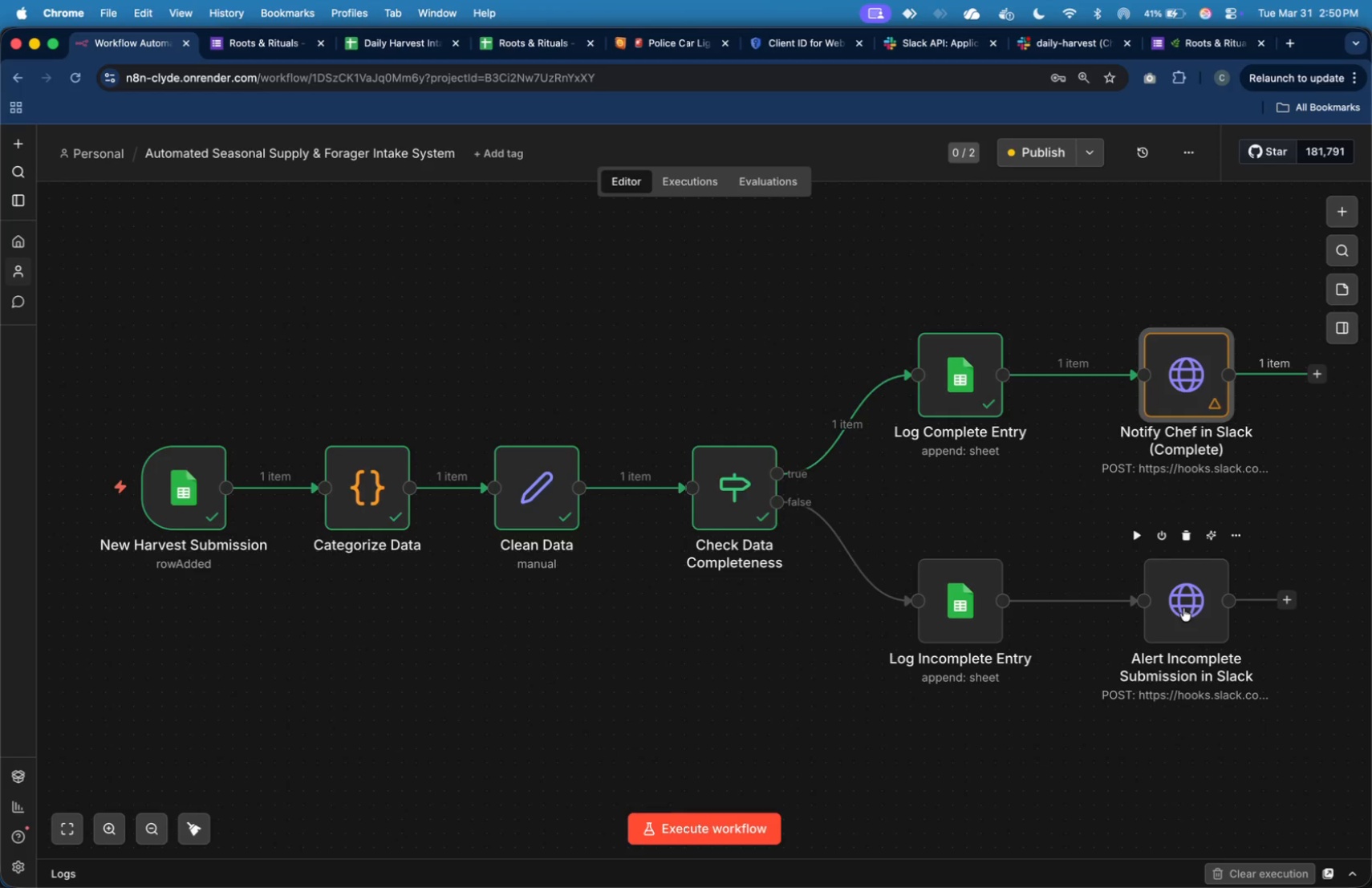 
double_click([1183, 608])
 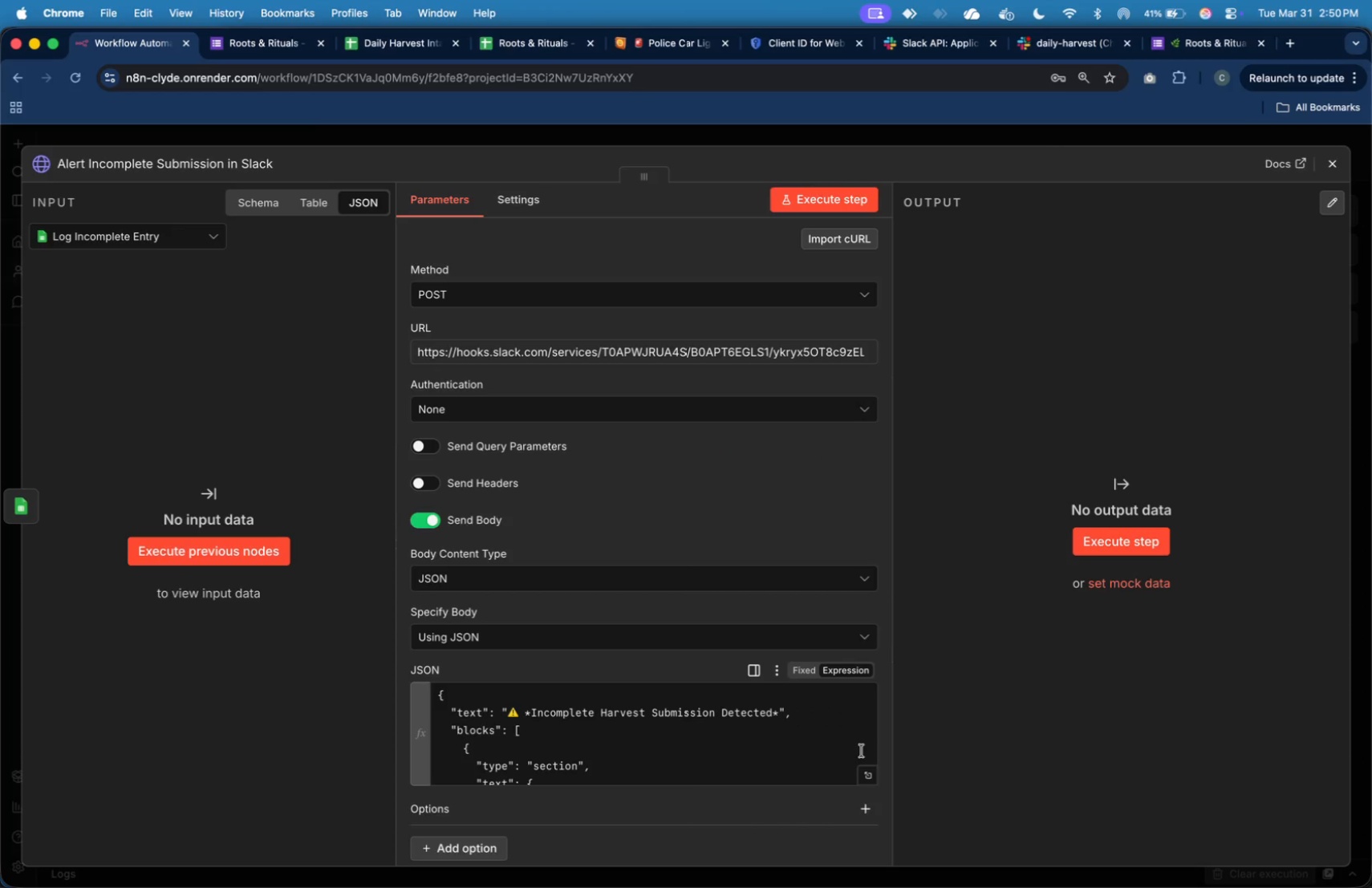 
left_click([872, 768])
 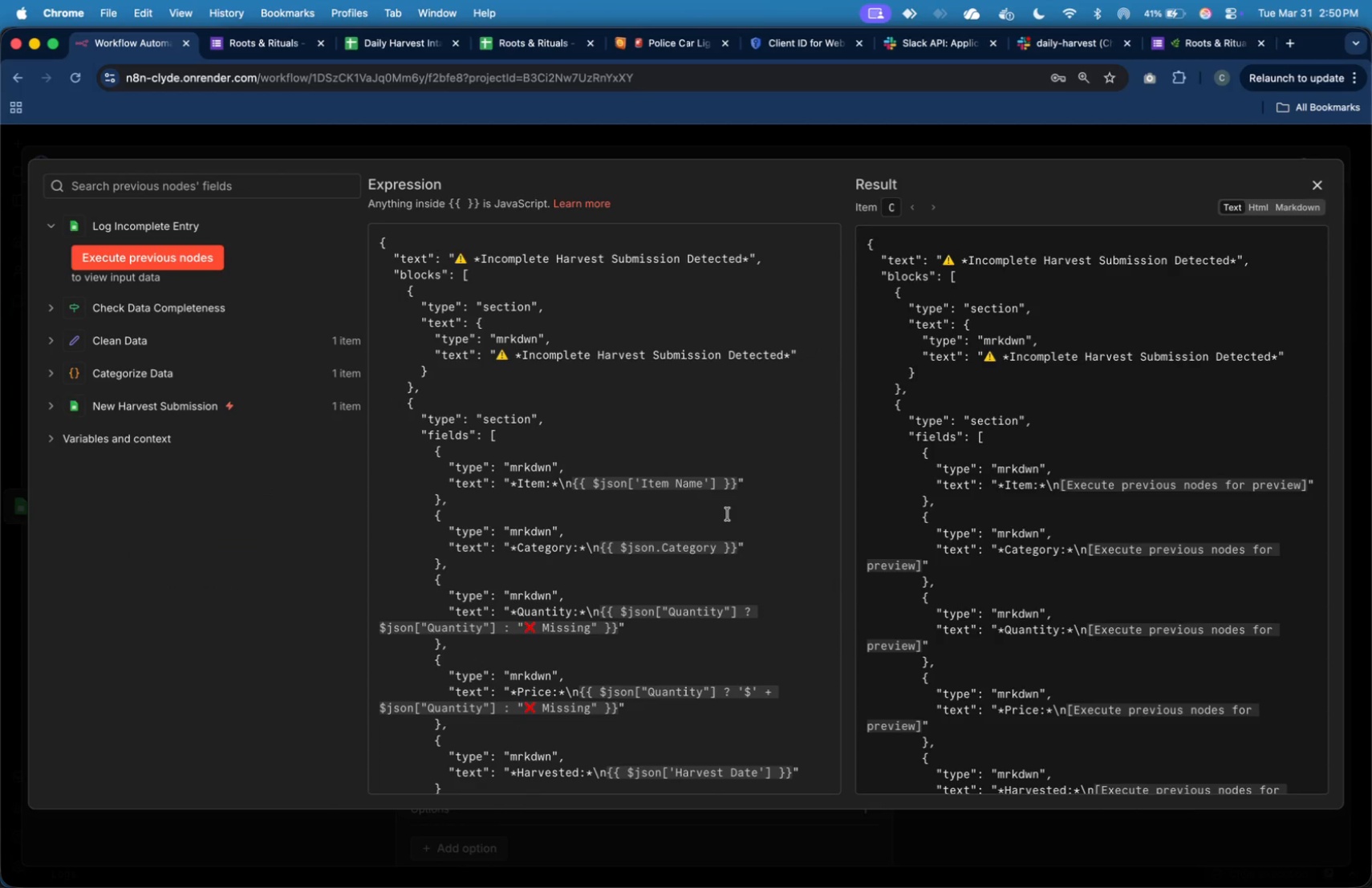 
scroll: coordinate [725, 513], scroll_direction: down, amount: 5.0
 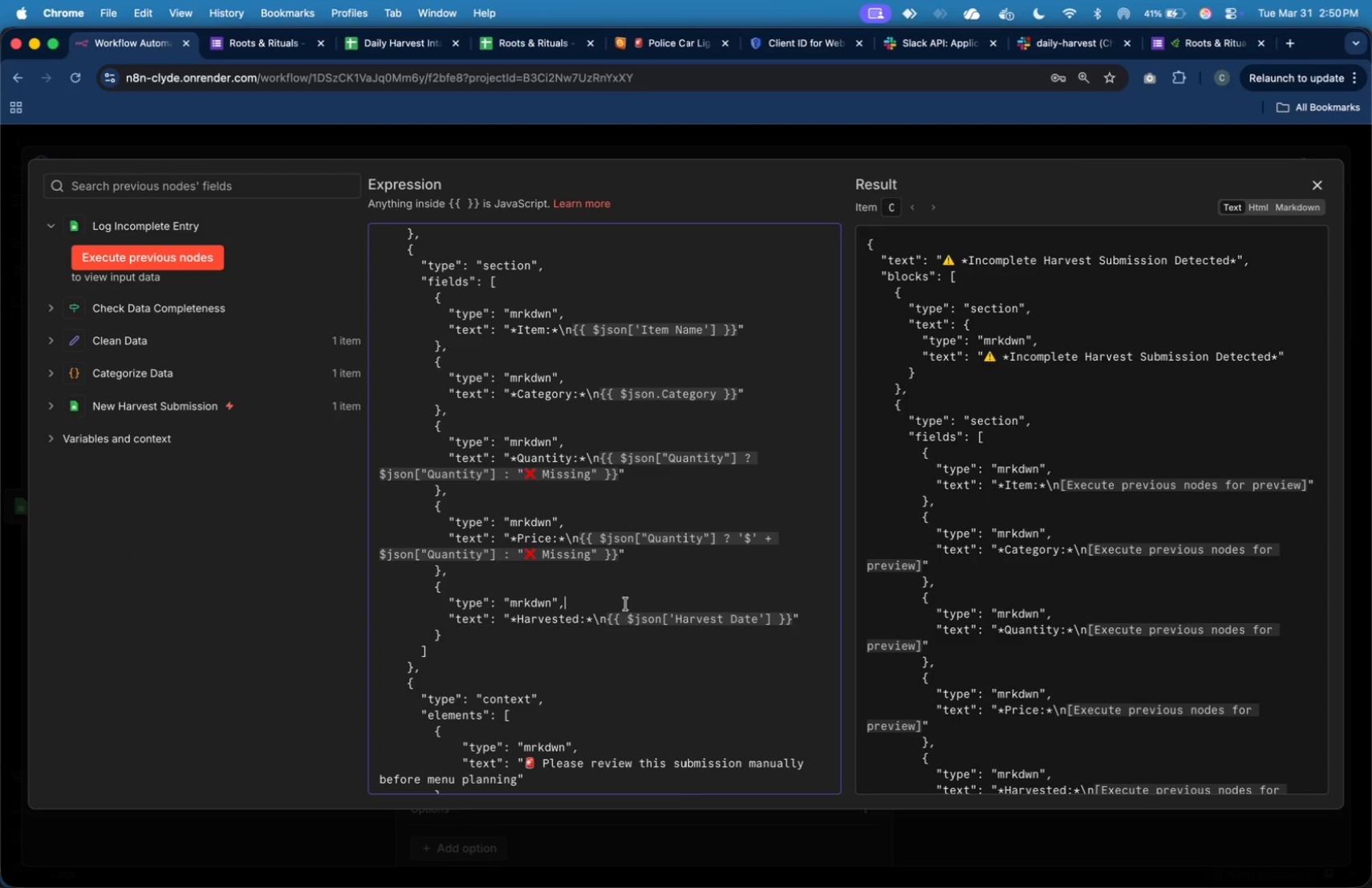 
double_click([623, 633])
 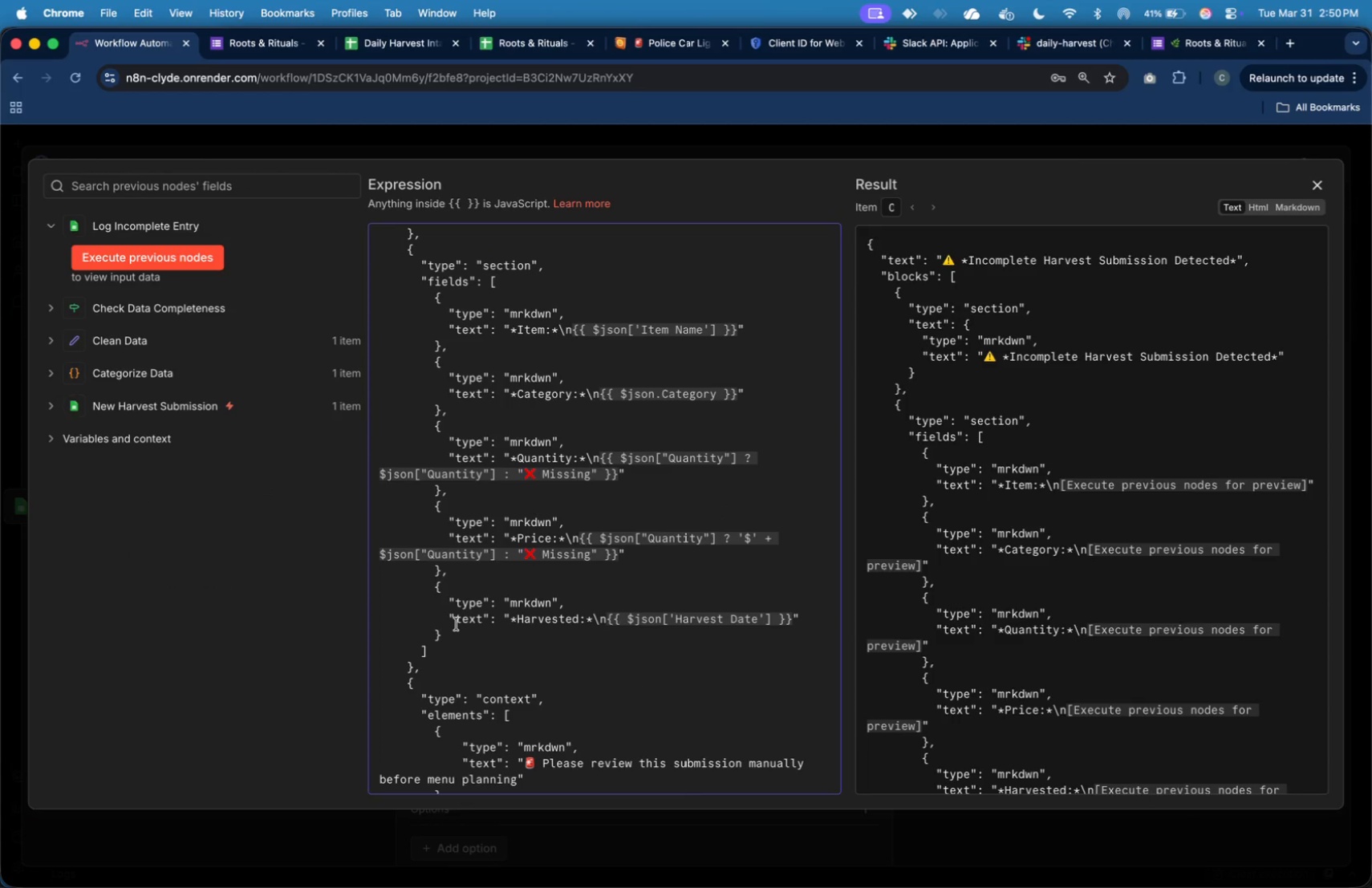 
left_click_drag(start_coordinate=[449, 618], to_coordinate=[798, 614])
 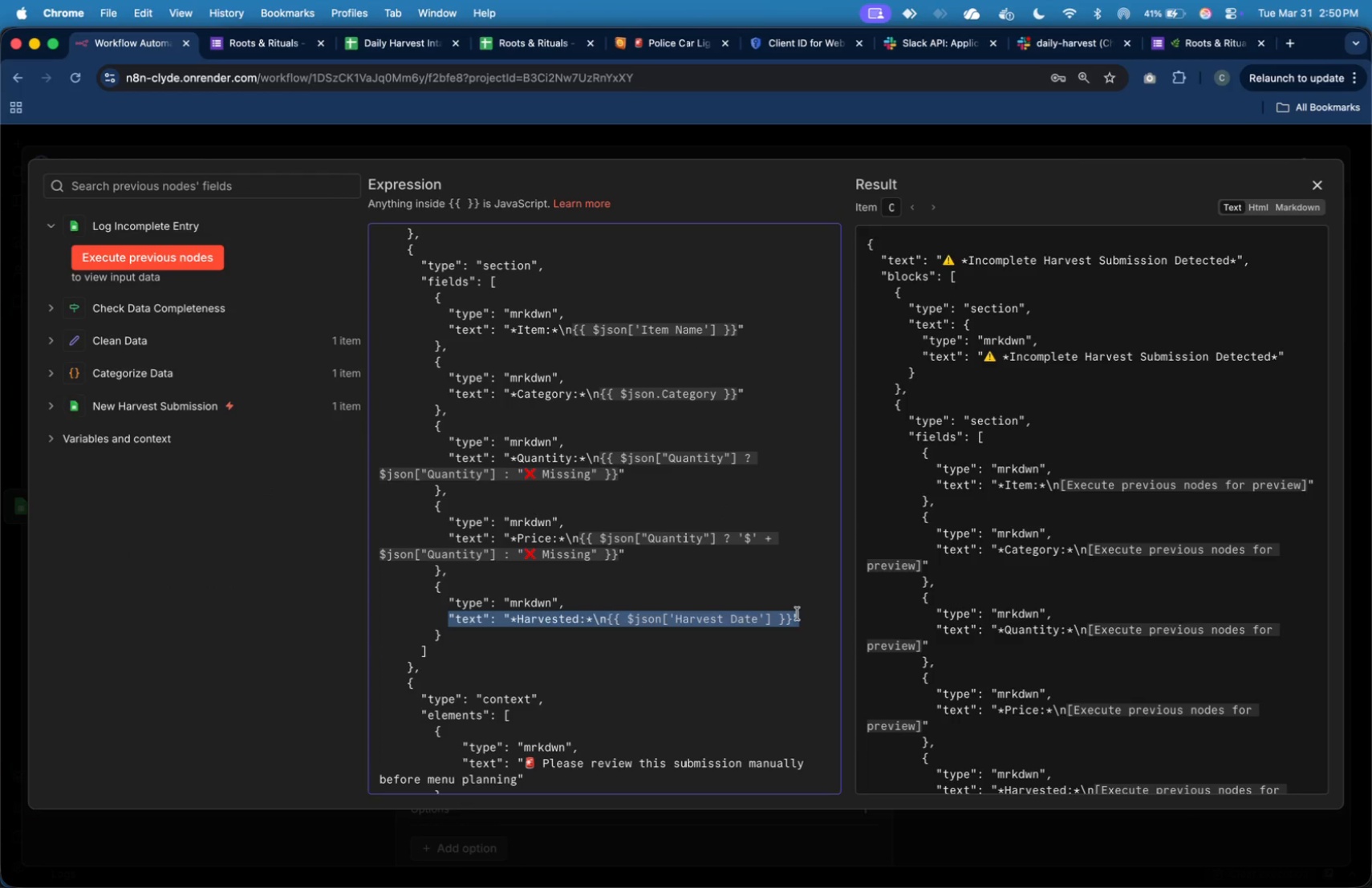 
key(Meta+V)
 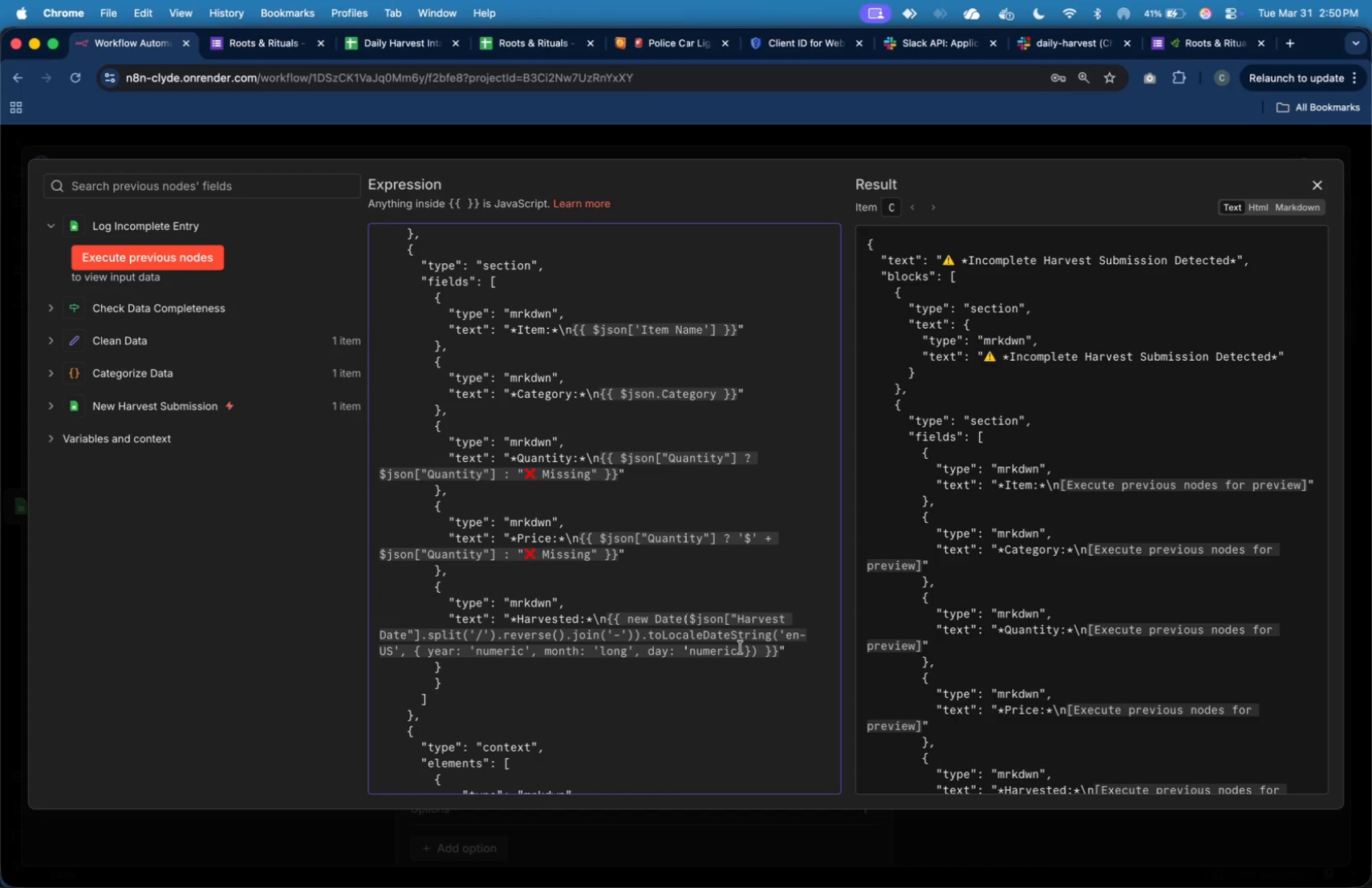 
key(Meta+Z)
 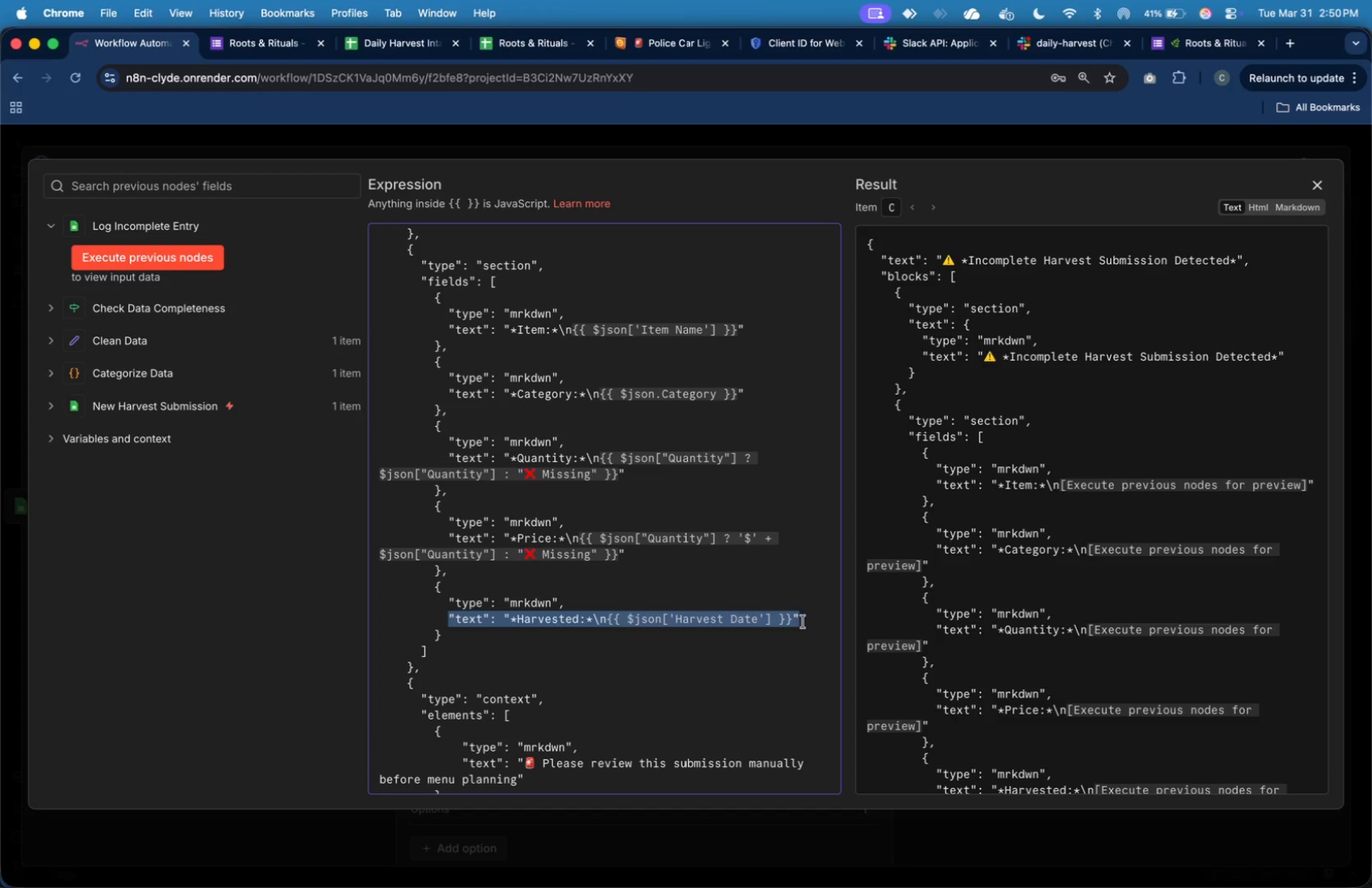 
key(Meta+V)
 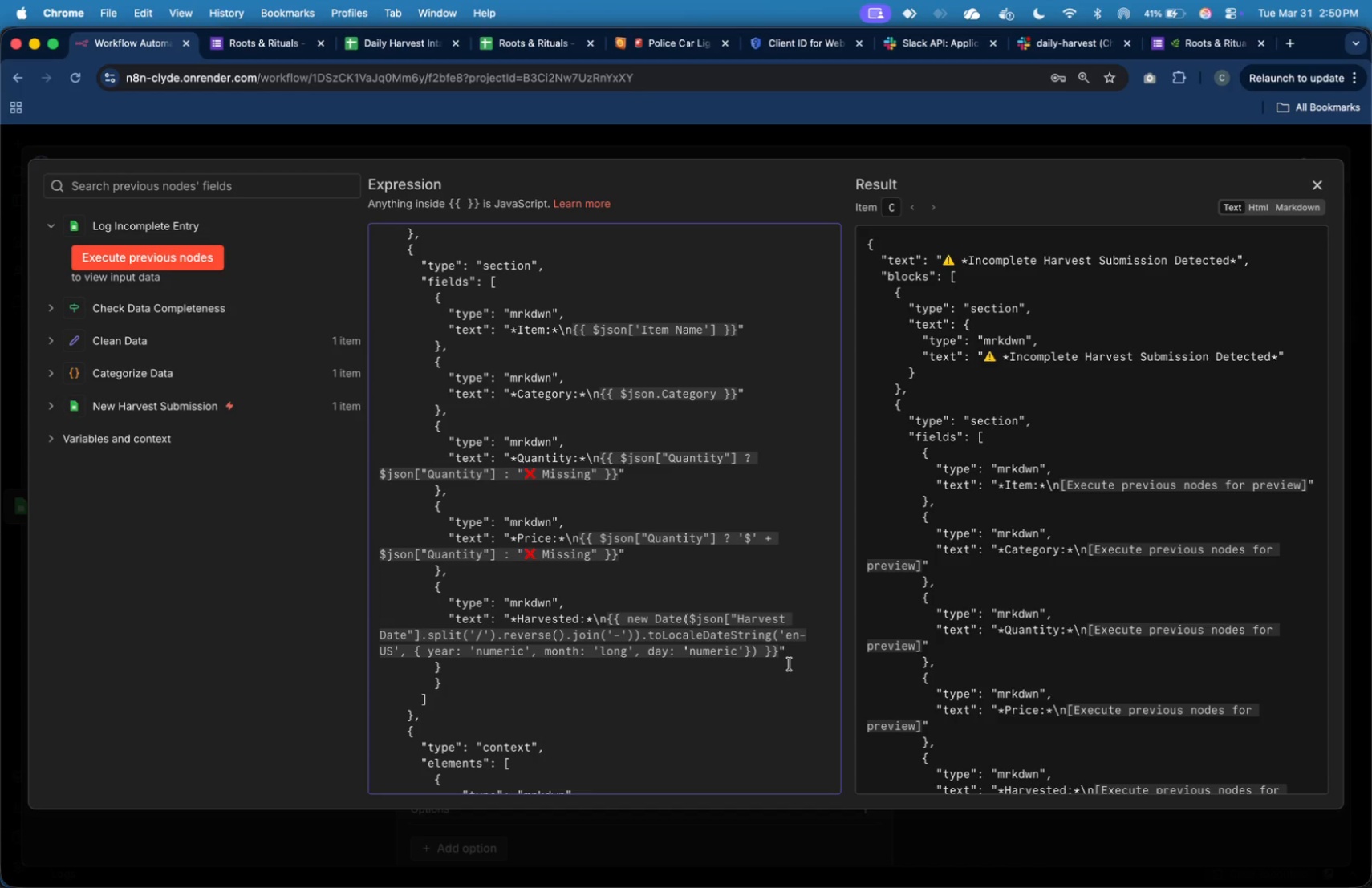 
key(Backspace)
 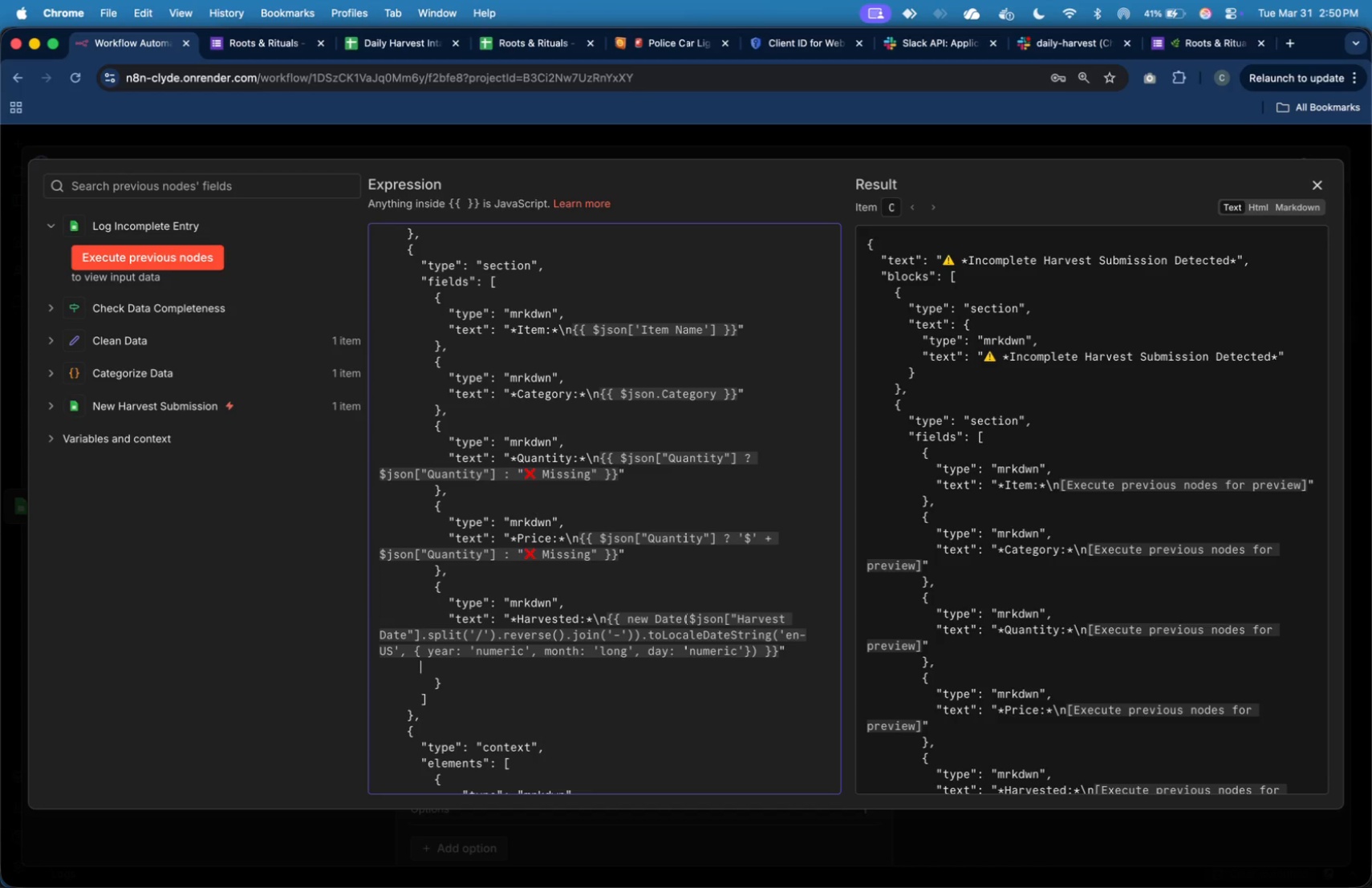 
key(Backspace)
 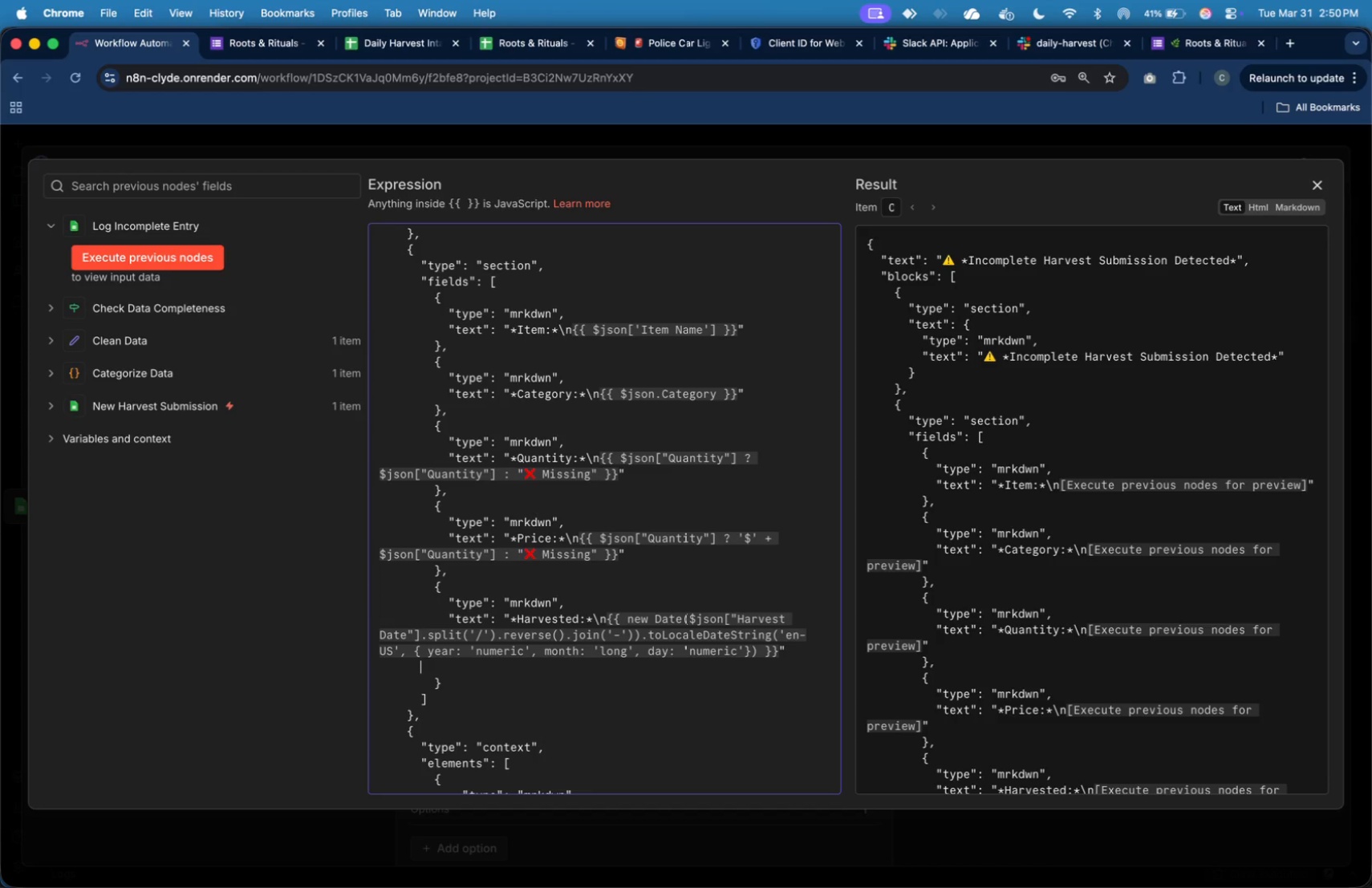 
key(Backspace)
 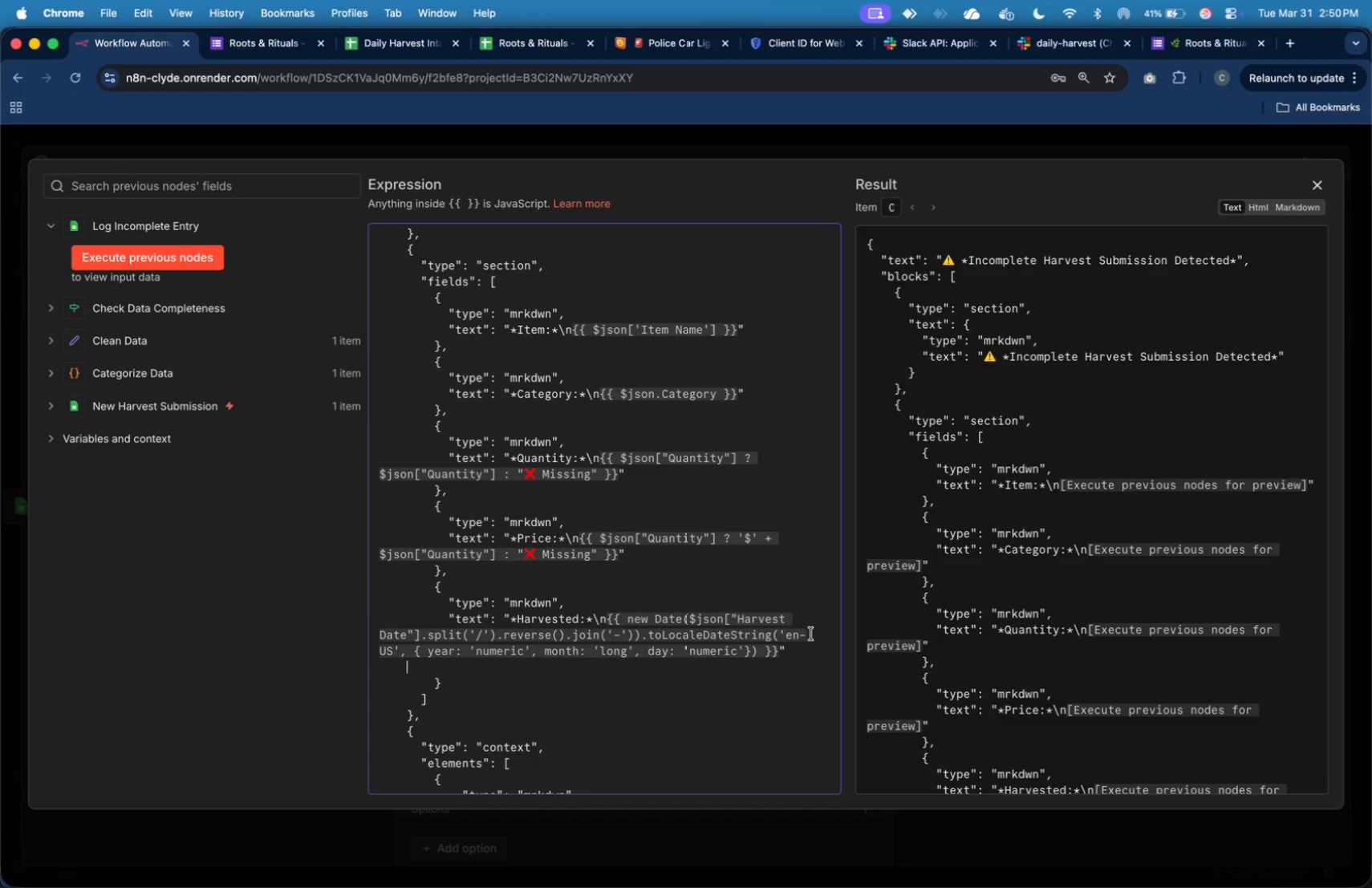 
key(Backspace)
 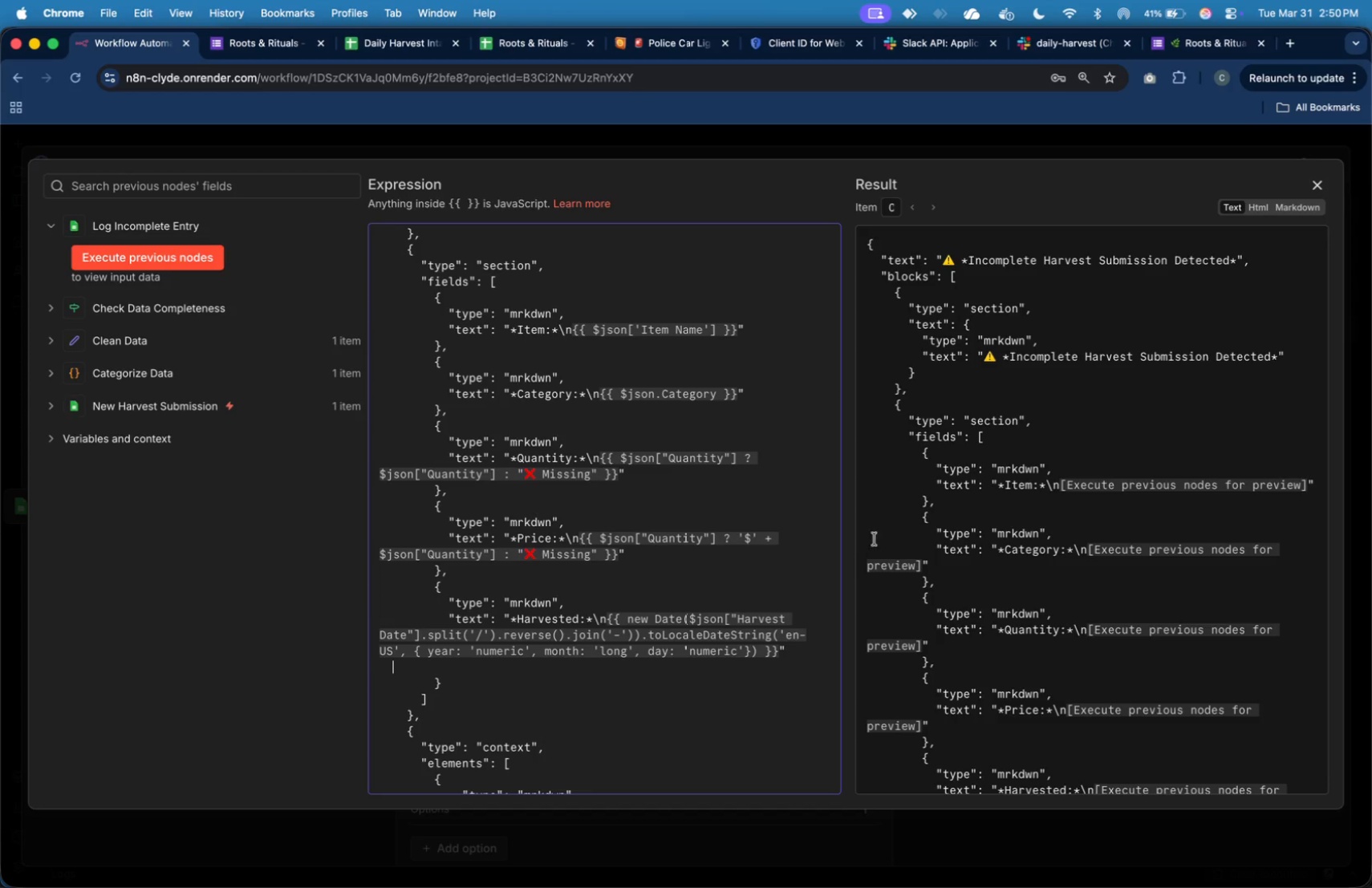 
key(Backspace)
 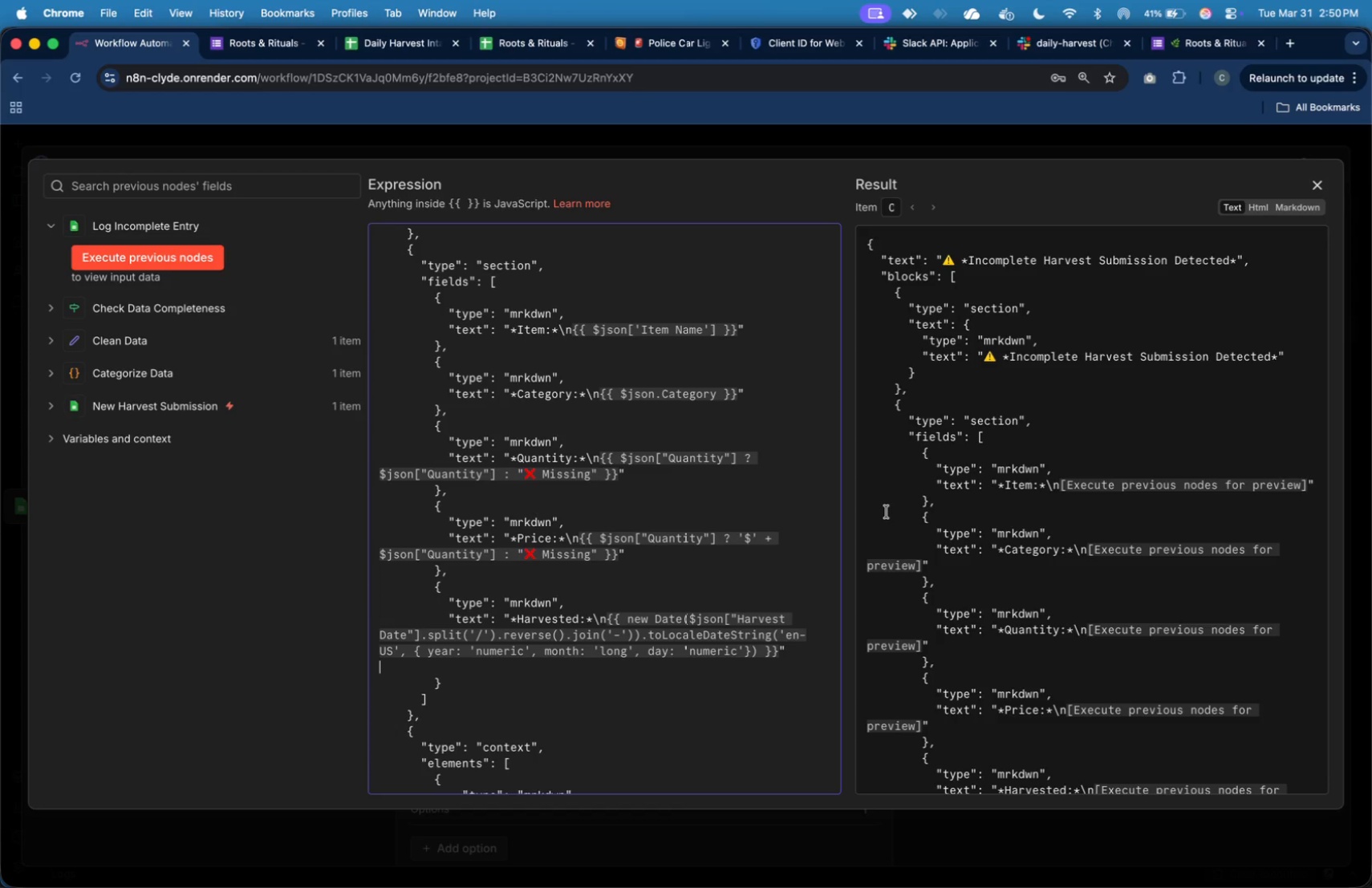 
key(Backspace)
 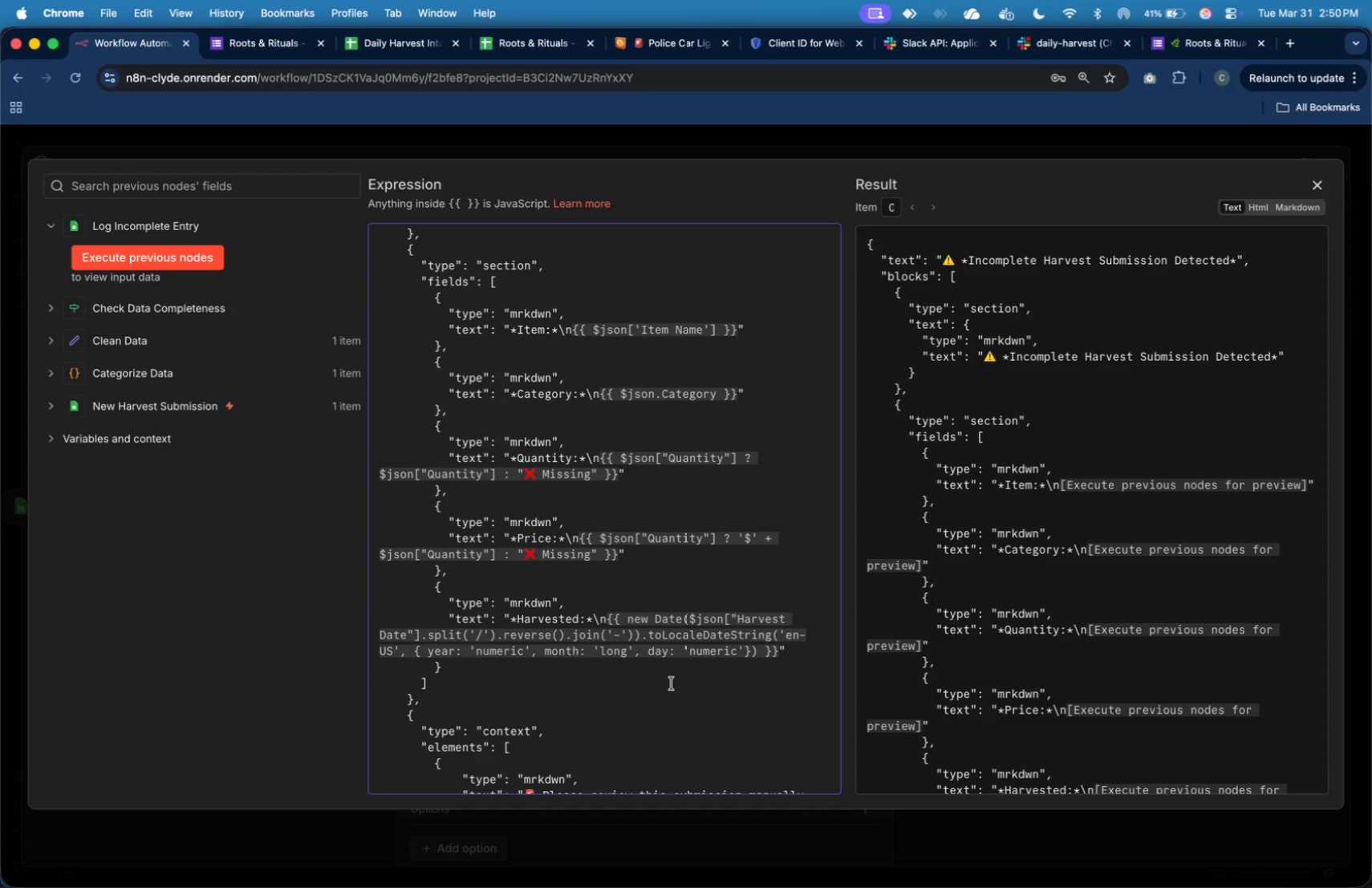 
left_click([672, 684])
 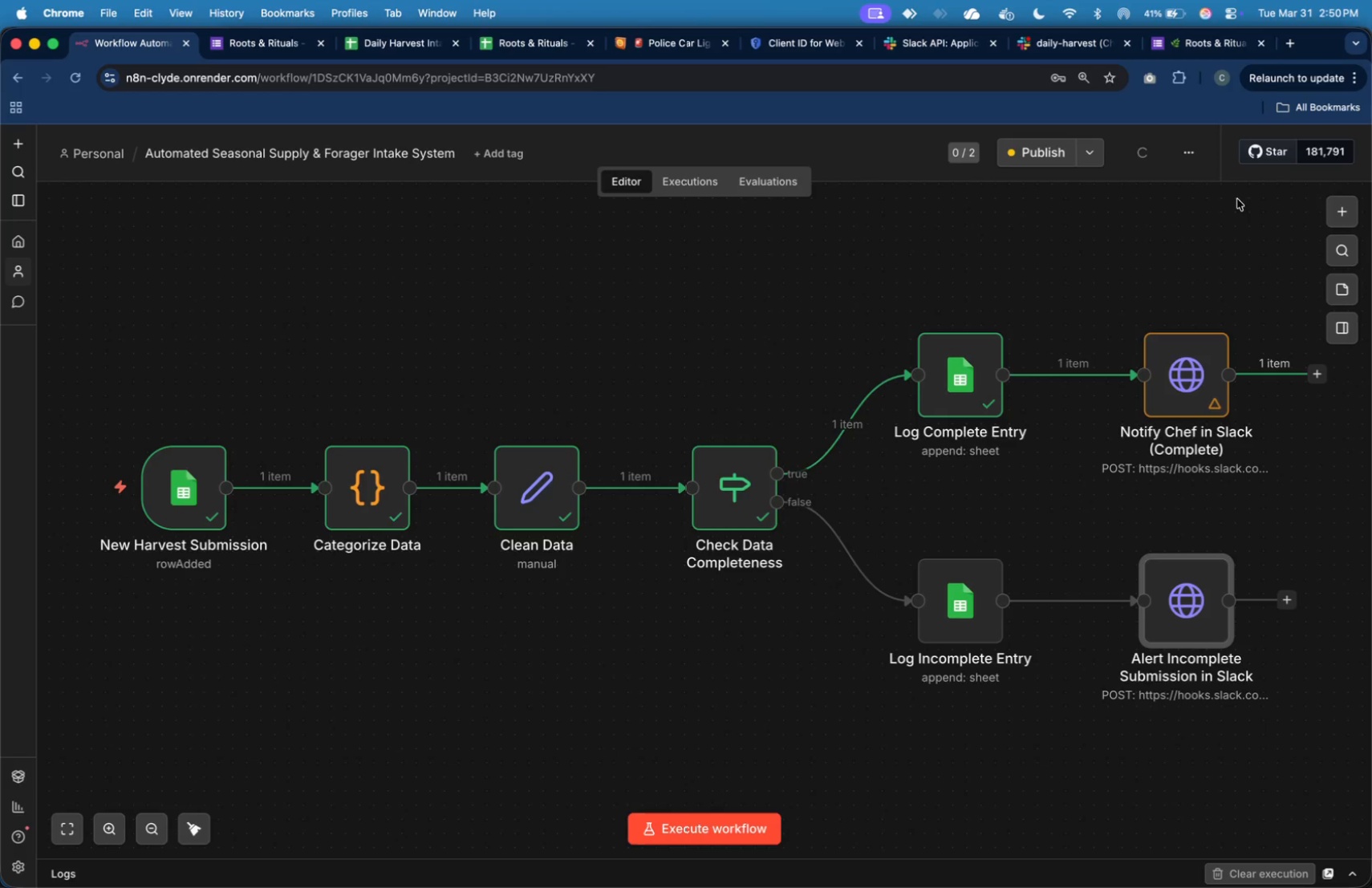 
left_click([1014, 160])
 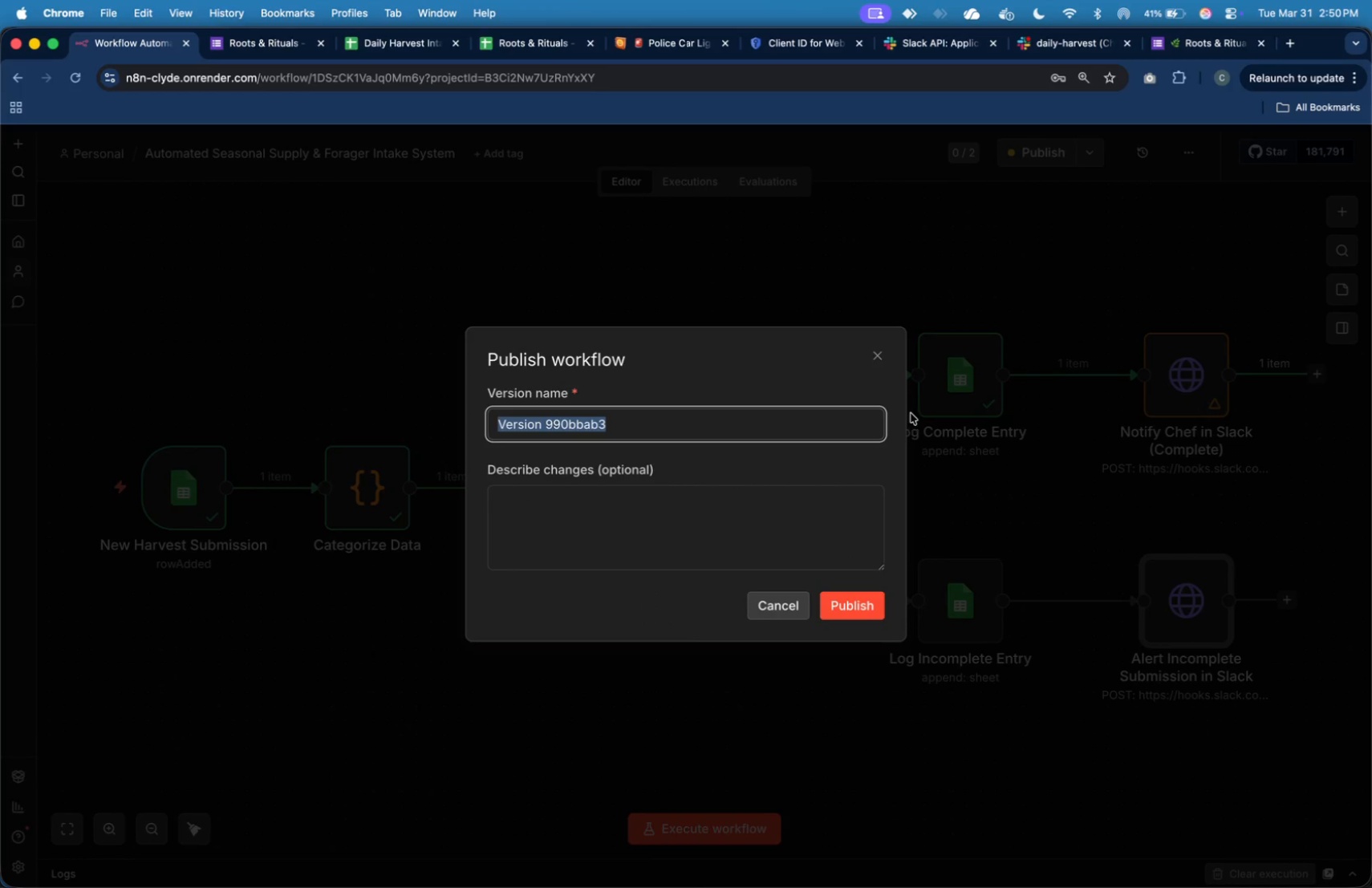 
wait(5.05)
 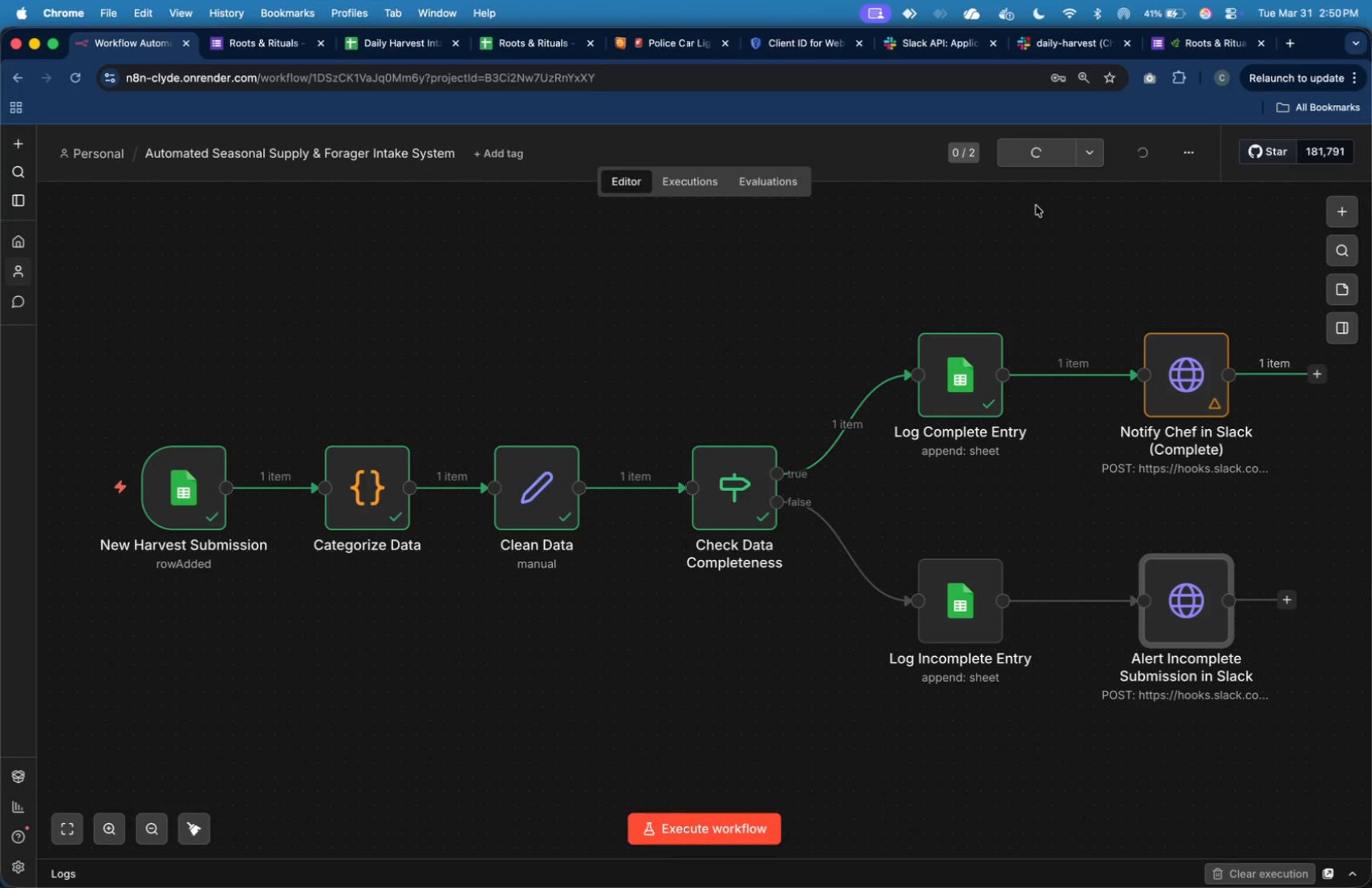 
left_click([844, 598])
 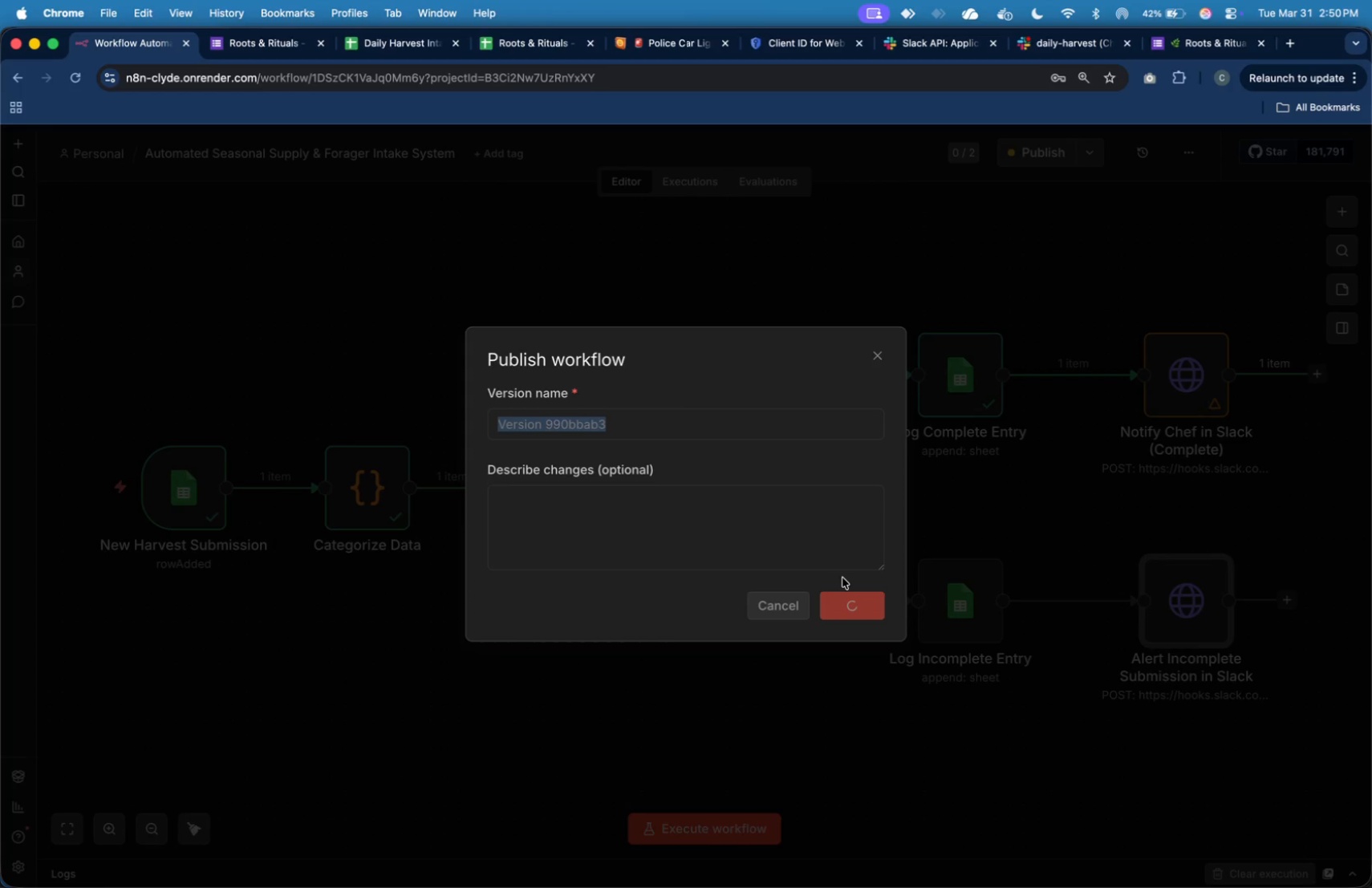 
wait(14.13)
 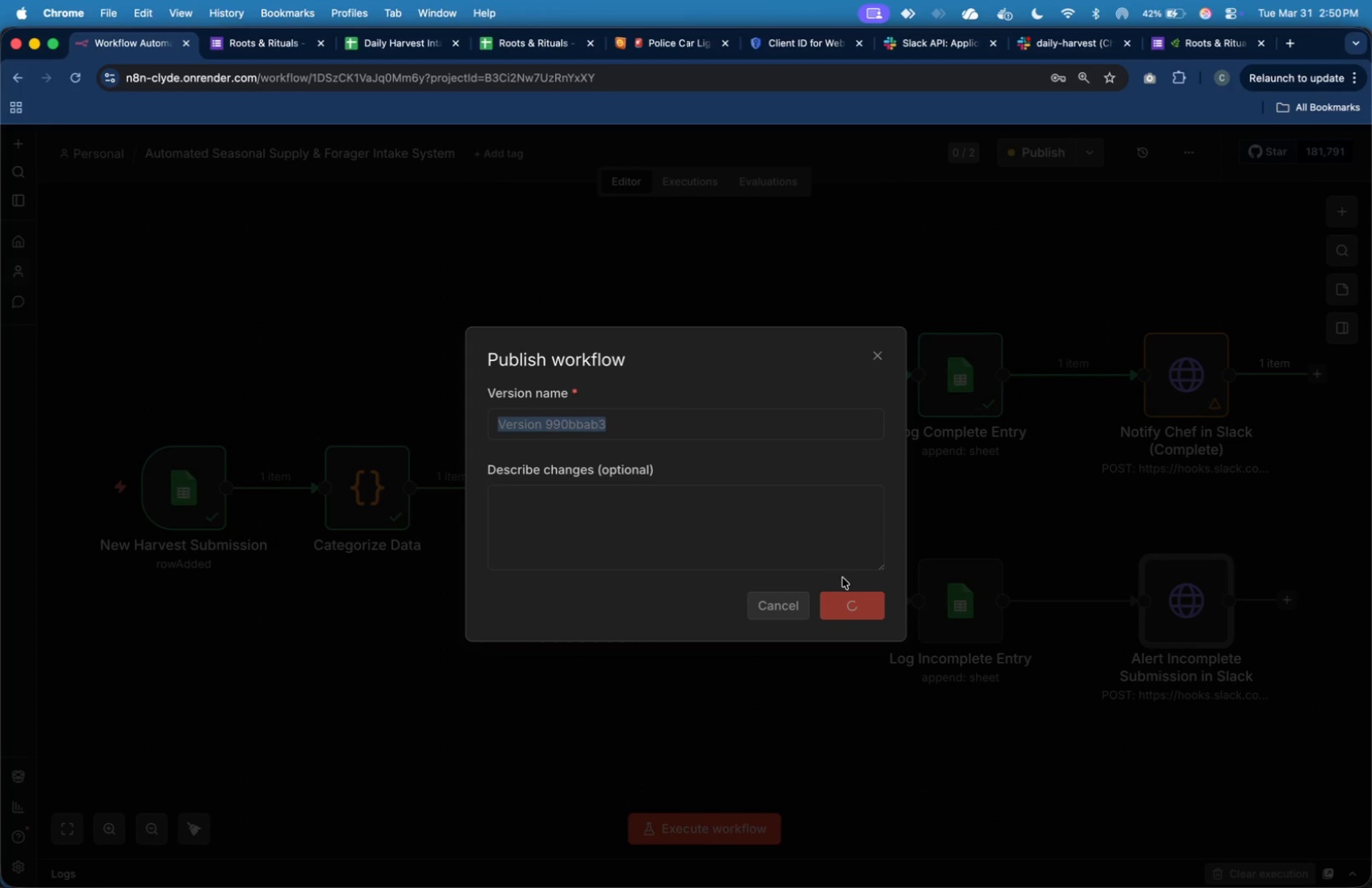 
left_click([1047, 43])
 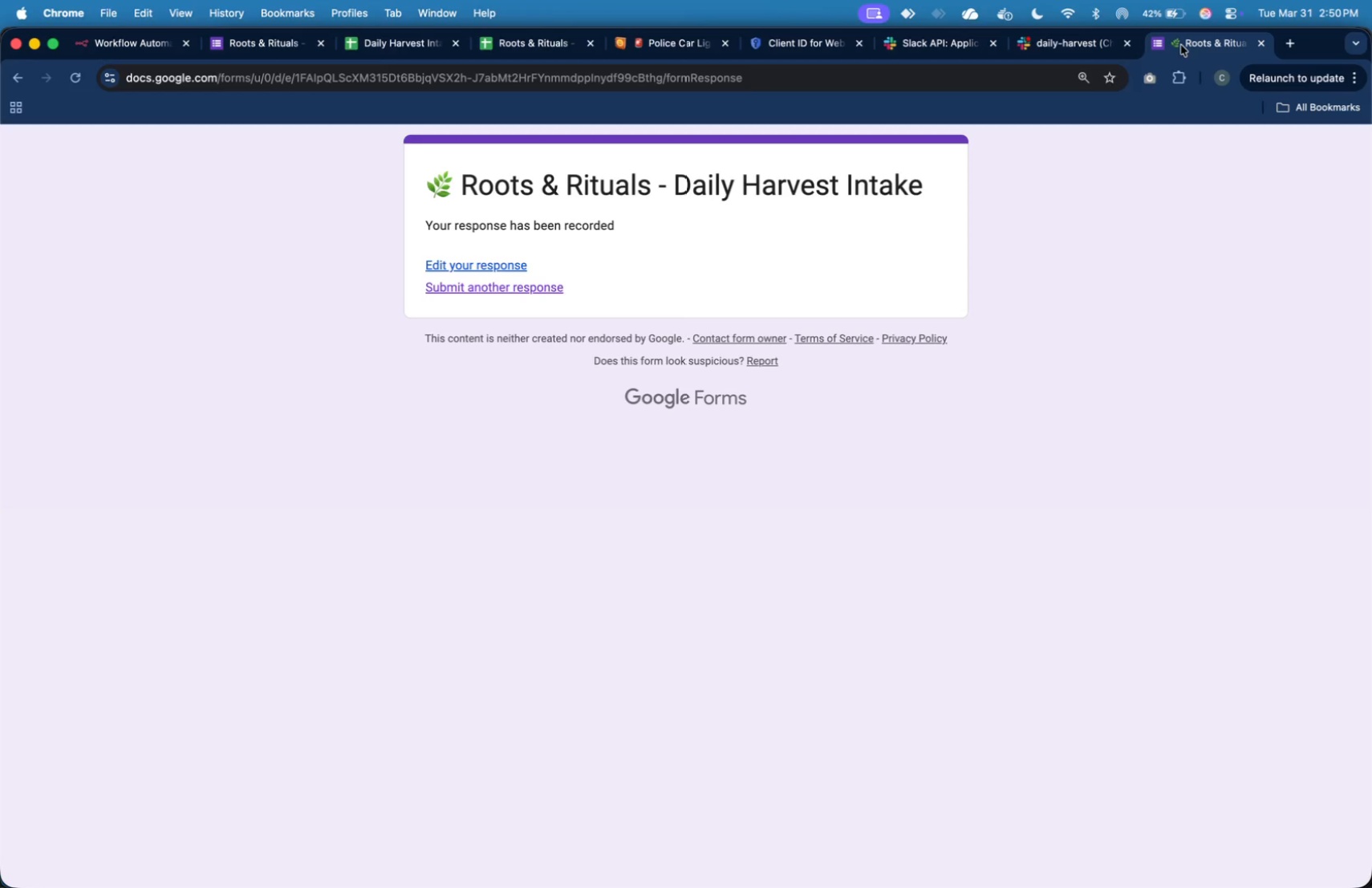 
left_click([557, 287])
 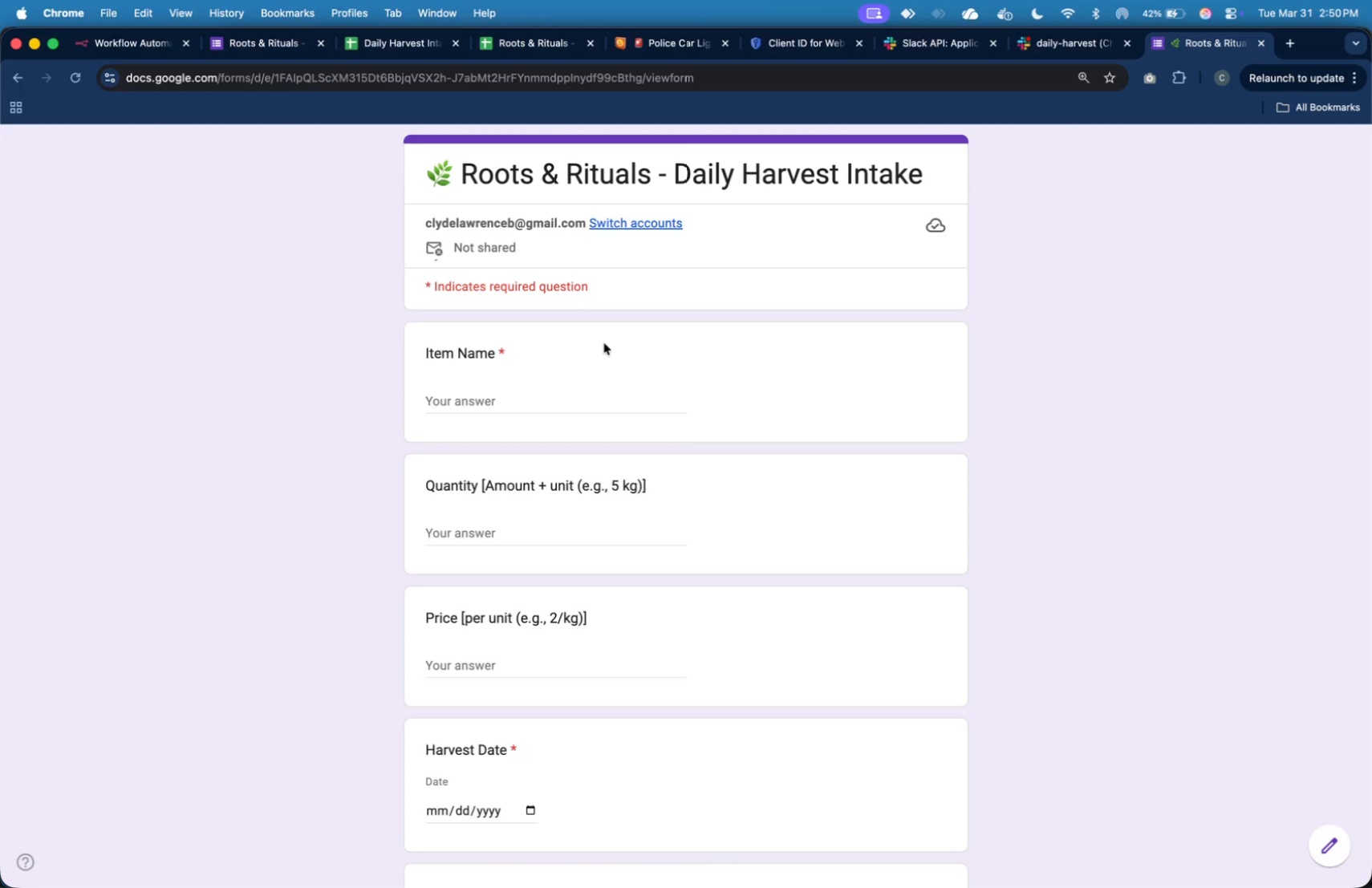 
left_click([603, 392])
 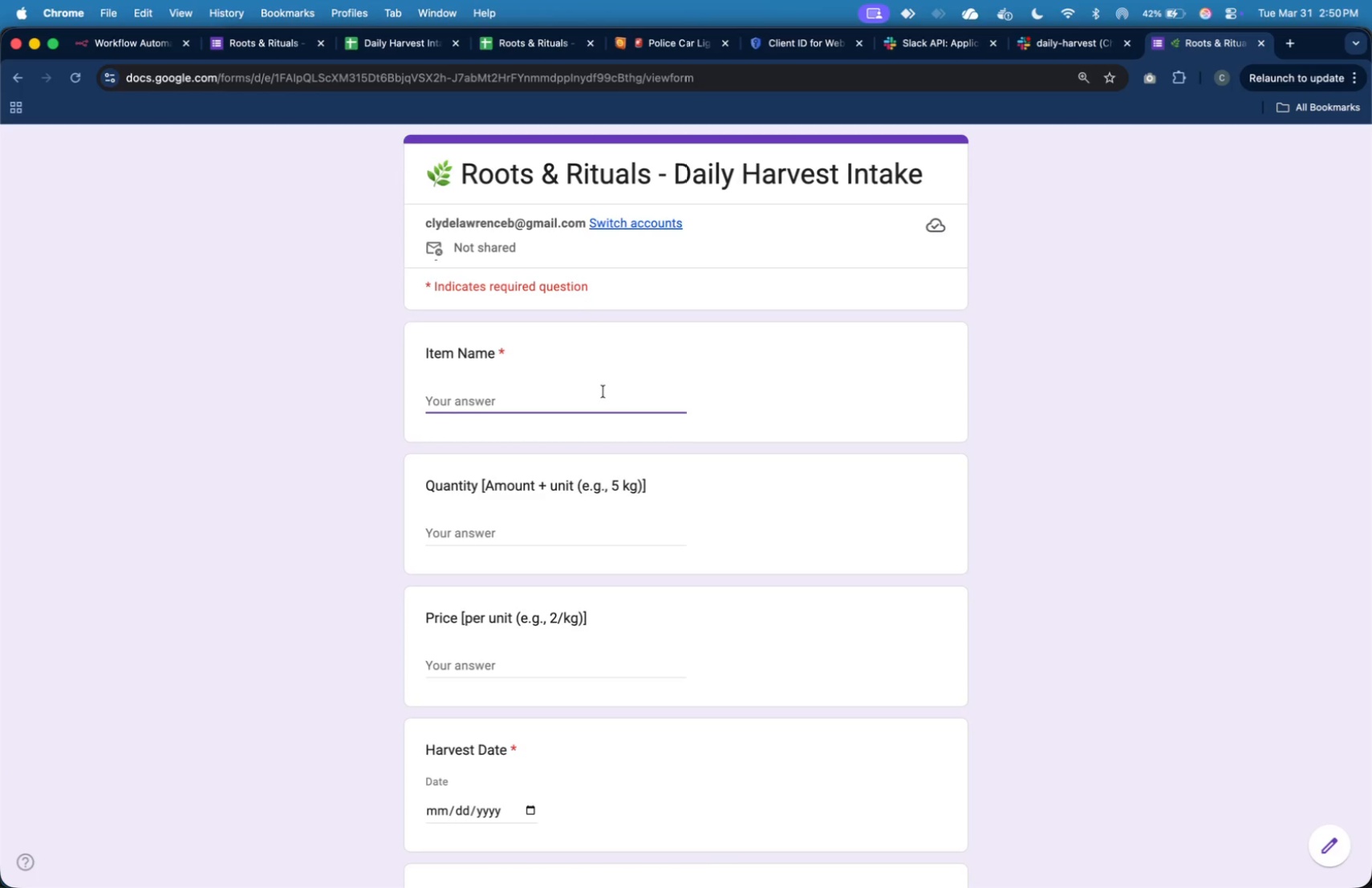 
type(Kale)
 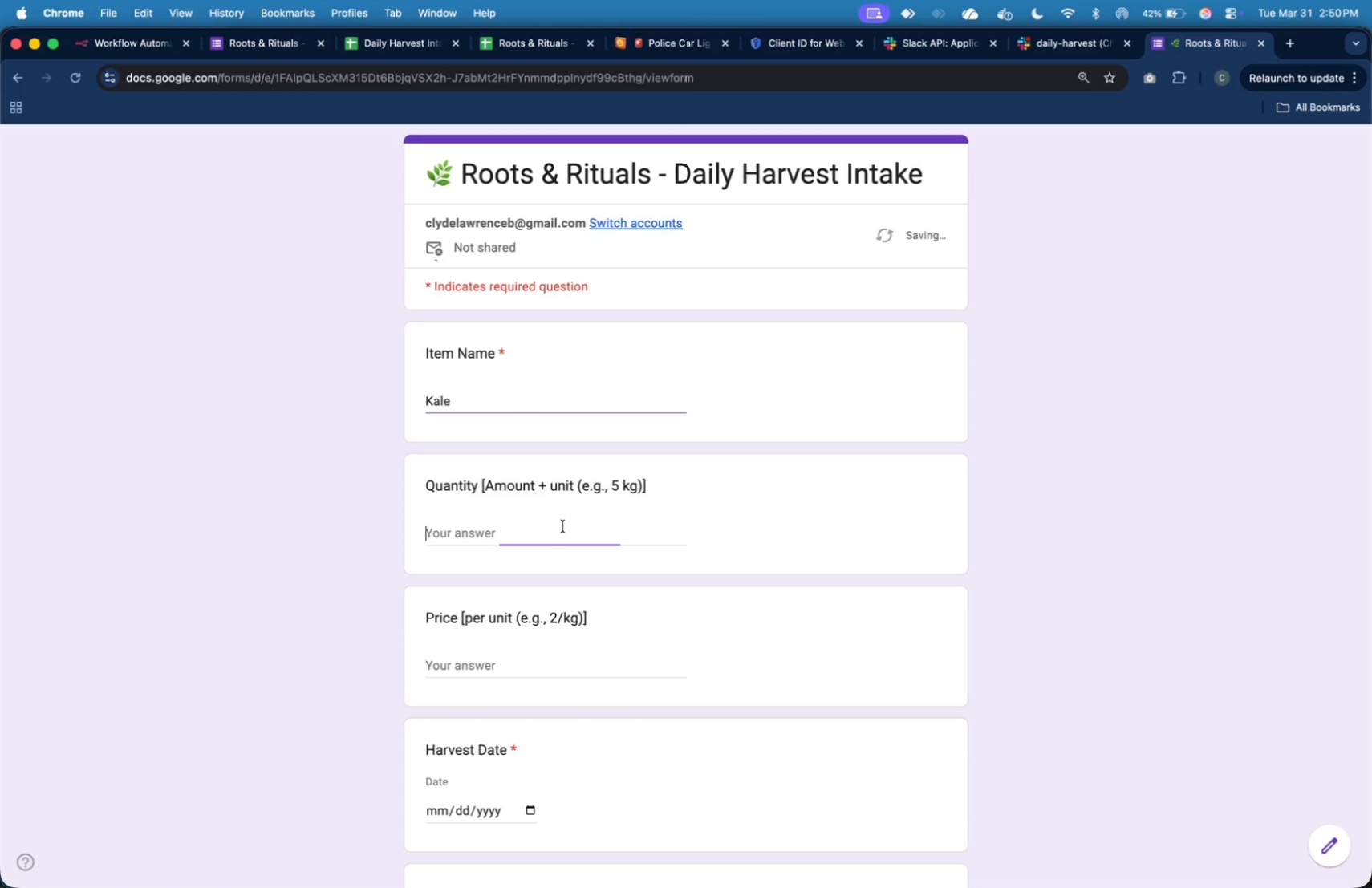 
type(22 )
 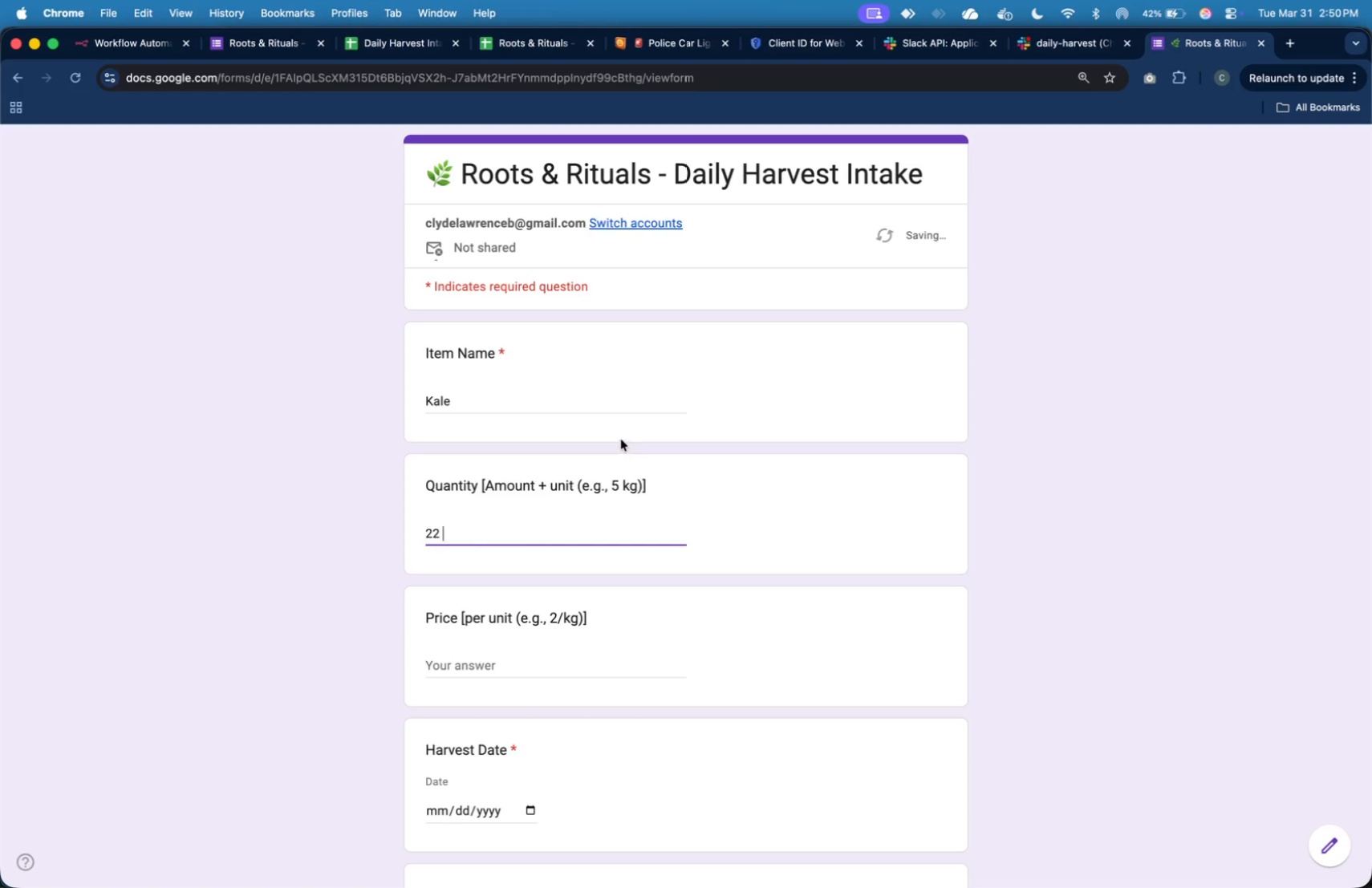 
type(kg)
 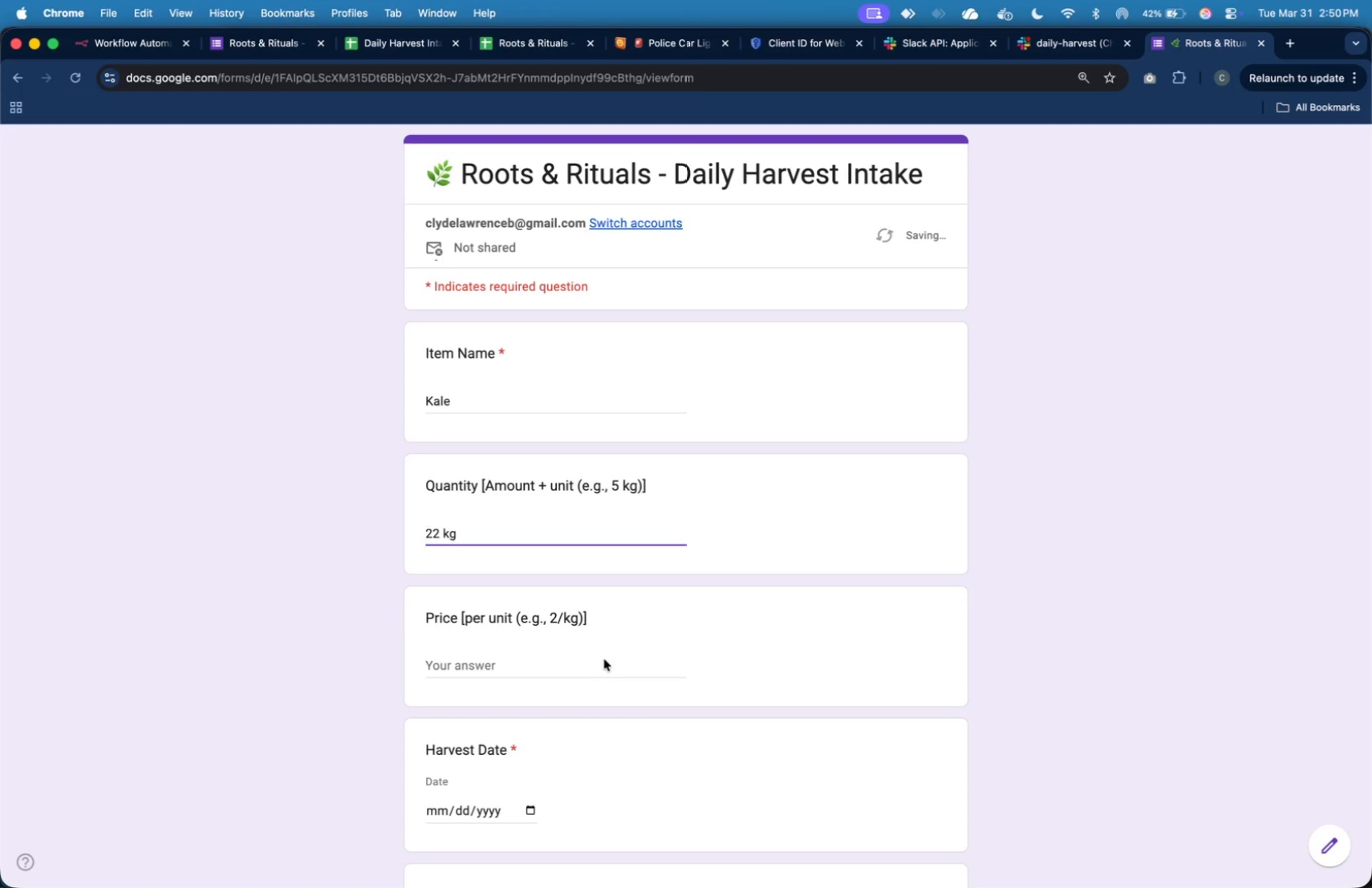 
left_click([602, 669])
 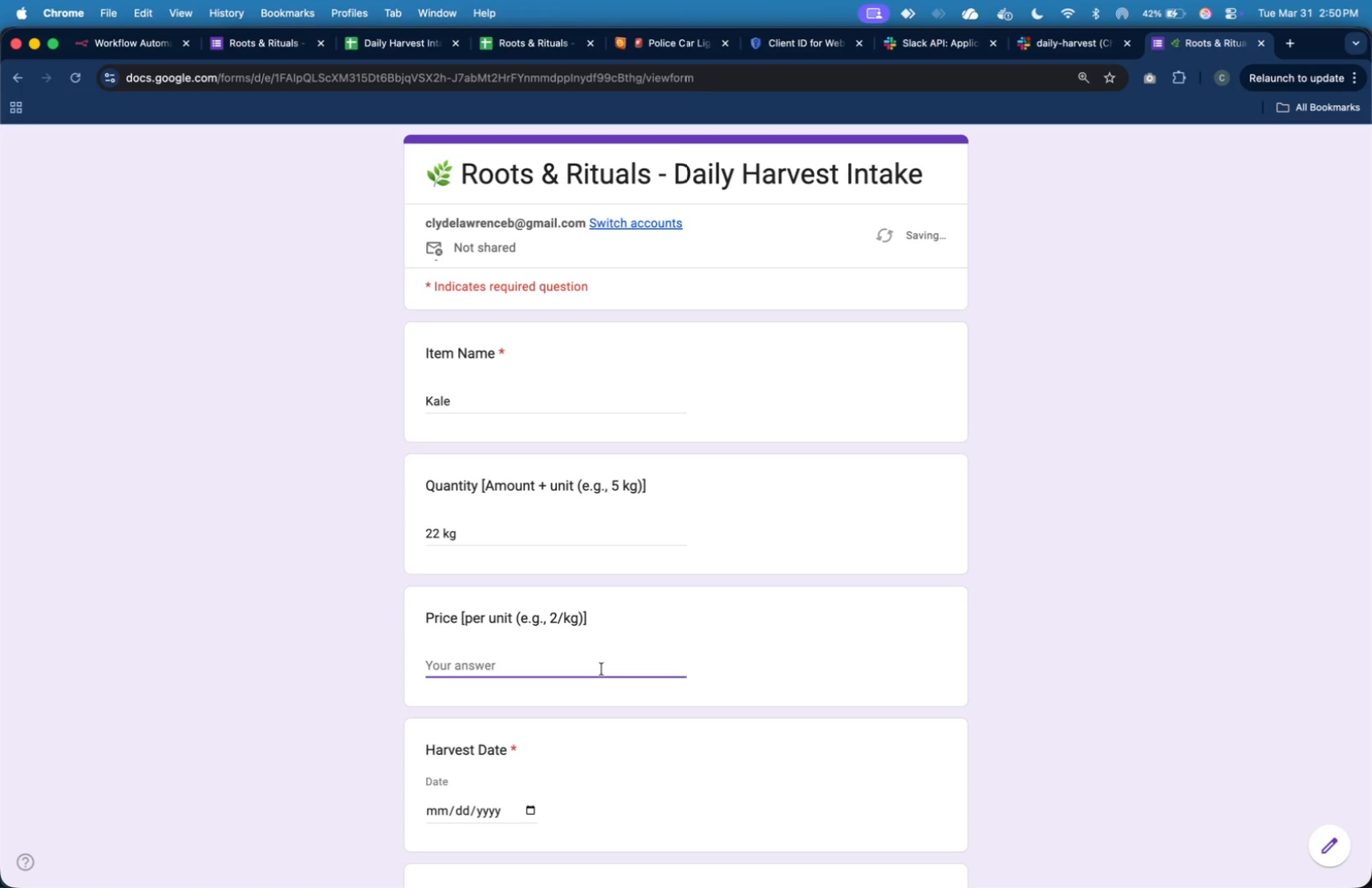 
key(3)
 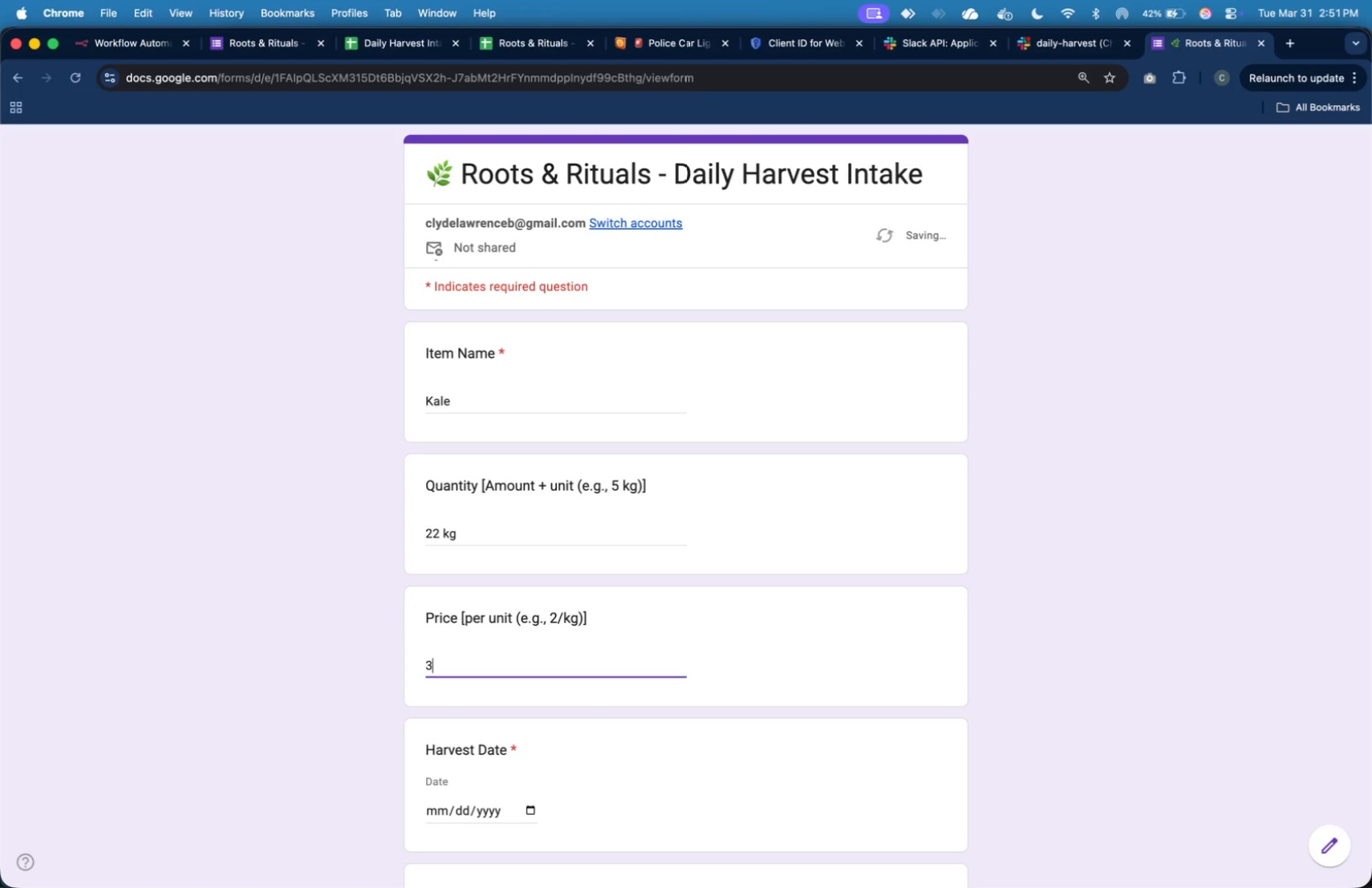 
key(Backspace)
 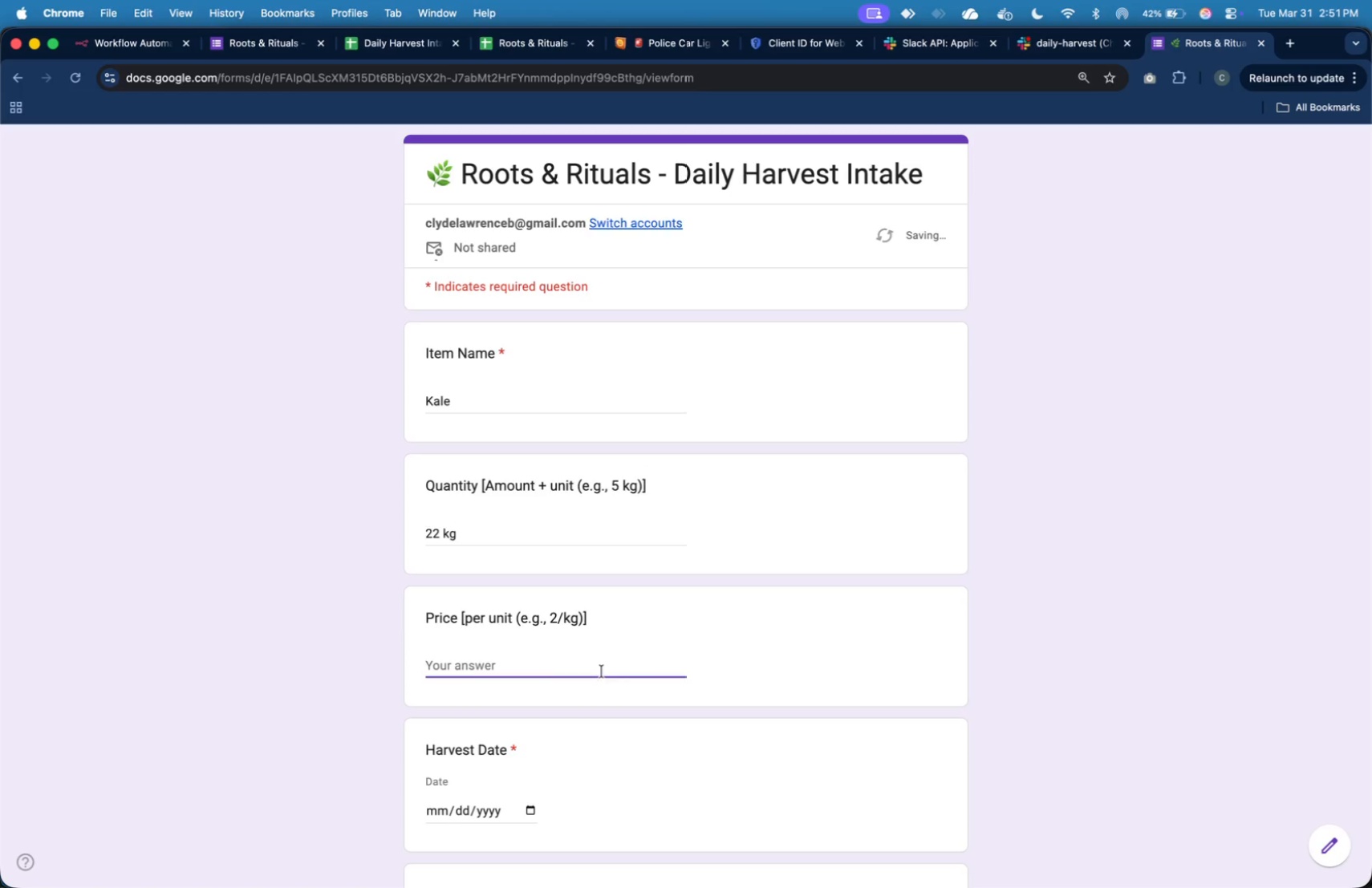 
scroll: coordinate [602, 667], scroll_direction: down, amount: 11.0
 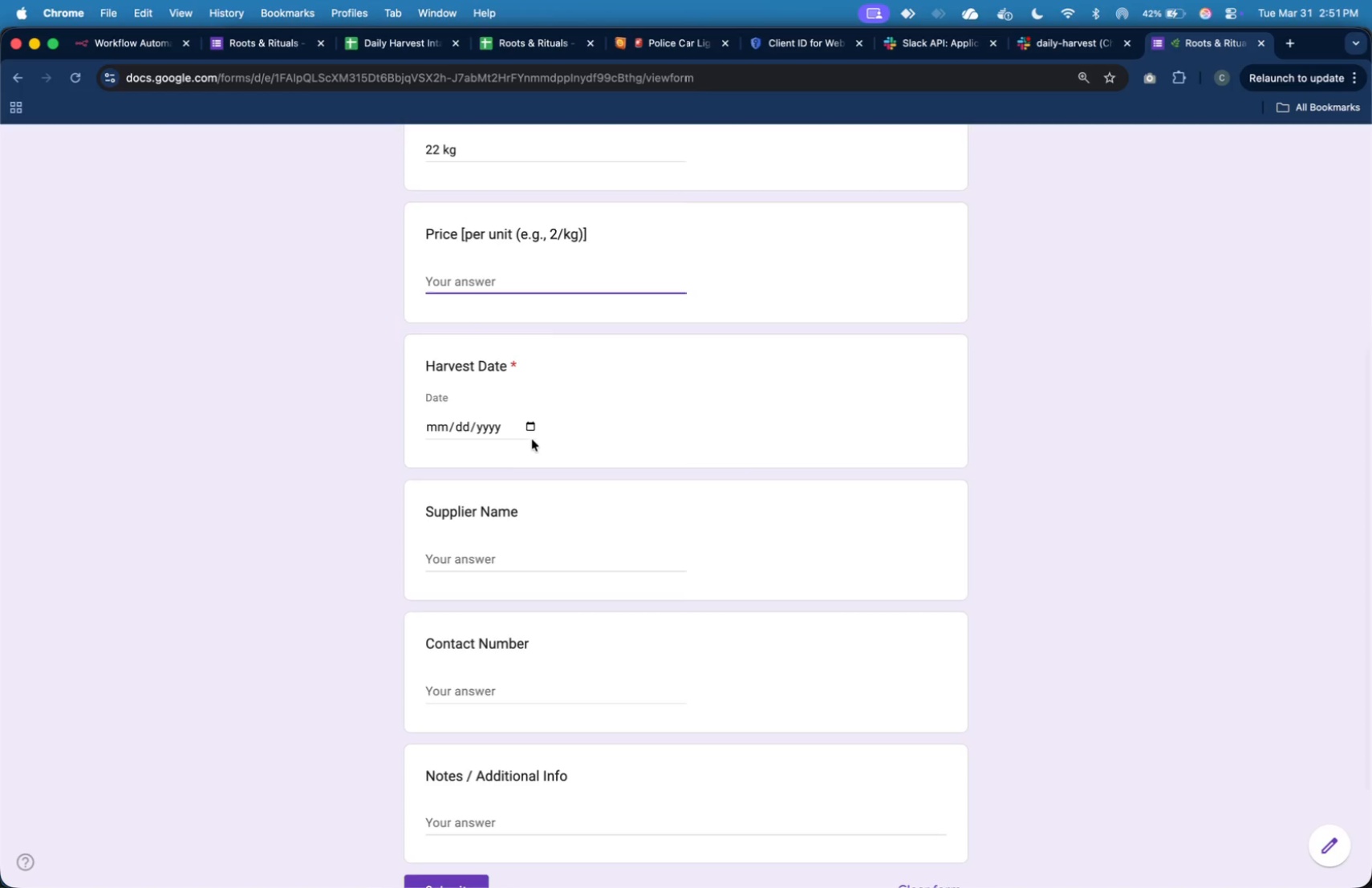 
left_click([534, 427])
 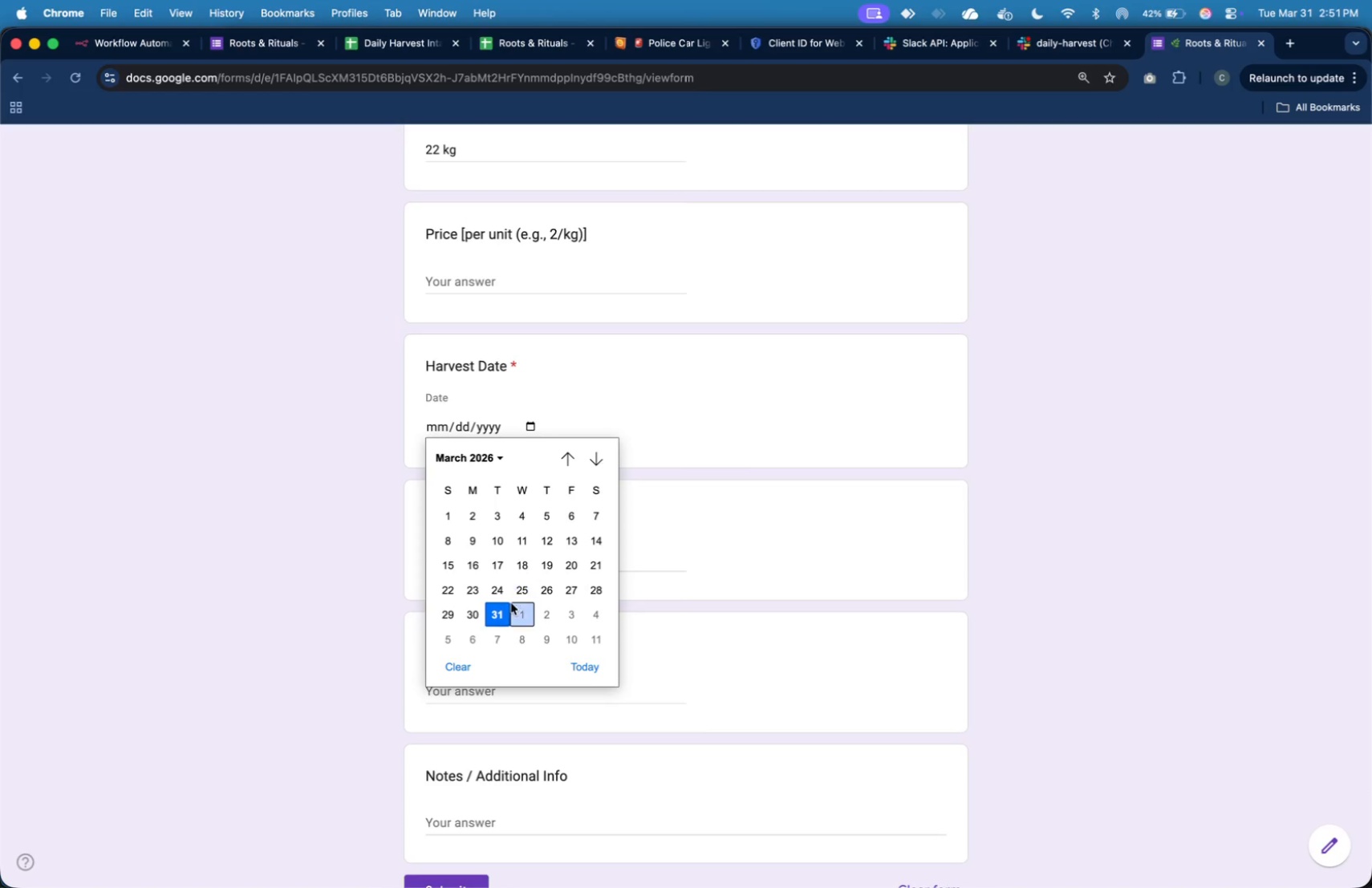 
left_click([501, 615])
 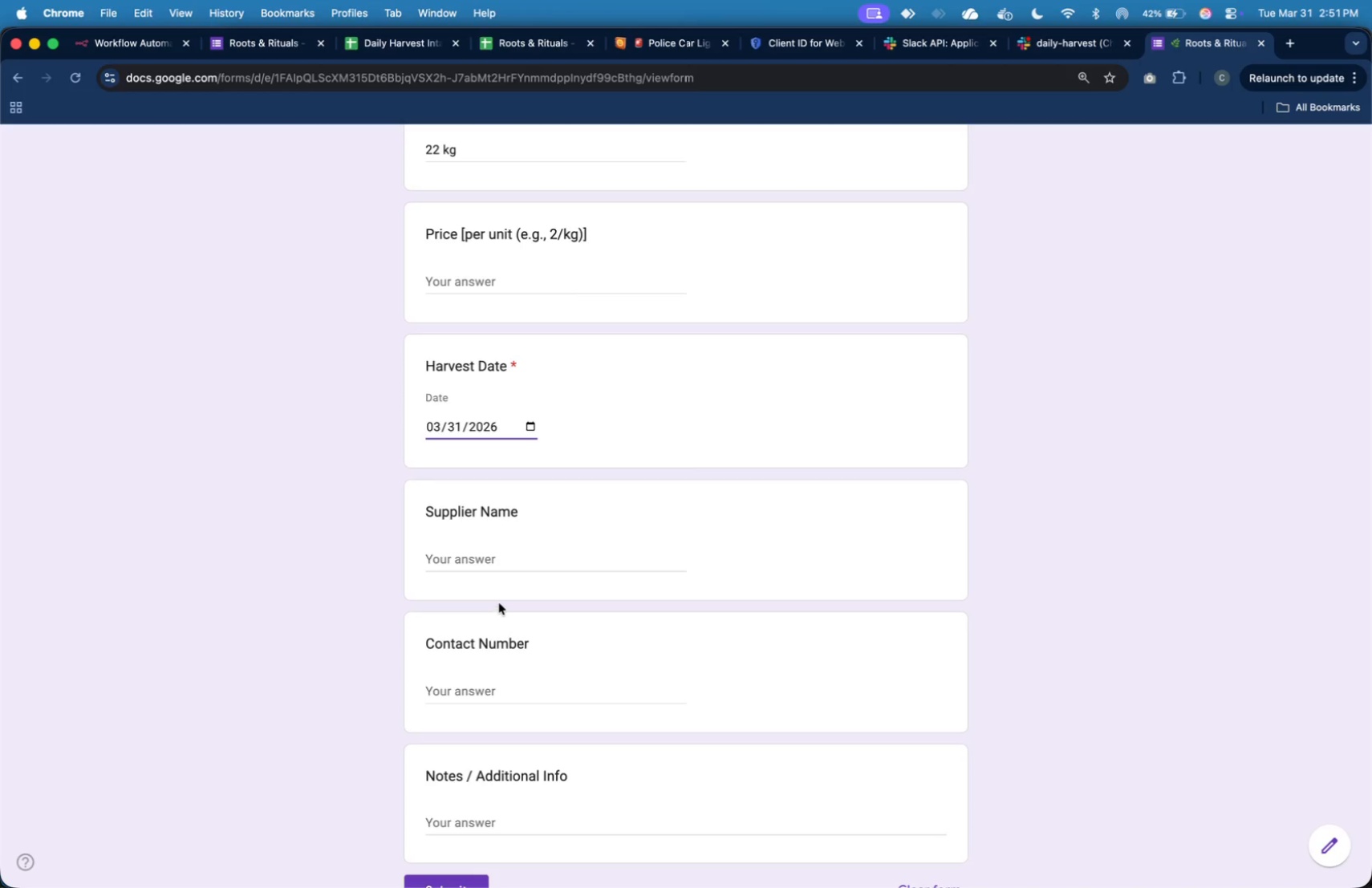 
scroll: coordinate [499, 602], scroll_direction: down, amount: 4.0
 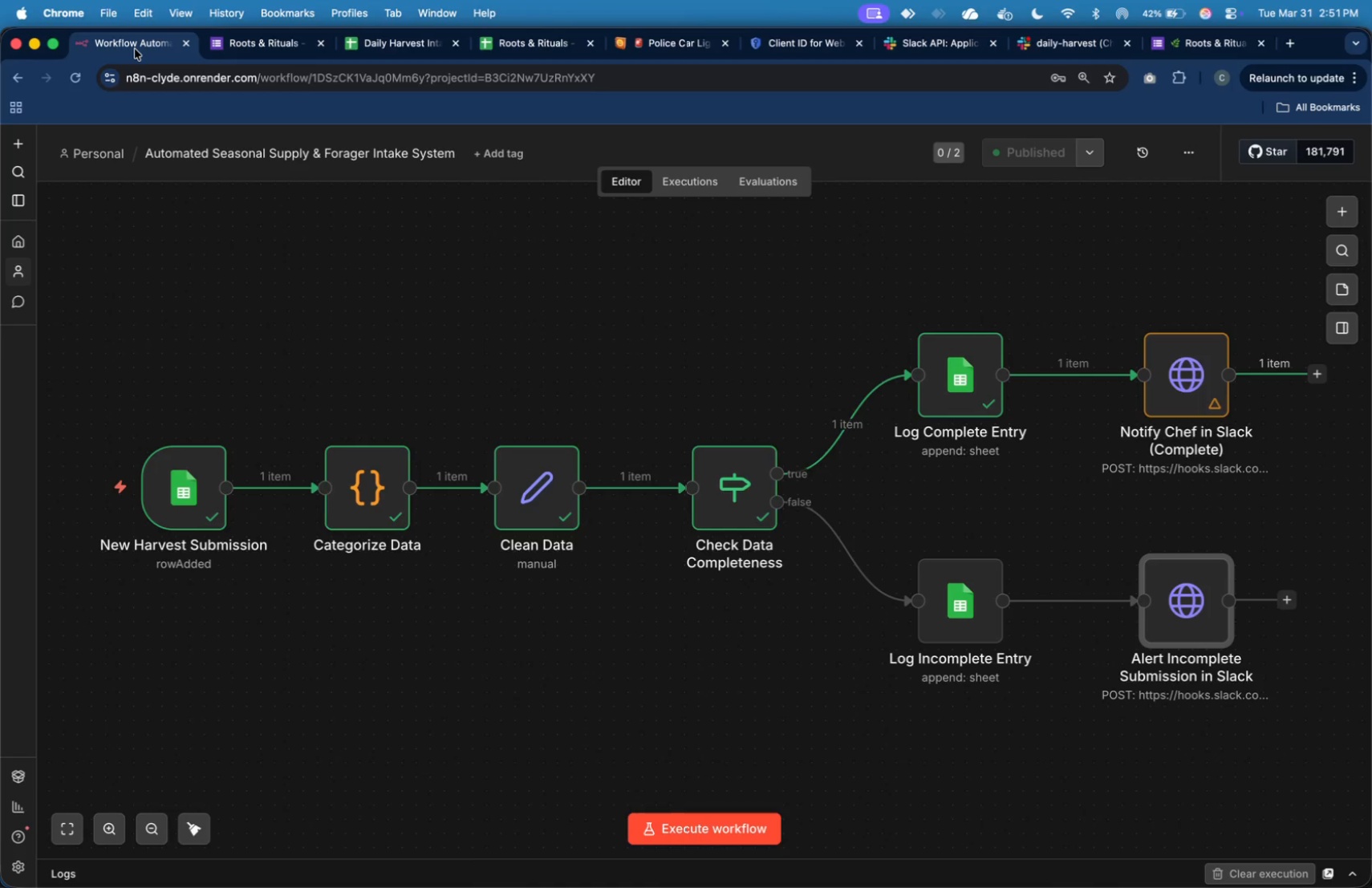 
left_click([705, 180])
 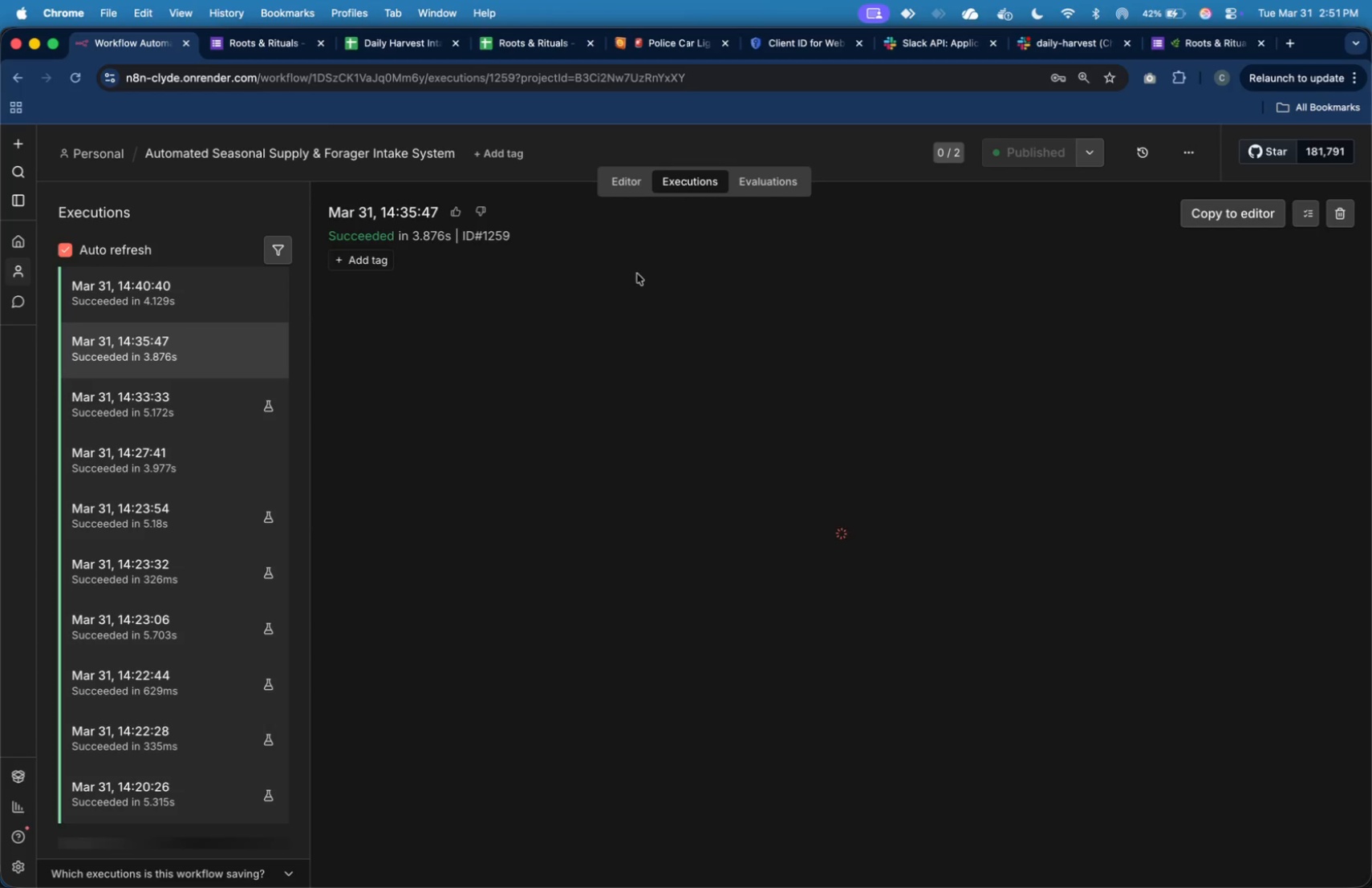 
wait(10.68)
 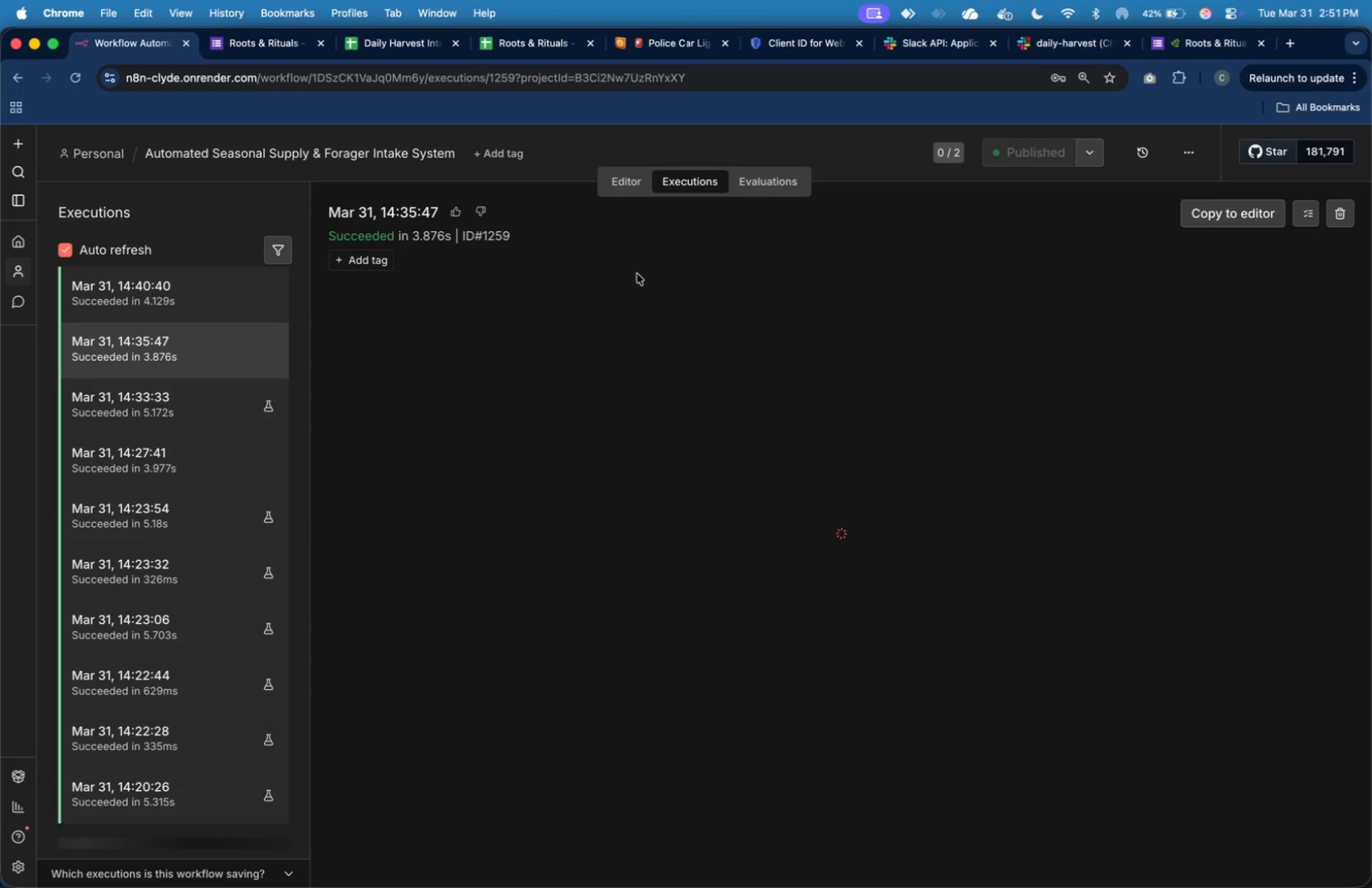 
left_click([266, 301])
 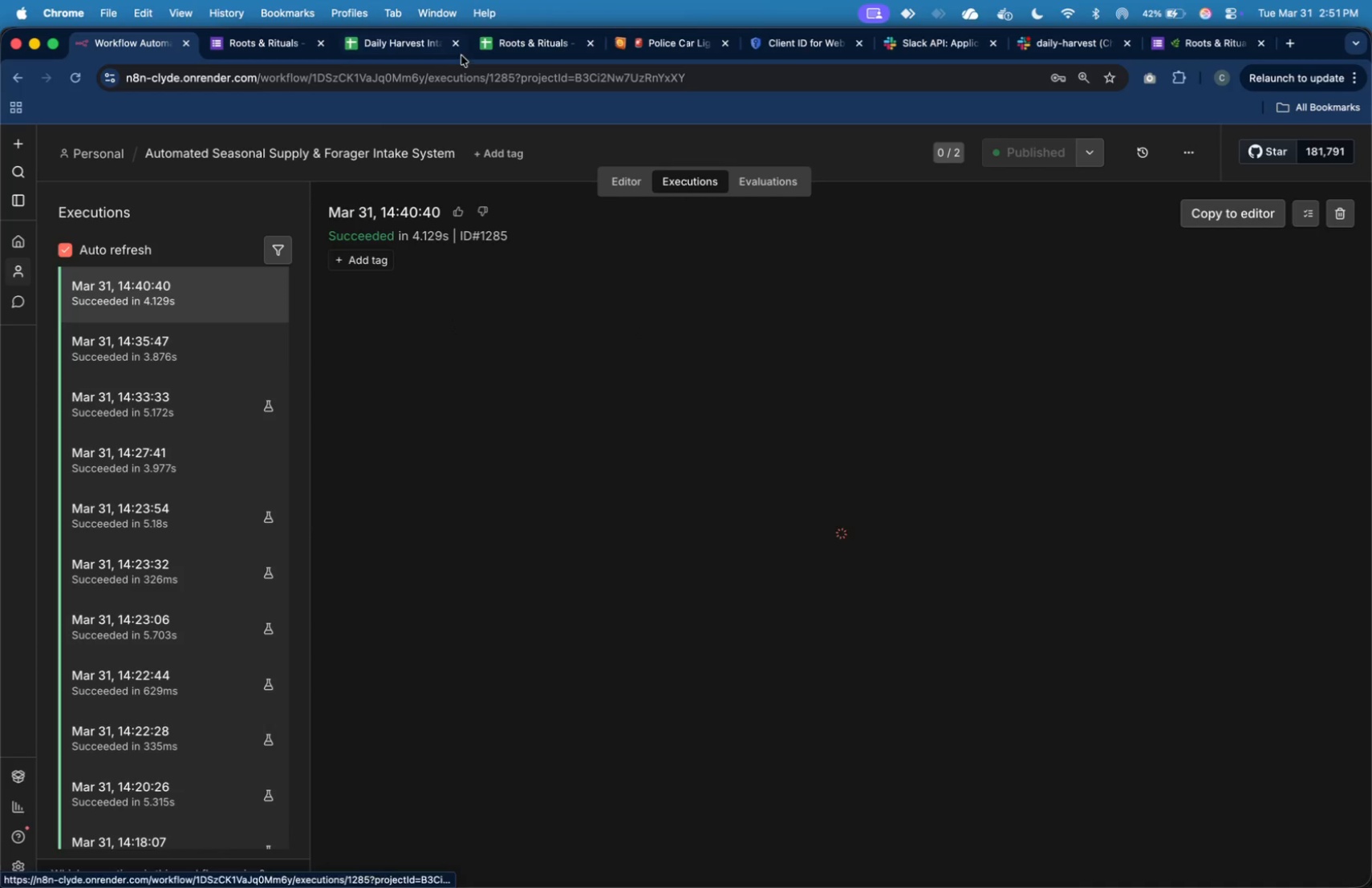 
mouse_move([512, 45])
 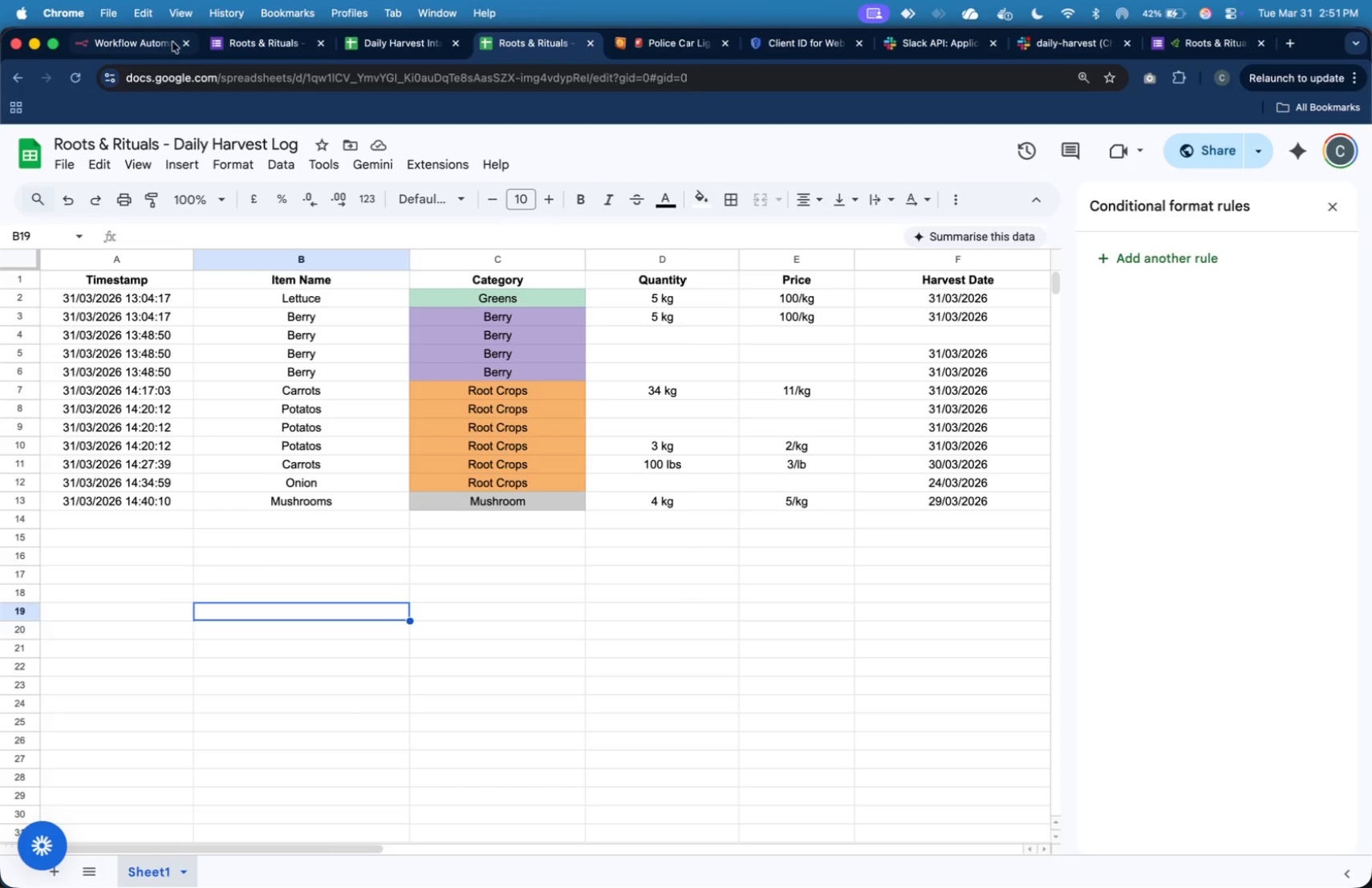 
left_click([165, 40])
 